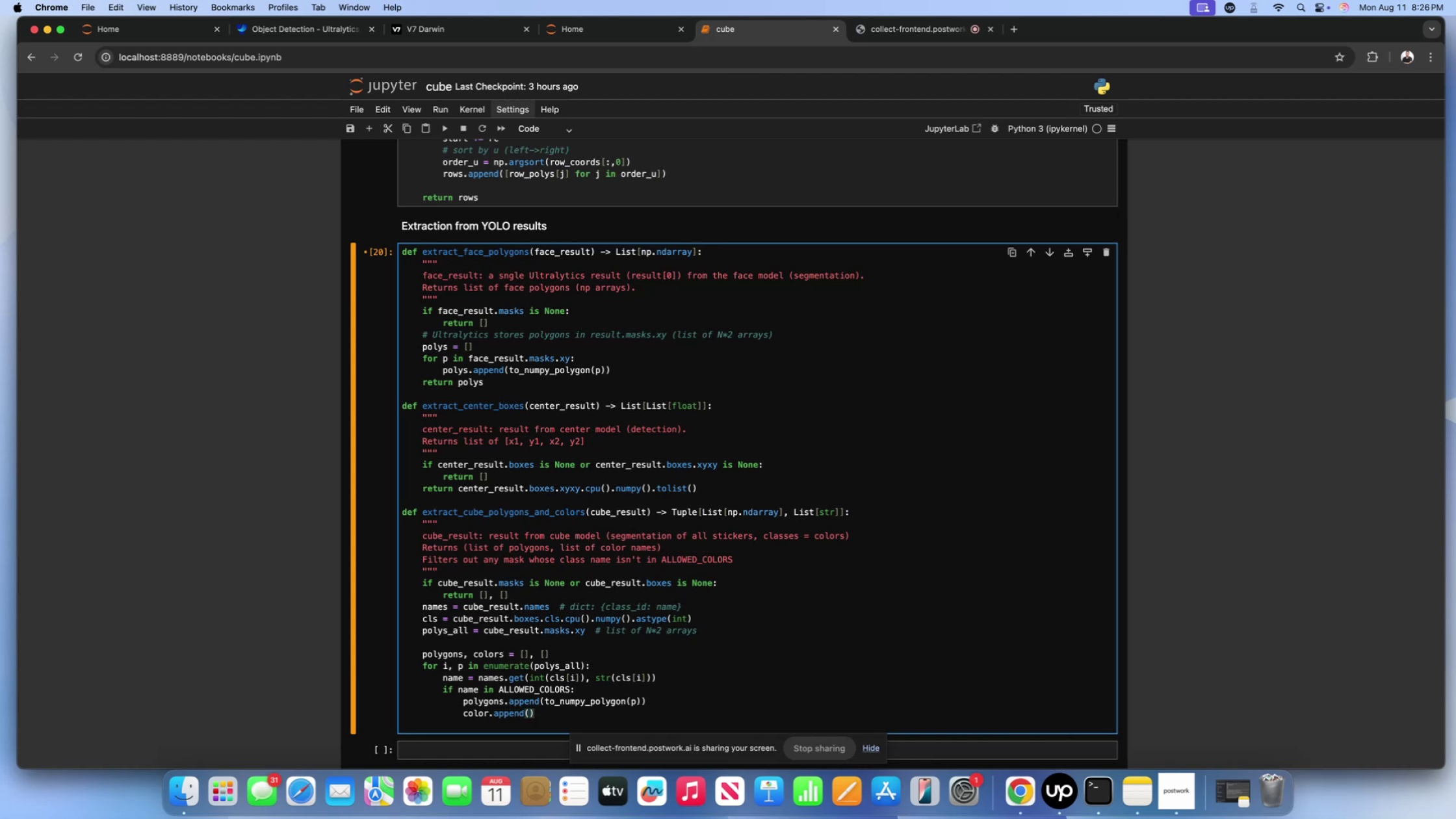 
key(ArrowLeft)
 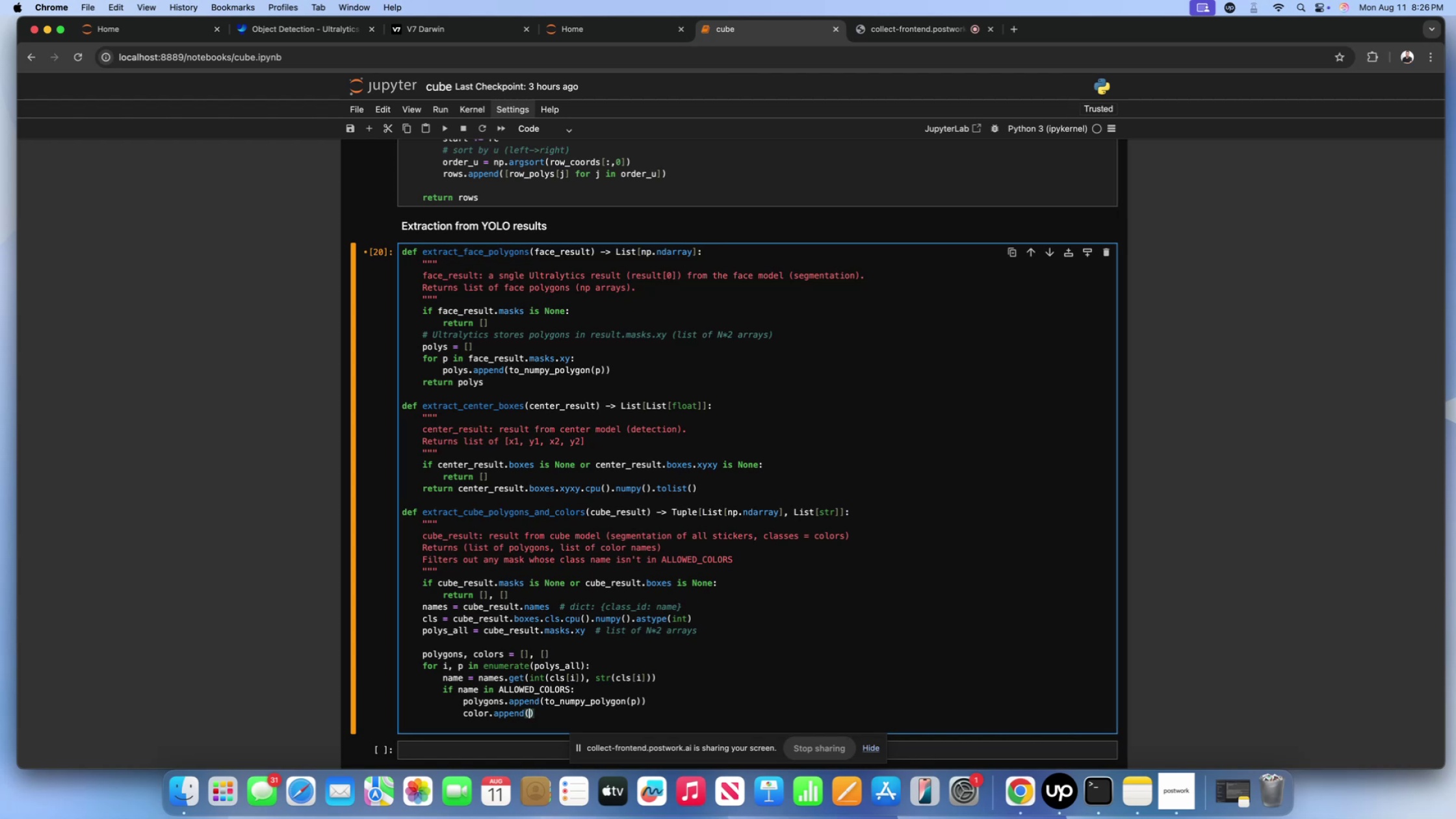 
type(name)
 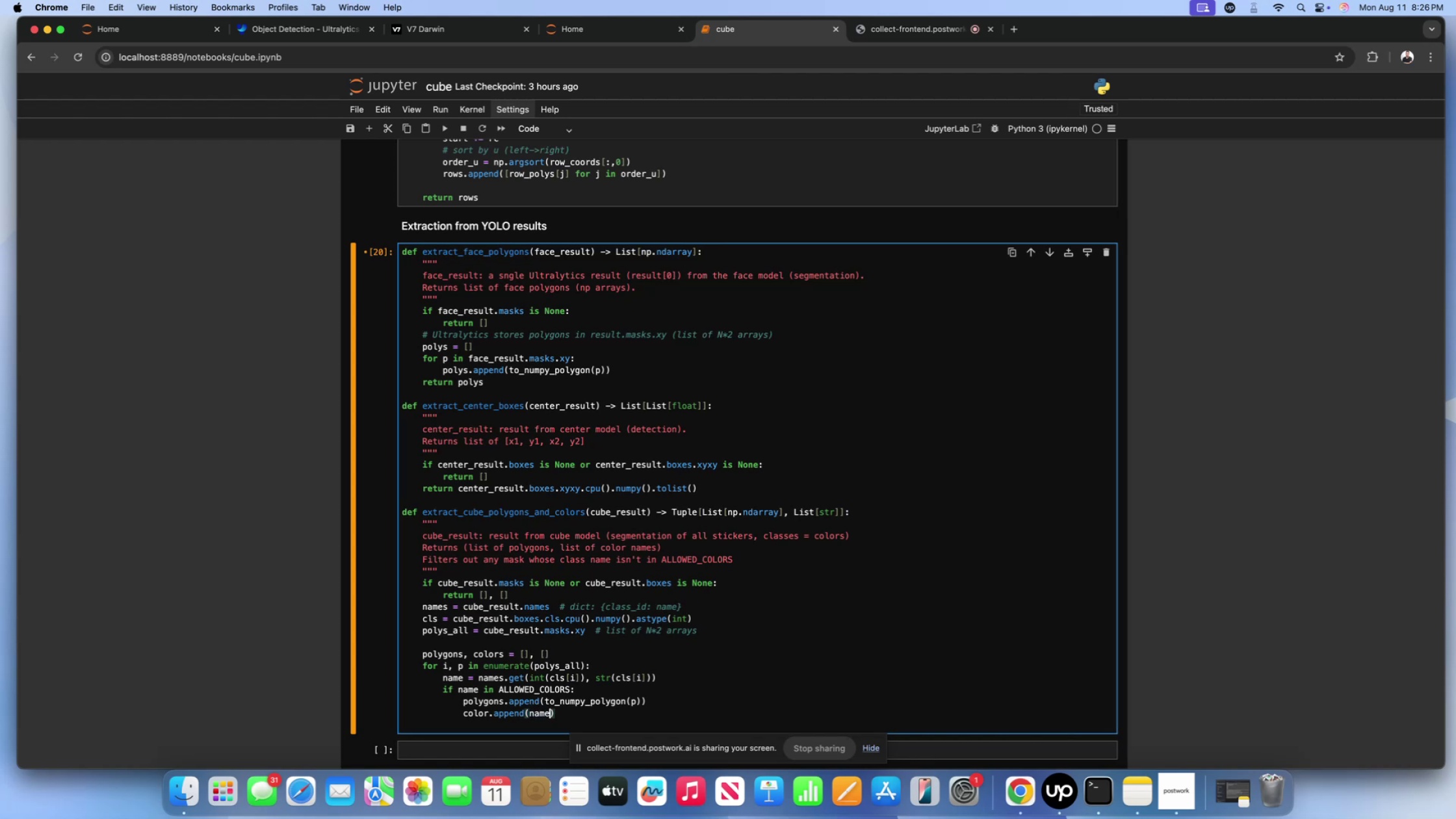 
key(ArrowRight)
 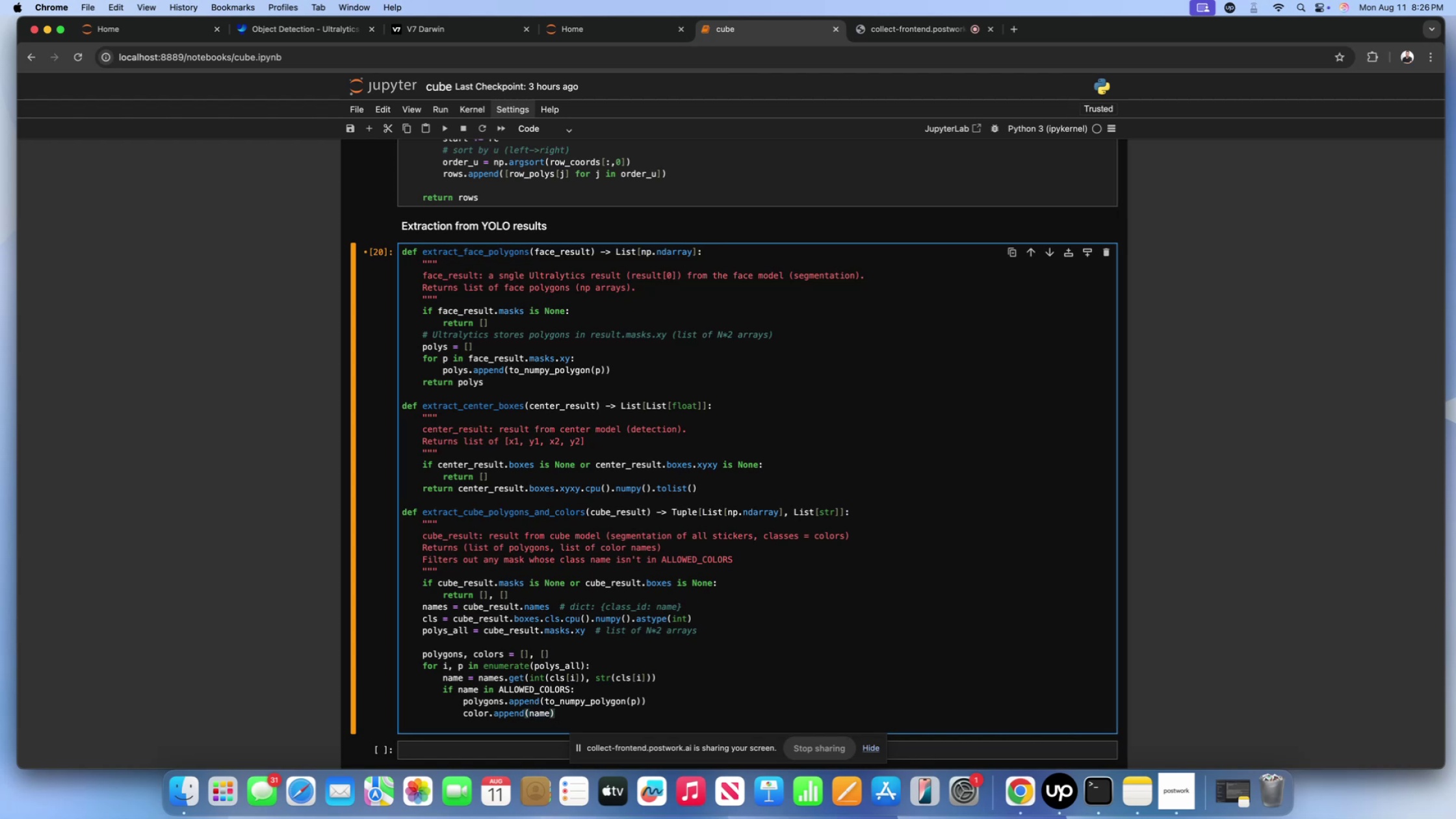 
key(Enter)
 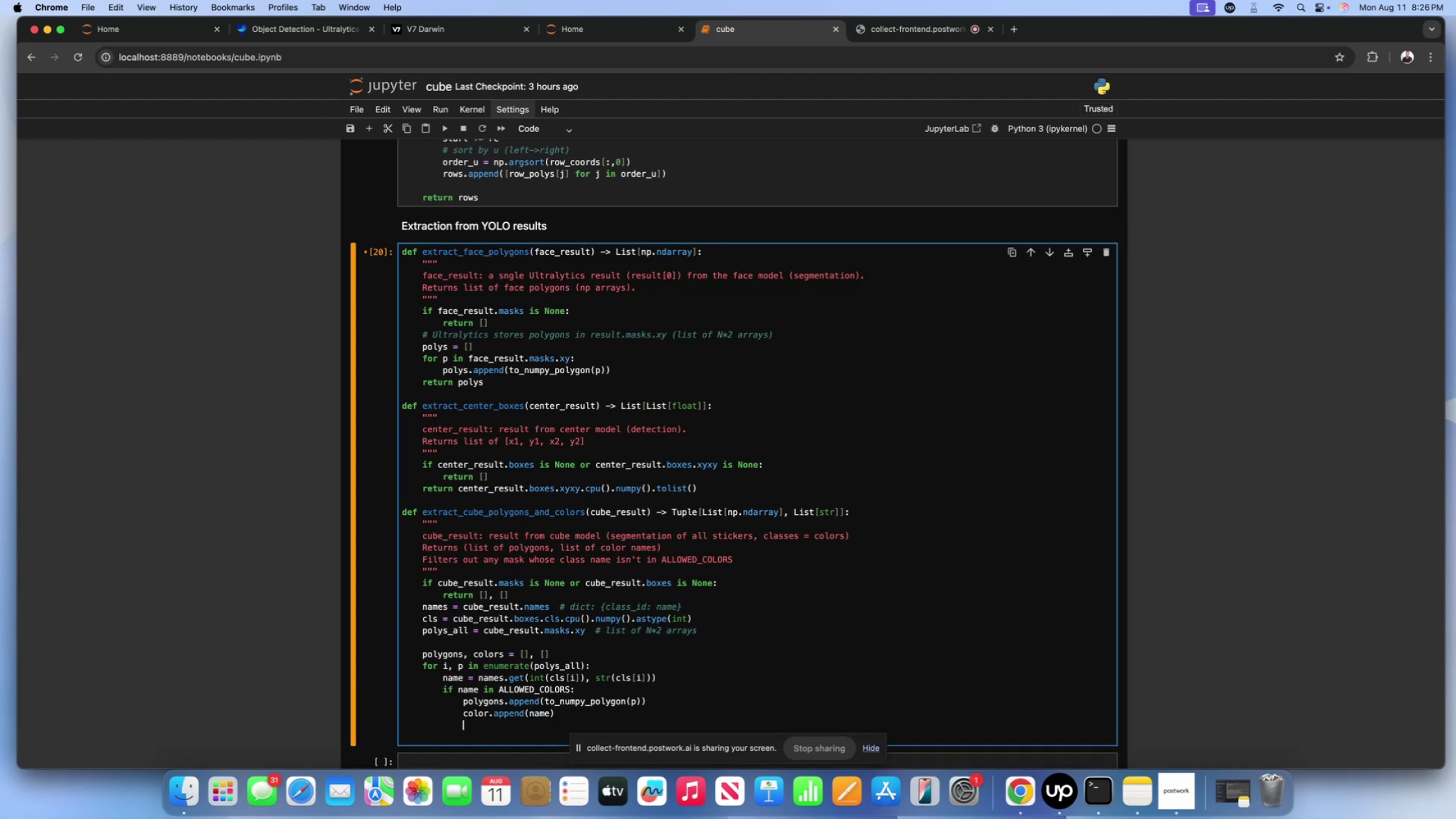 
key(Backspace)
key(Backspace)
type(return polygons, colors)
 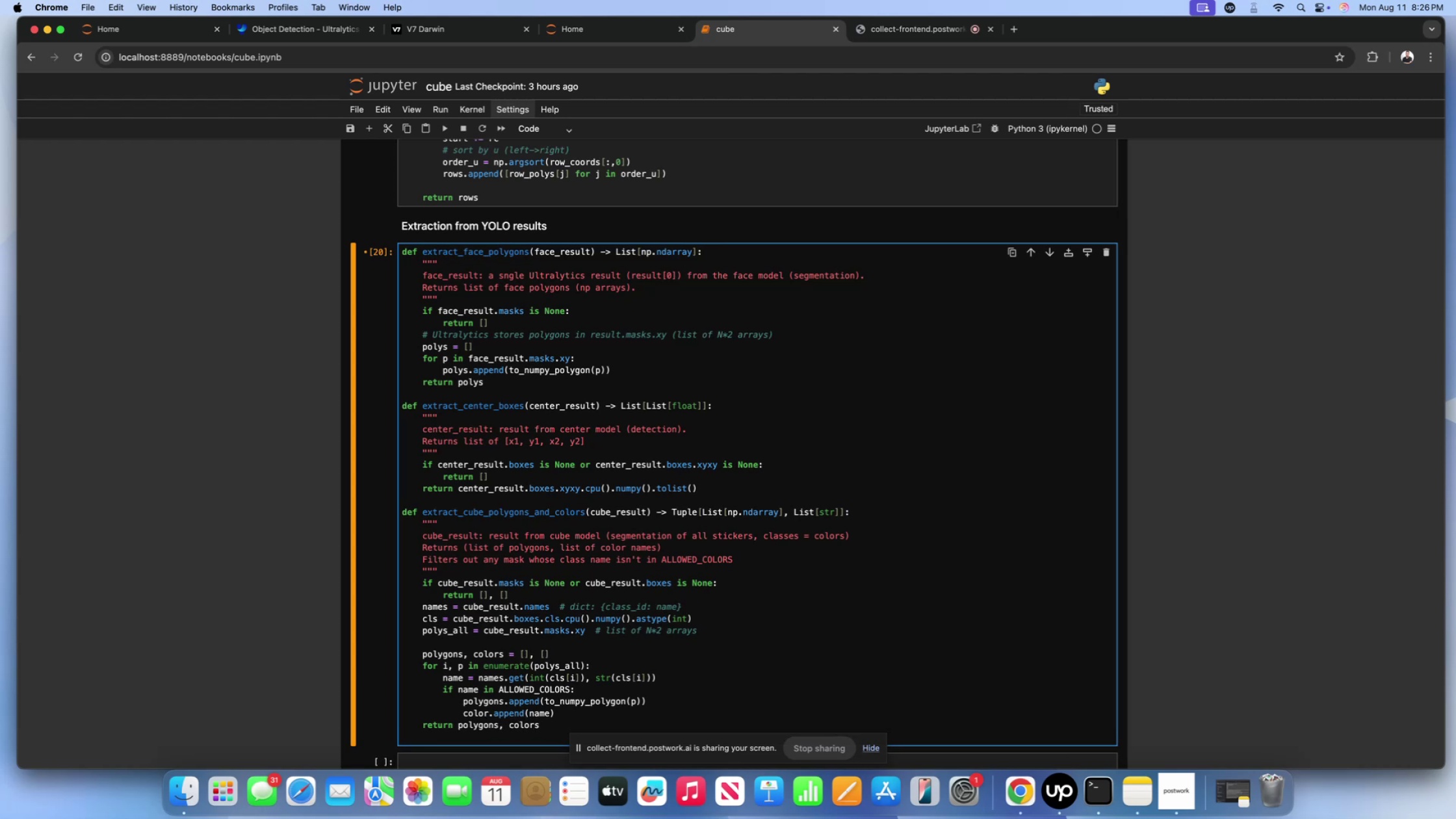 
key(ArrowDown)
 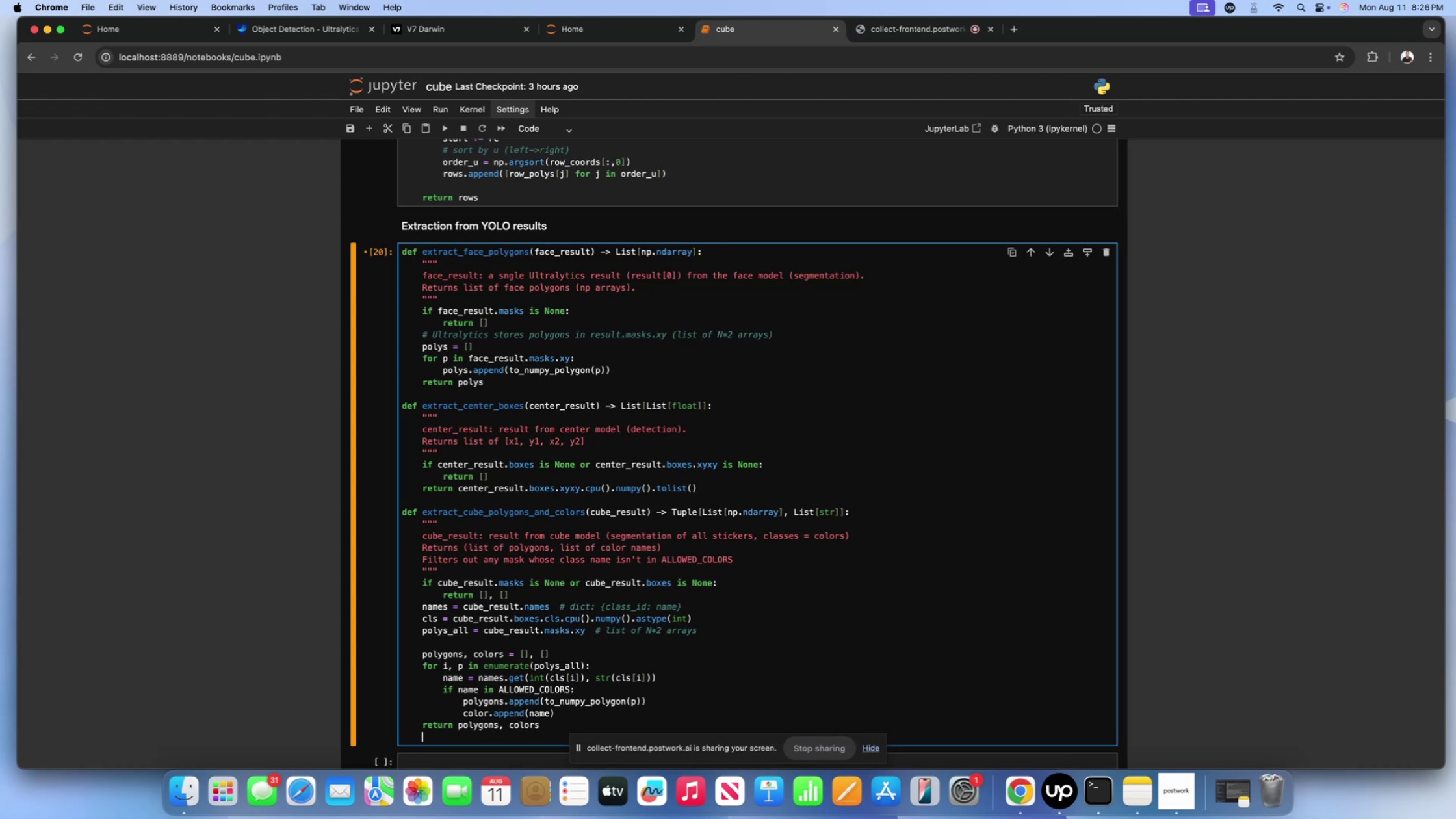 
key(Backspace)
 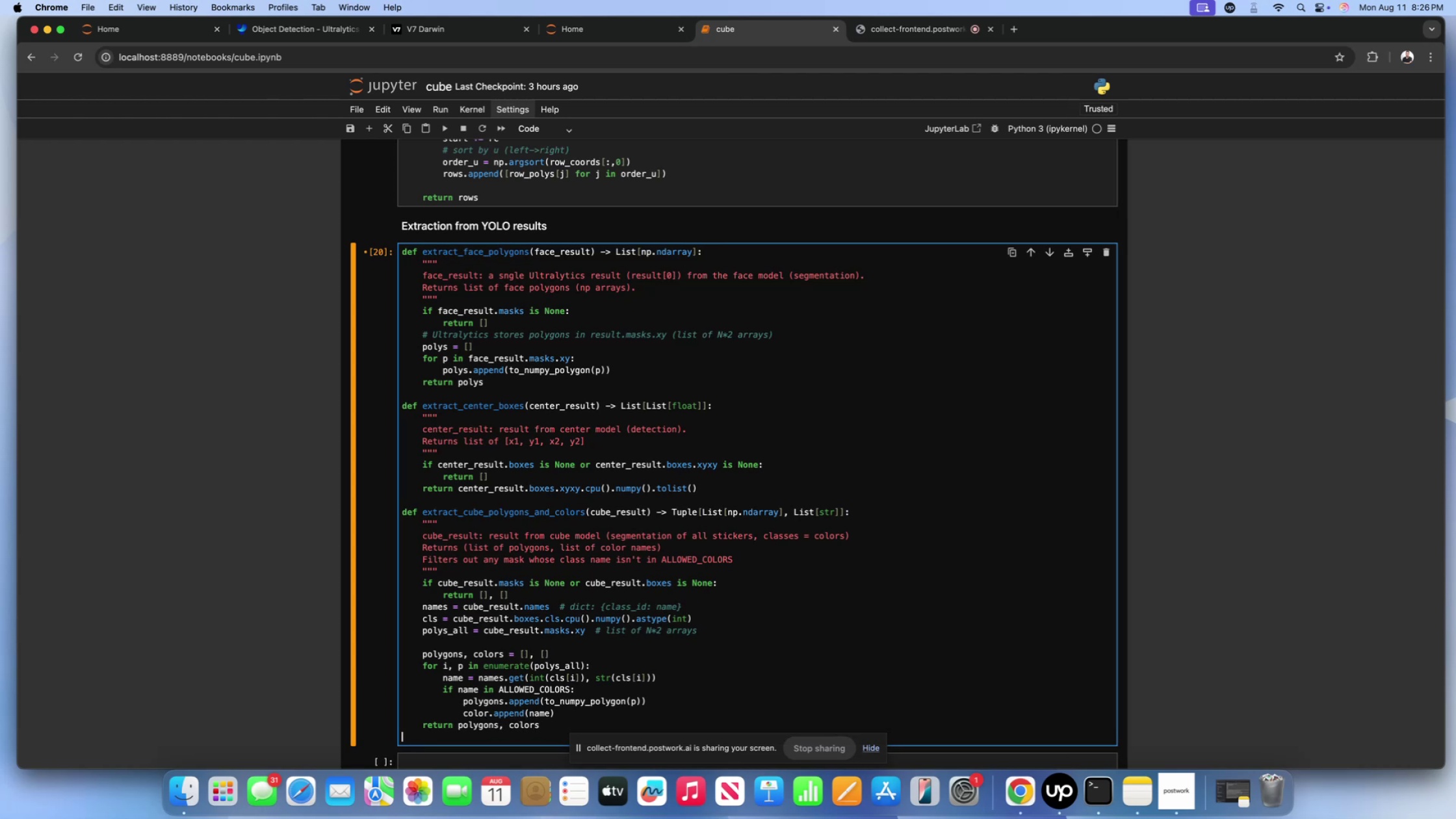 
key(Backspace)
 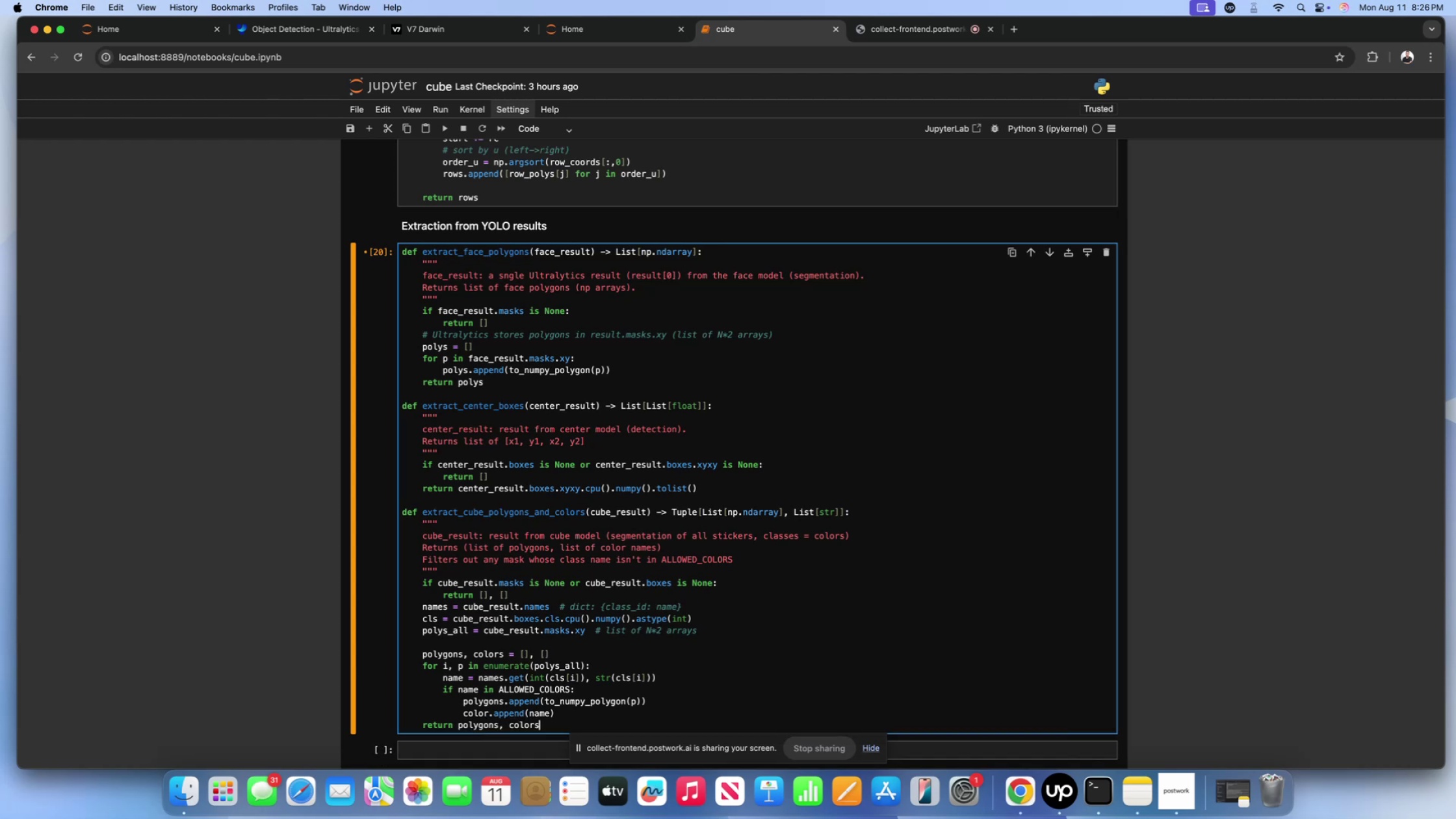 
key(Shift+ShiftLeft)
 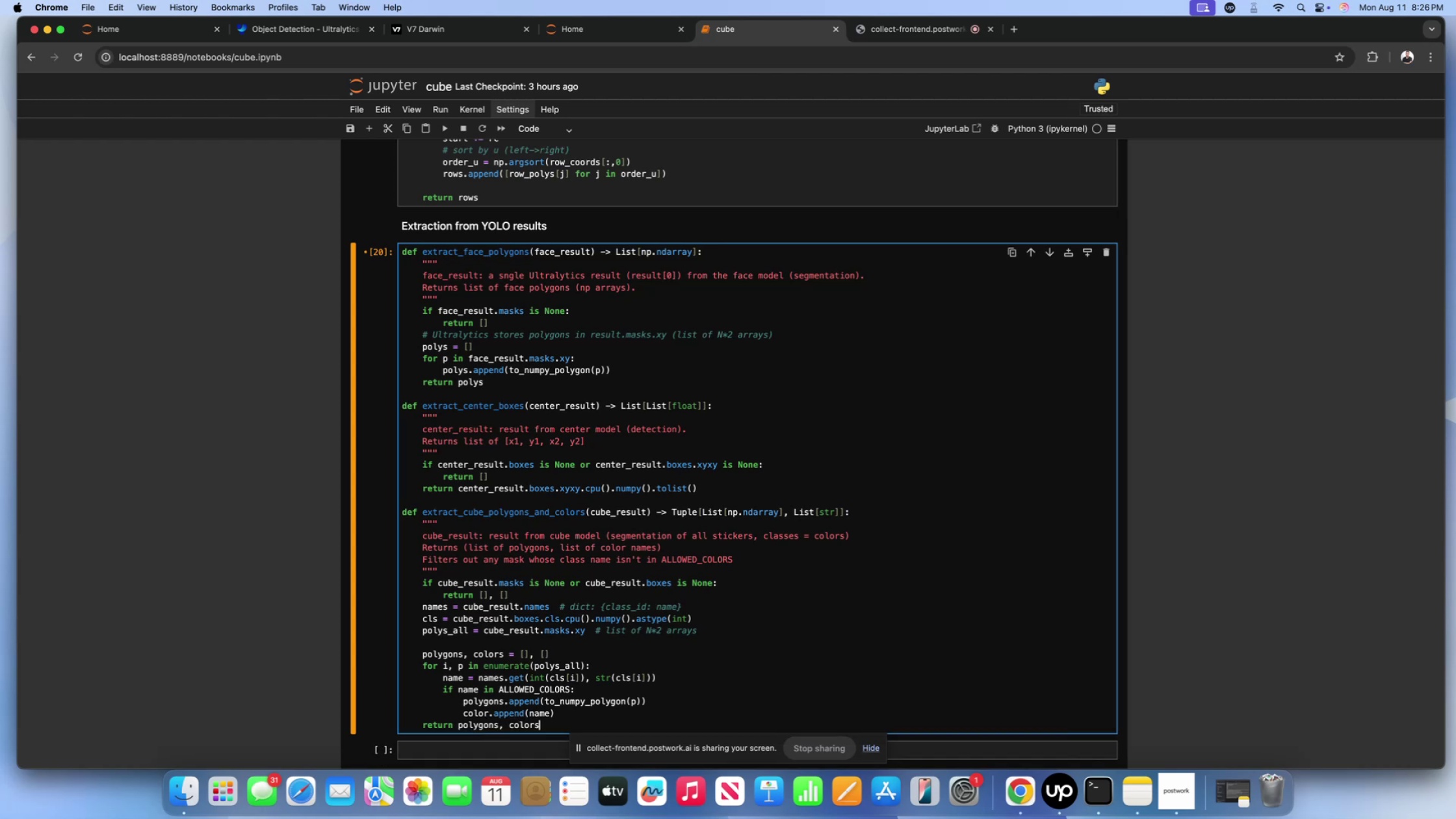 
key(Shift+Enter)
 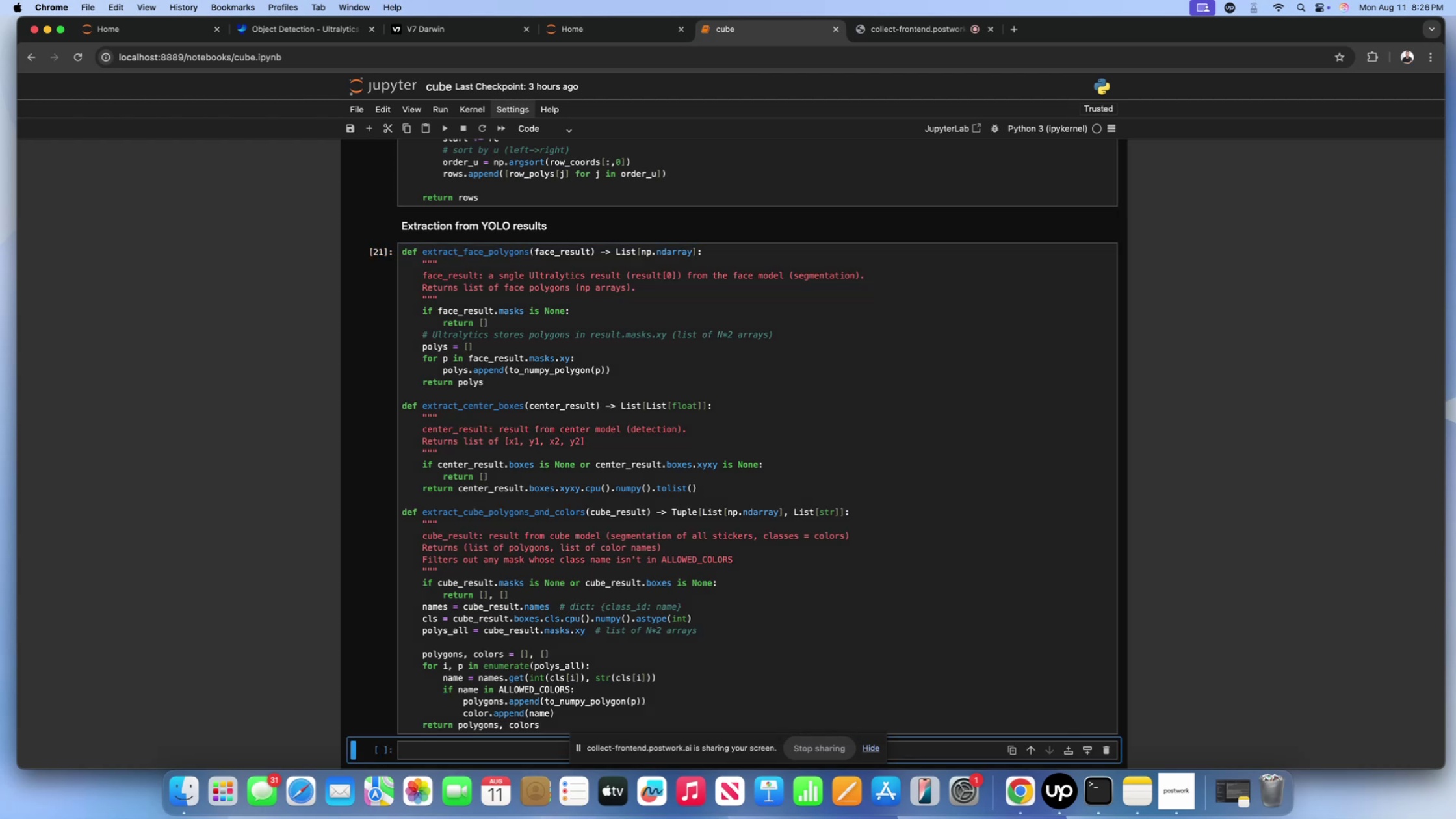 
scroll: coordinate [724, 453], scroll_direction: down, amount: 17.0
 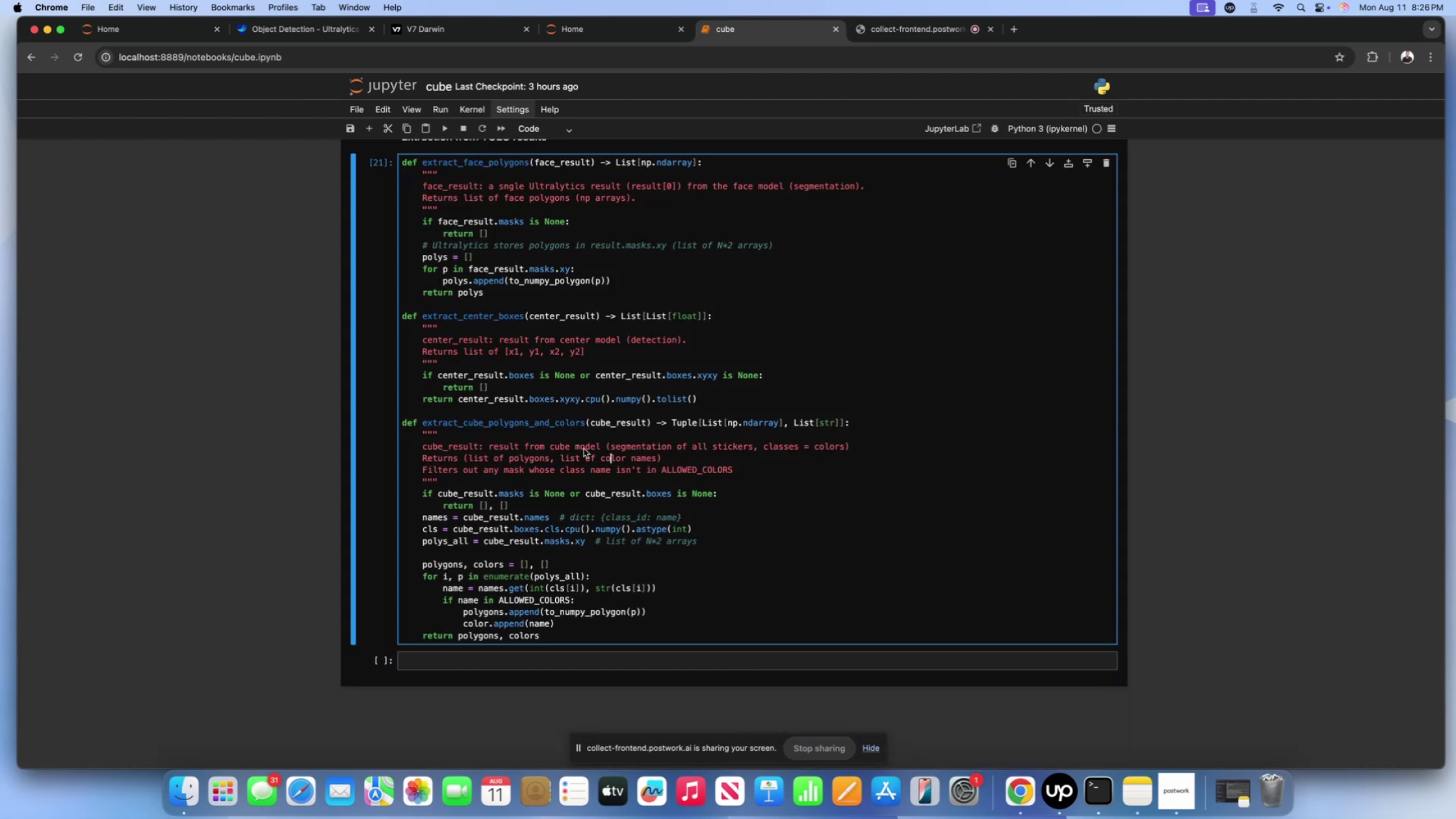 
double_click([578, 442])
 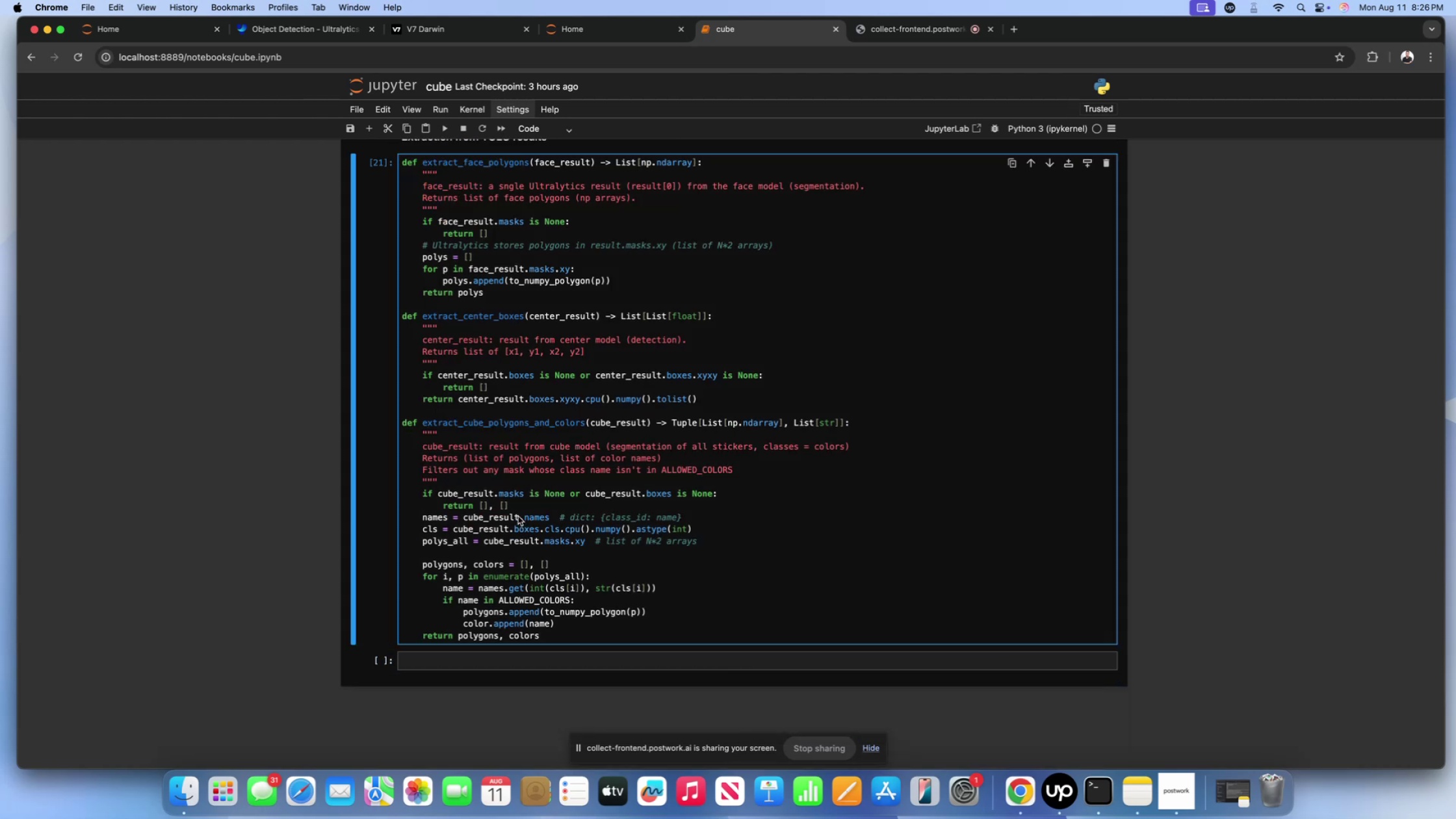 
left_click([518, 514])
 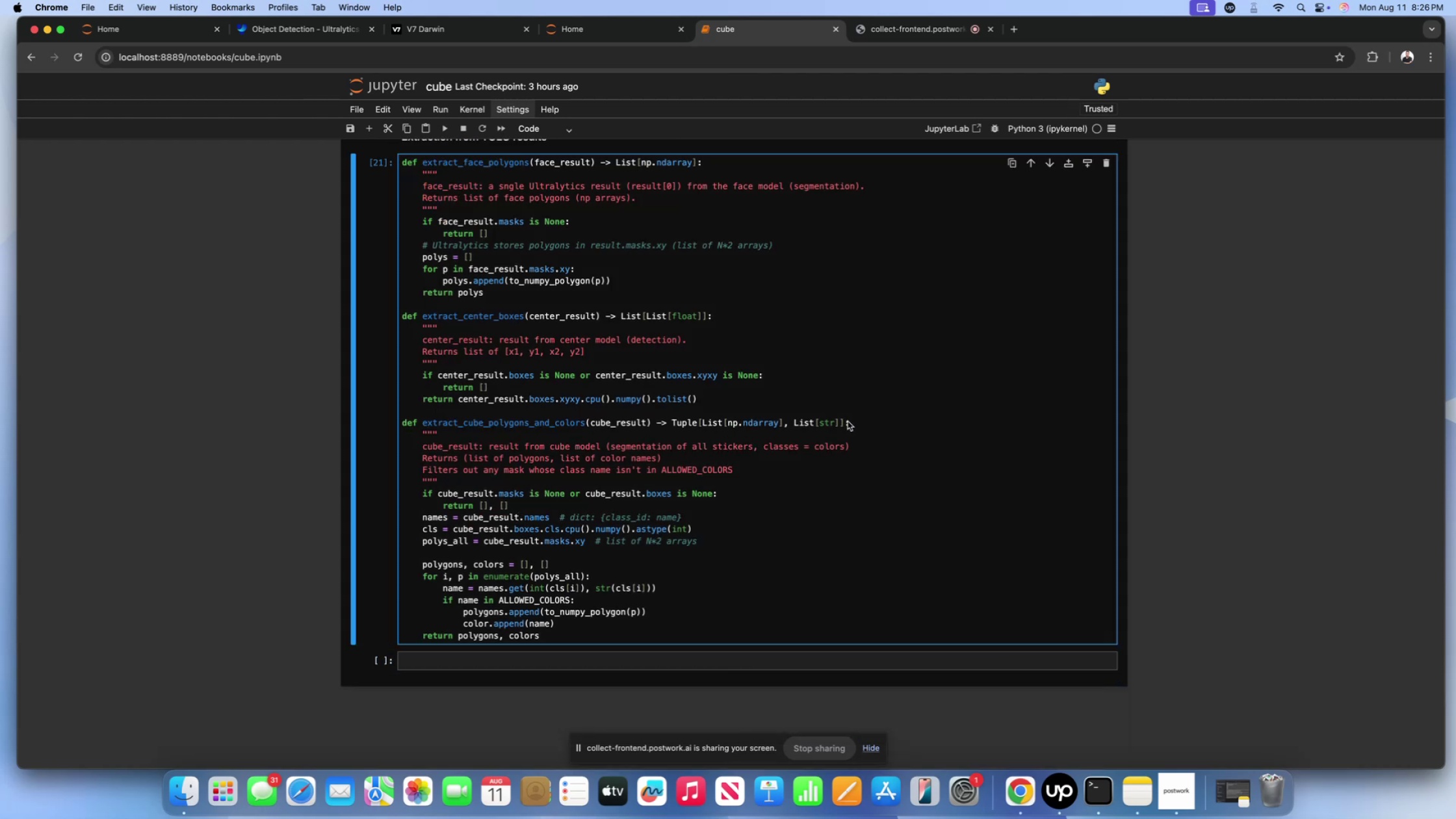 
left_click([851, 421])
 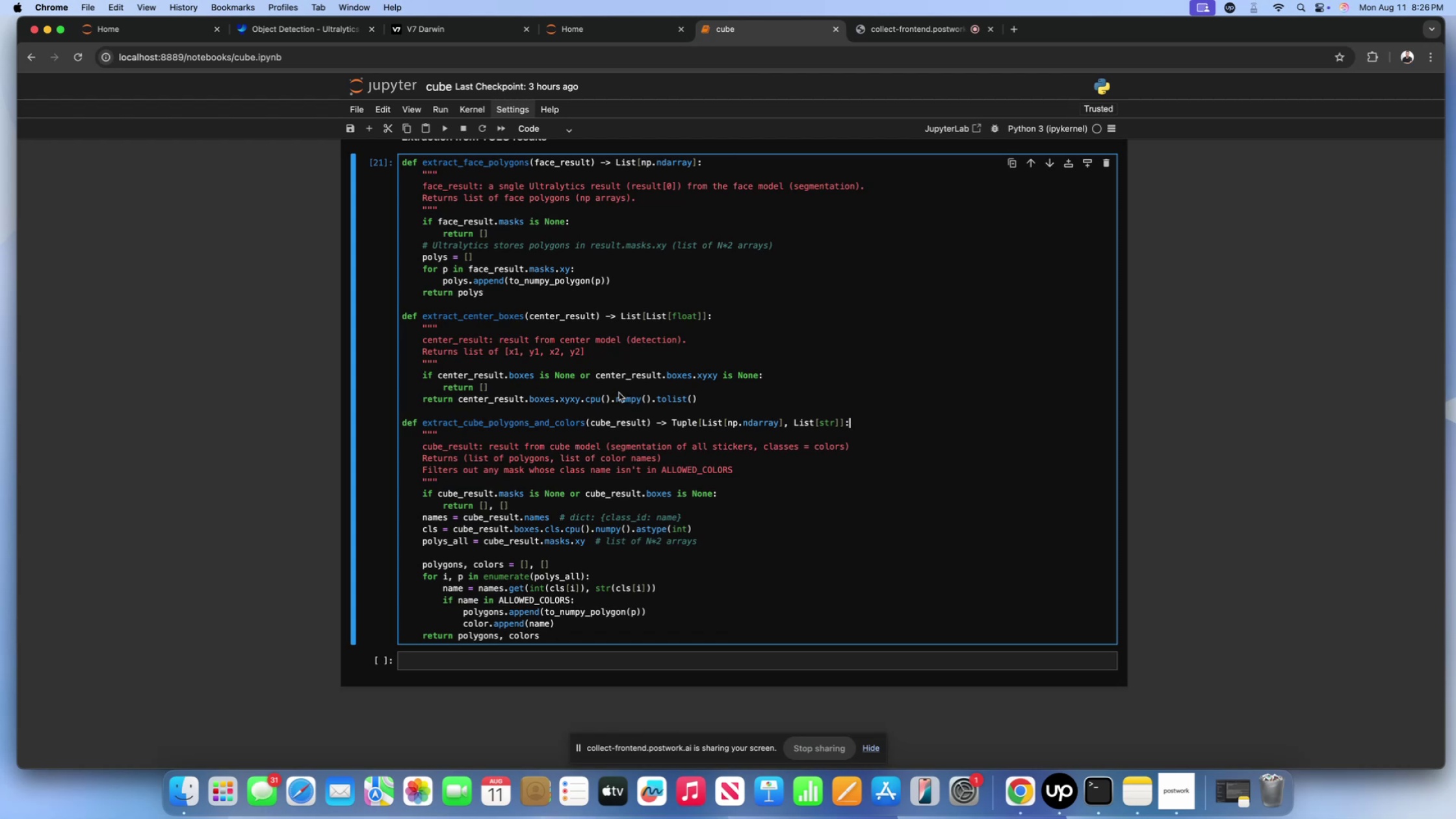 
scroll: coordinate [619, 393], scroll_direction: up, amount: 232.0
 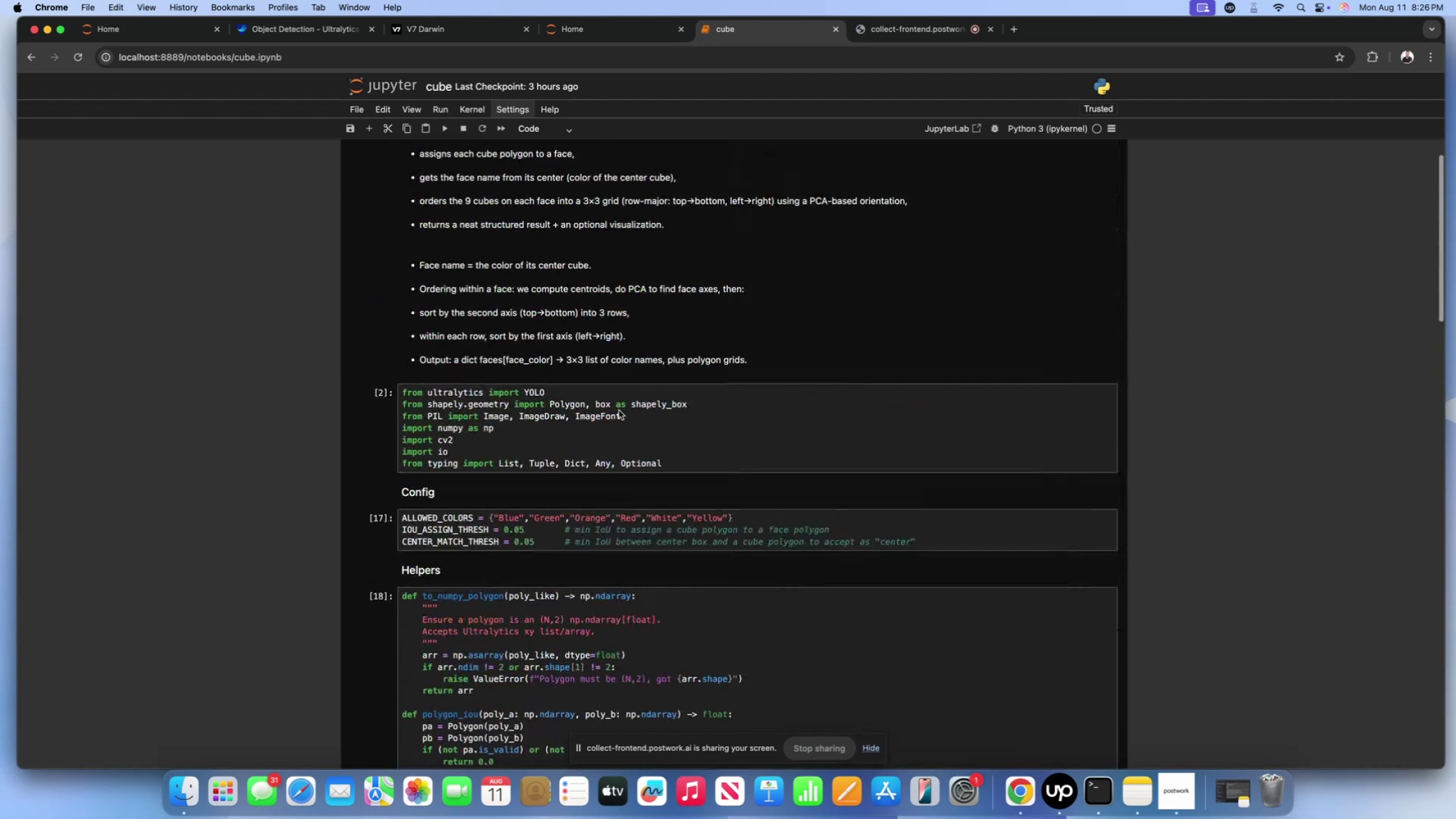 
scroll: coordinate [598, 661], scroll_direction: down, amount: 253.0
 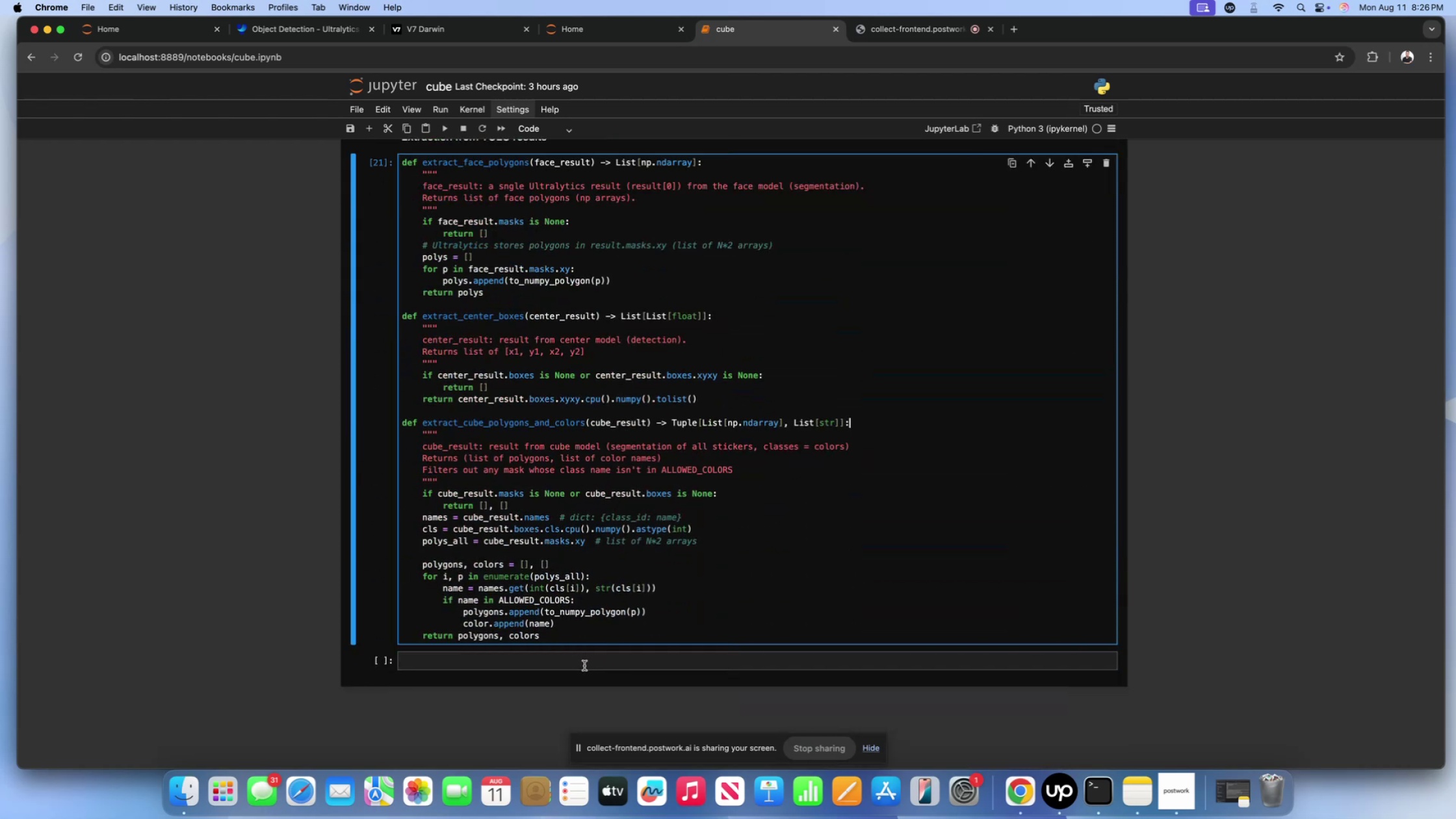 
left_click([584, 666])
 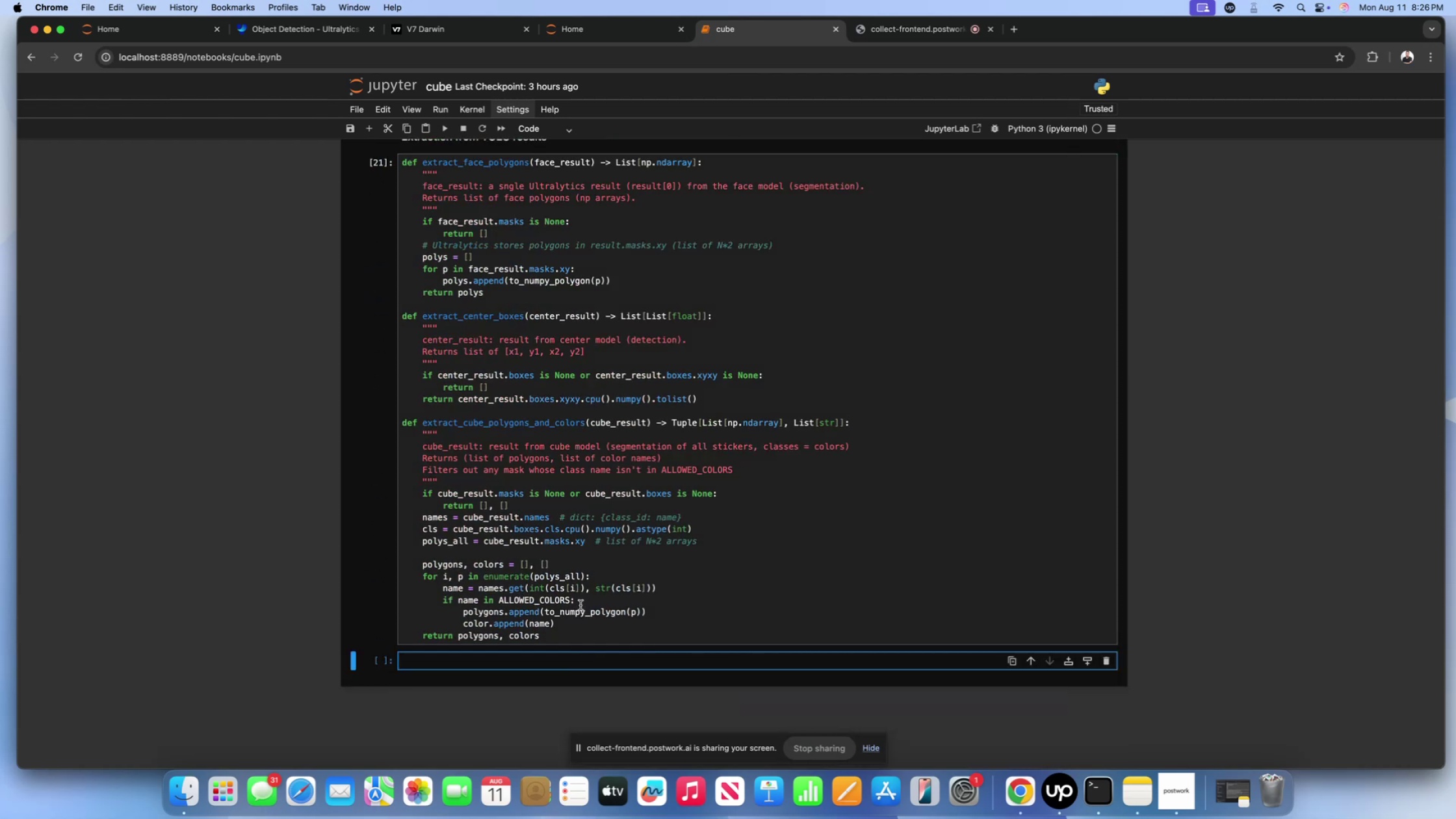 
scroll: coordinate [583, 569], scroll_direction: up, amount: 2.0
 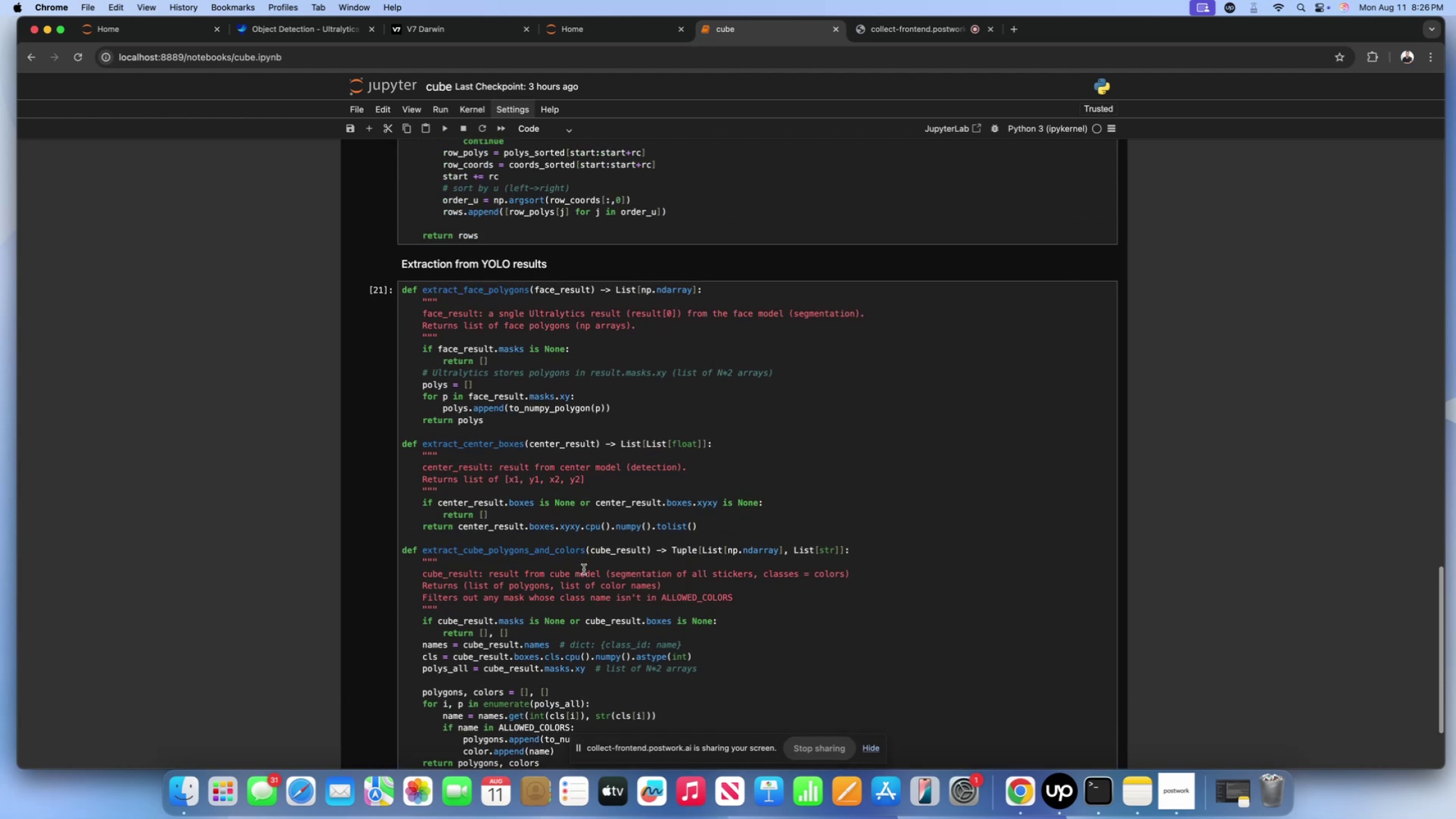 
scroll: coordinate [583, 569], scroll_direction: down, amount: 35.0
 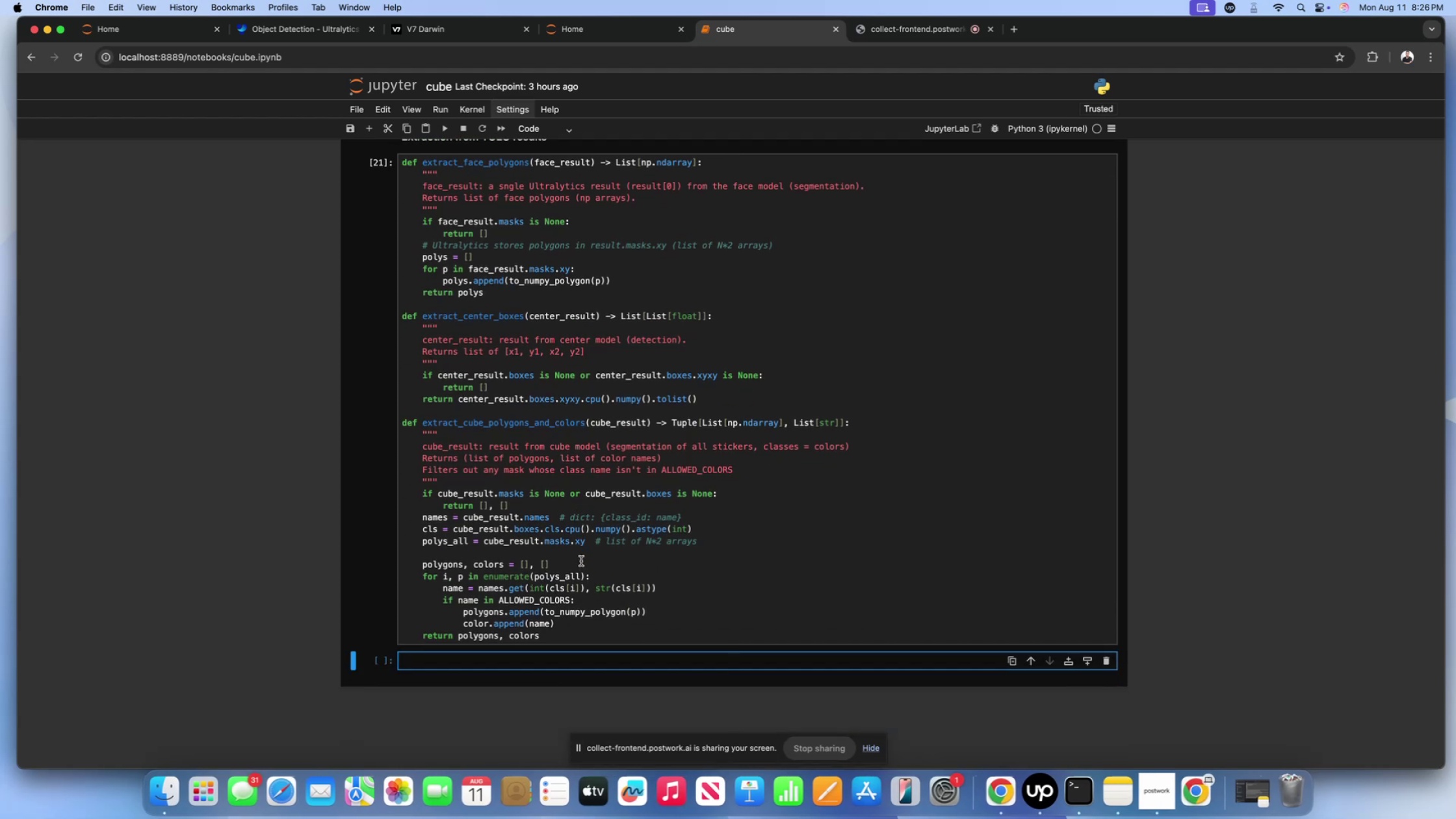 
wait(5.12)
 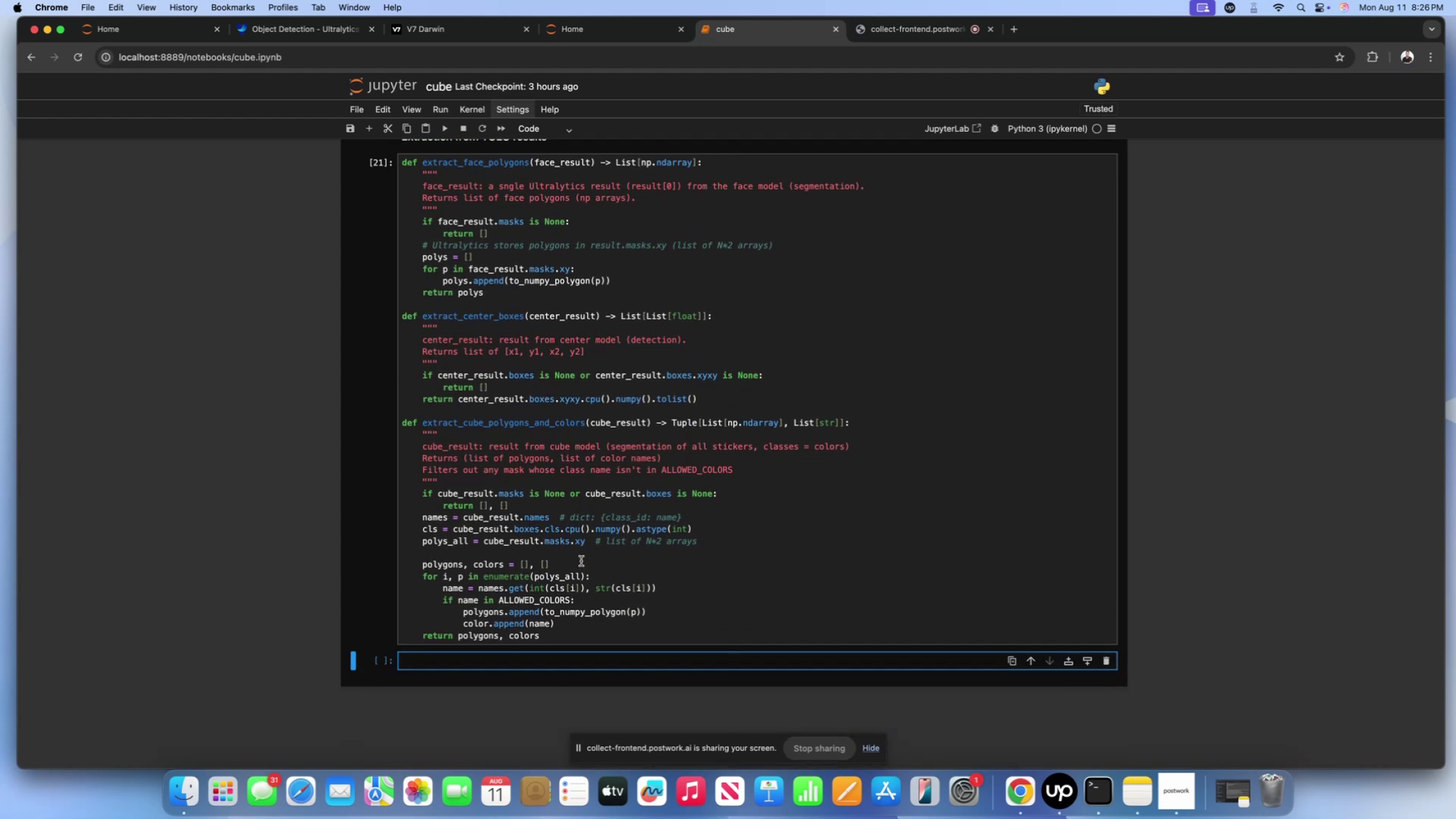 
scroll: coordinate [581, 561], scroll_direction: up, amount: 4.0
 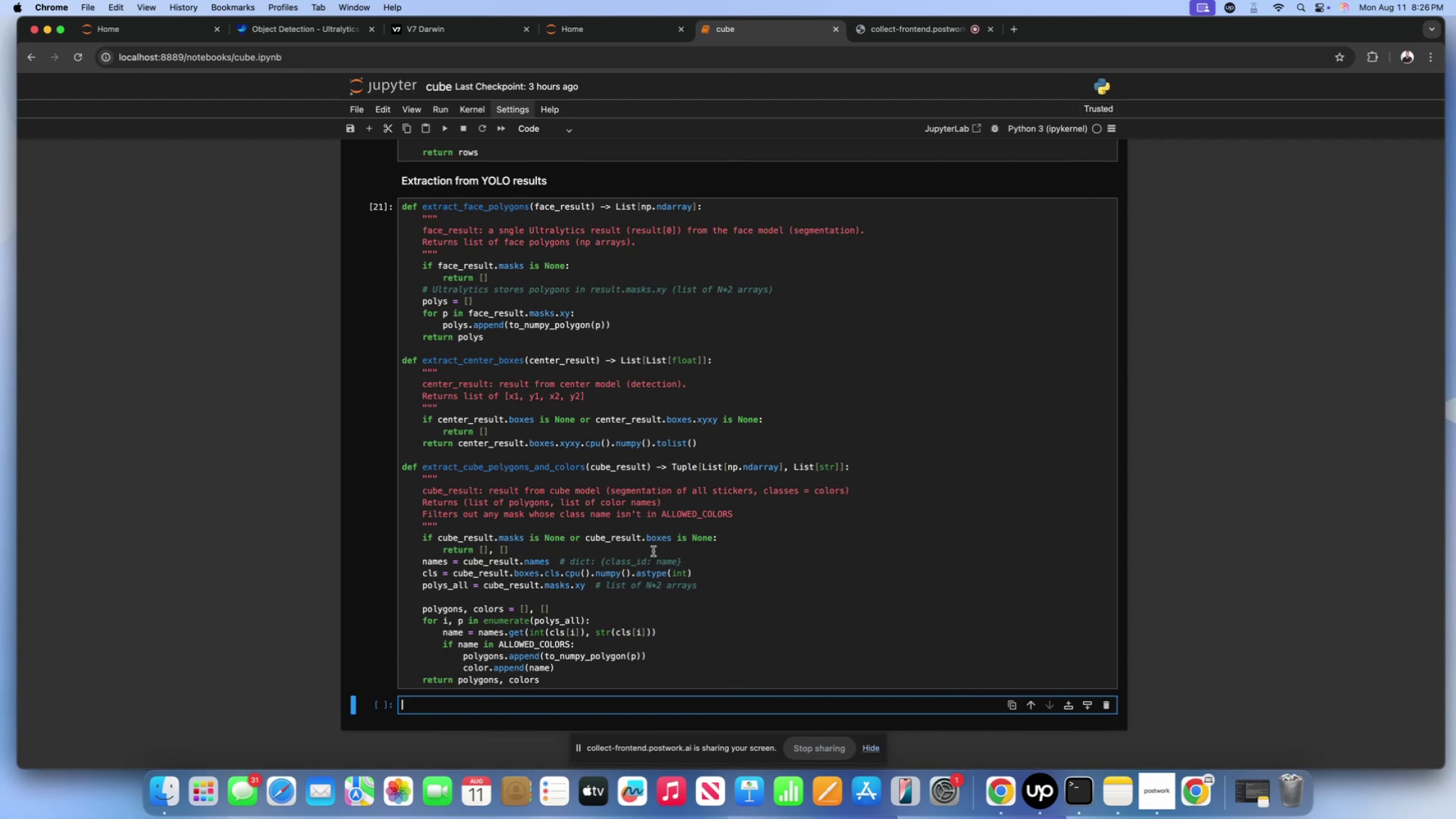 
wait(11.61)
 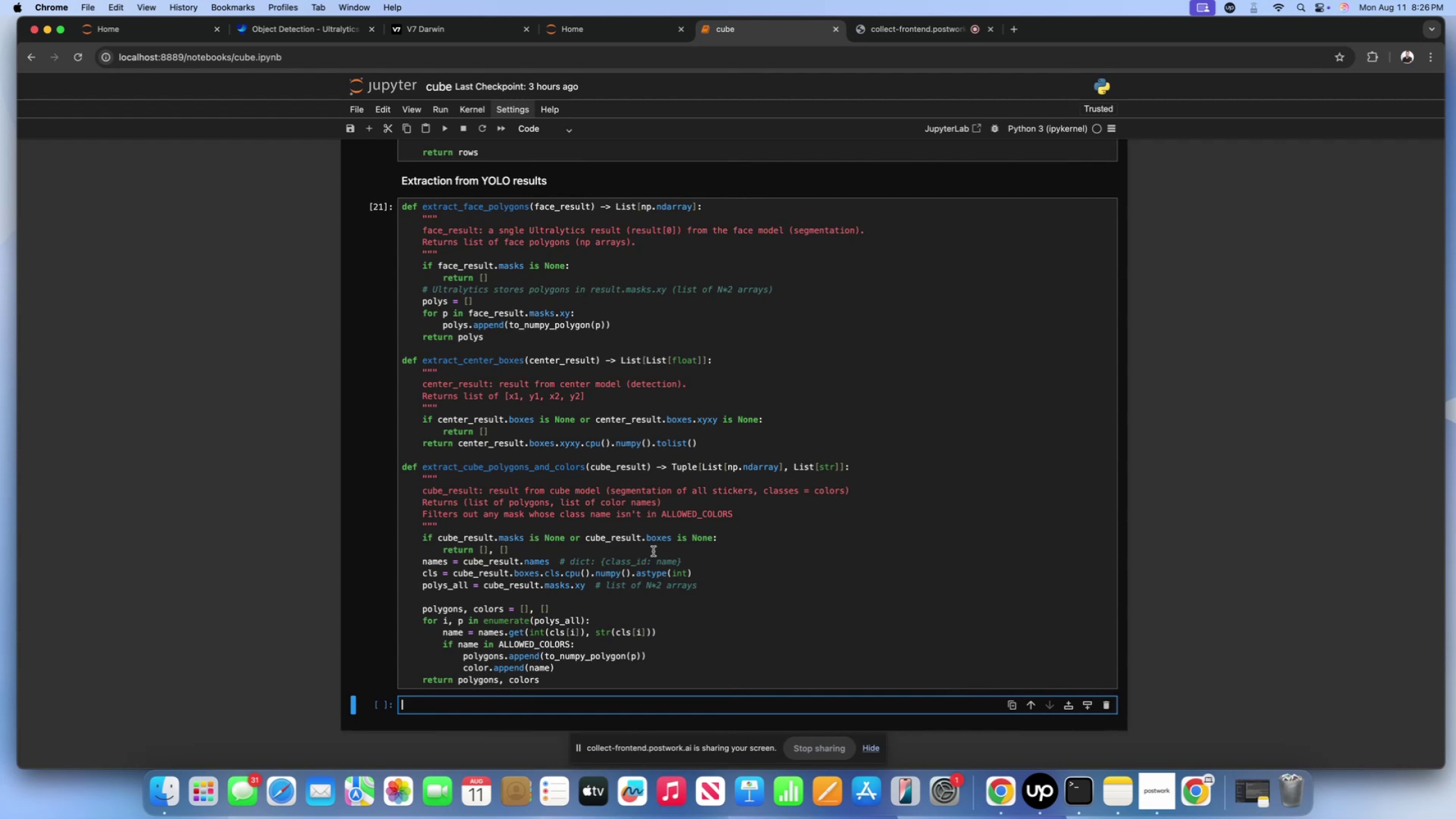 
scroll: coordinate [657, 551], scroll_direction: up, amount: 8.0
 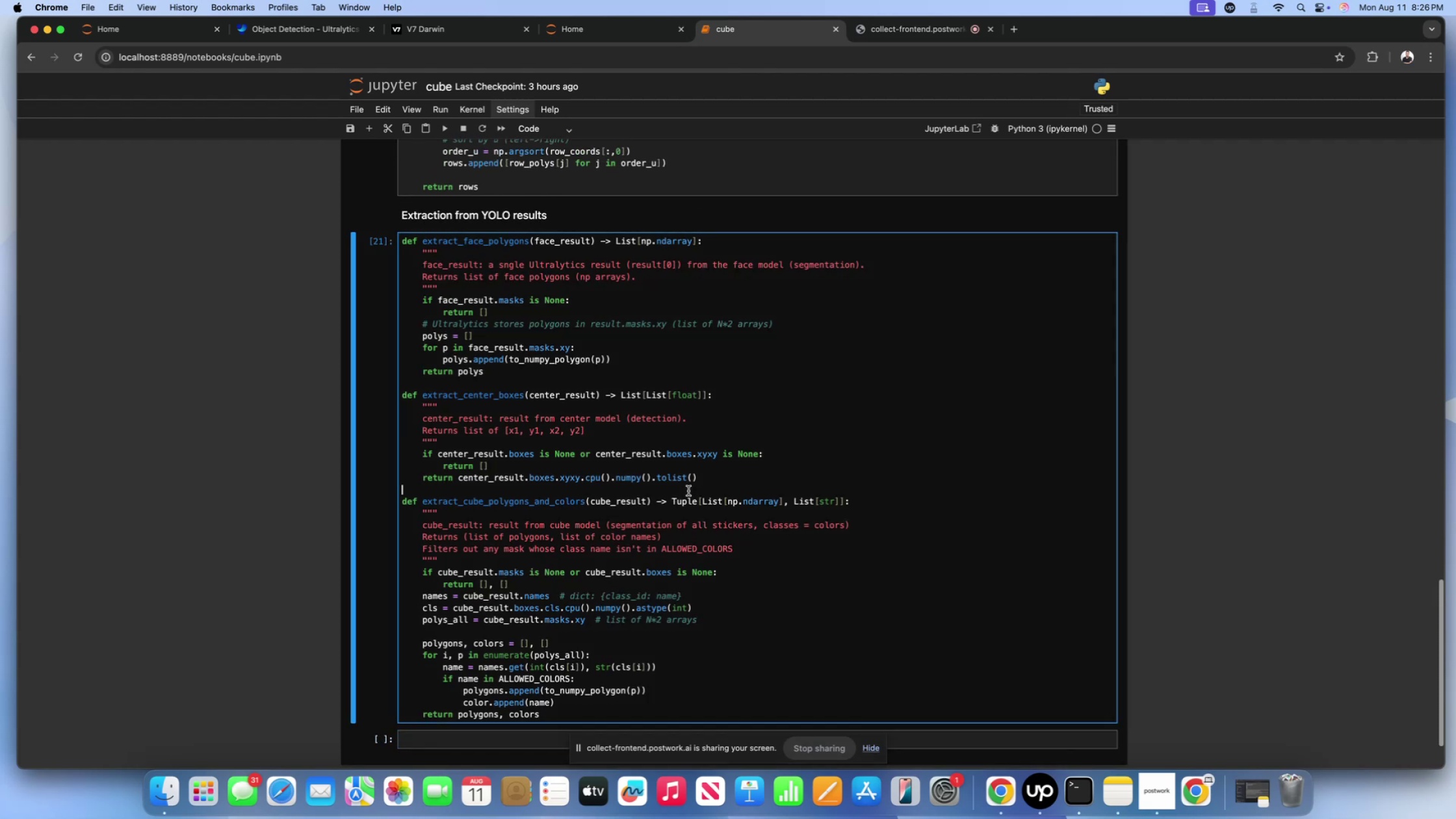 
left_click([688, 491])
 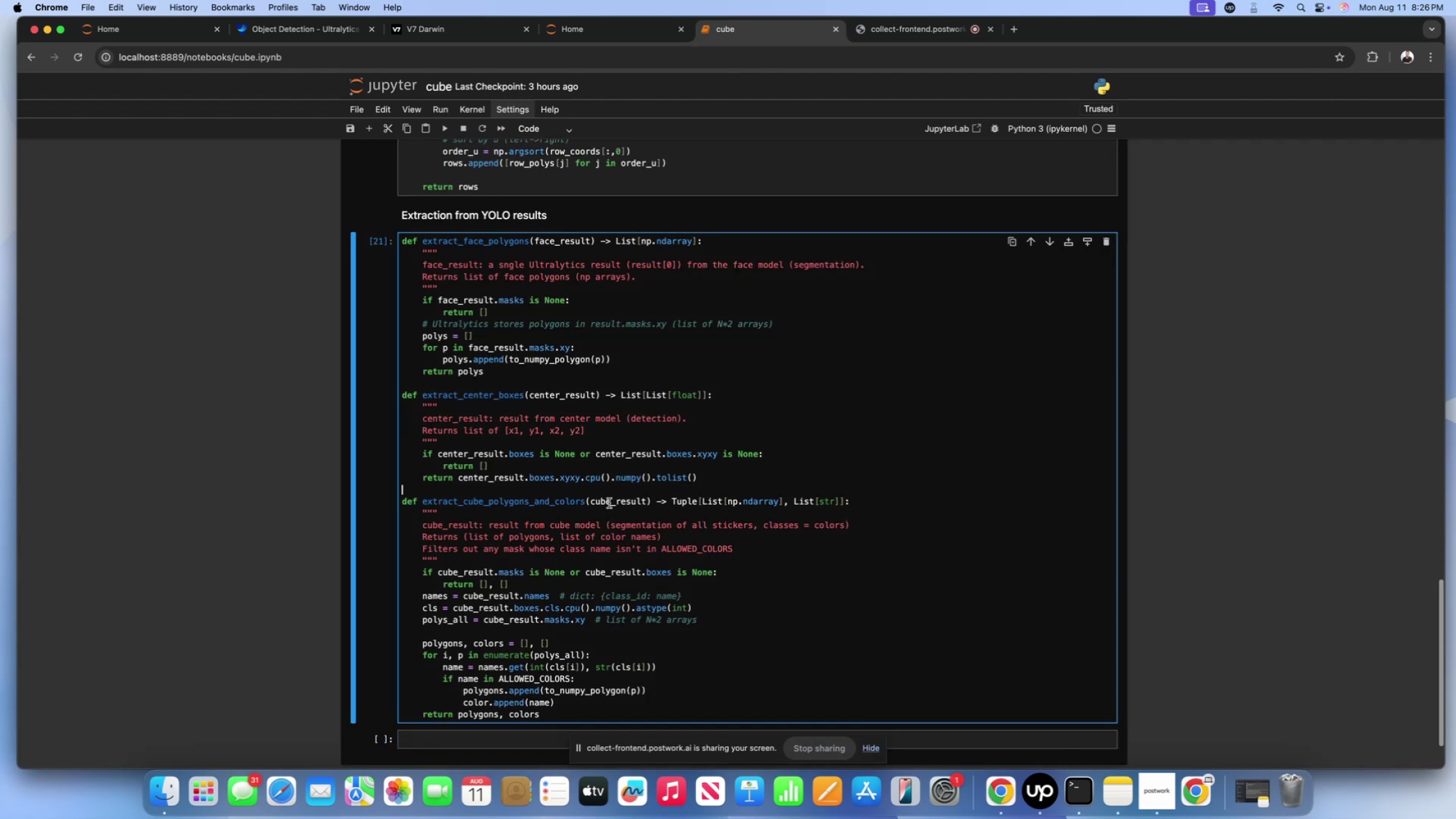 
scroll: coordinate [489, 627], scroll_direction: down, amount: 54.0
 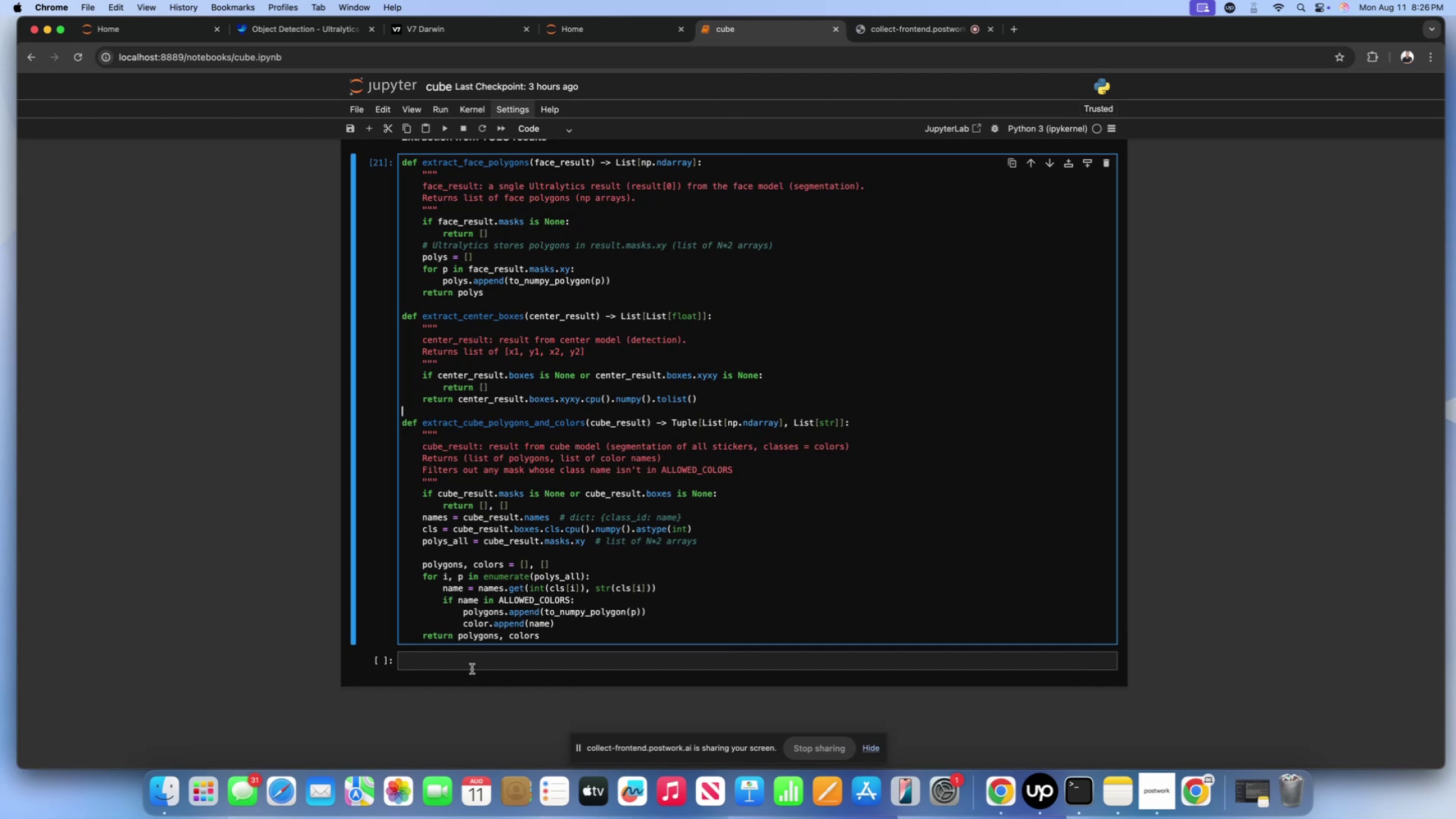 
left_click([472, 669])
 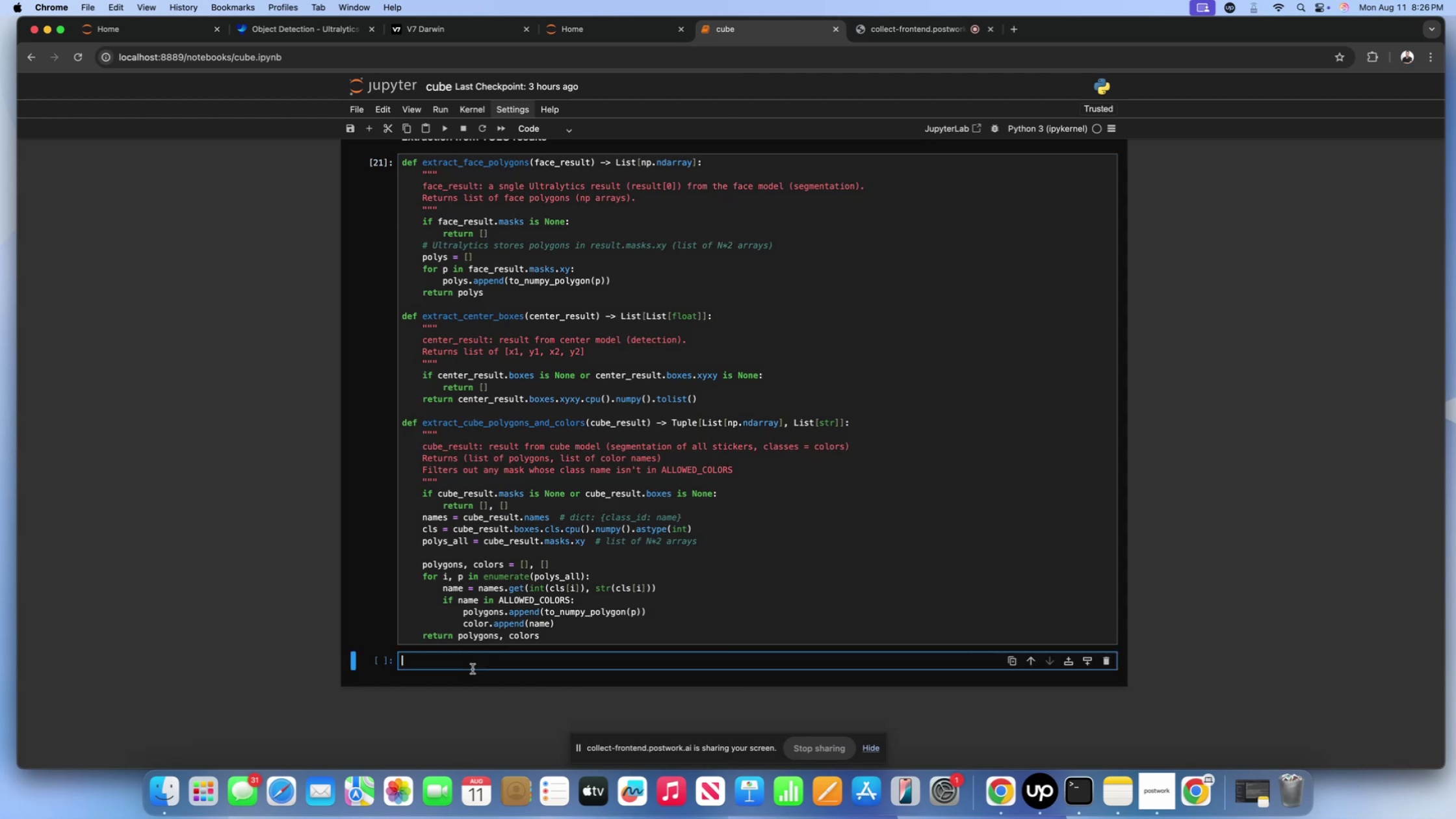 
type(#### Core logic)
 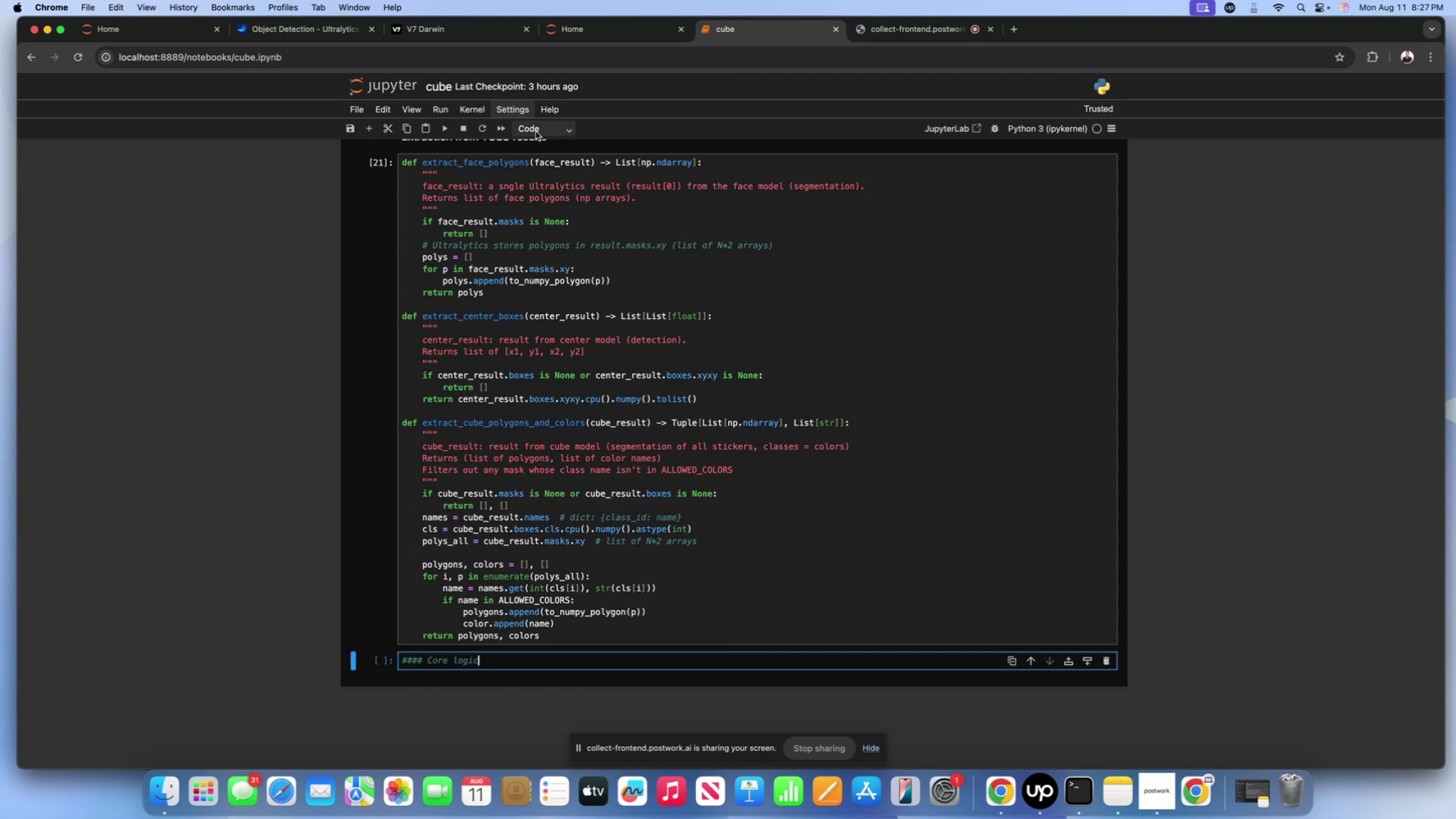 
double_click([537, 140])
 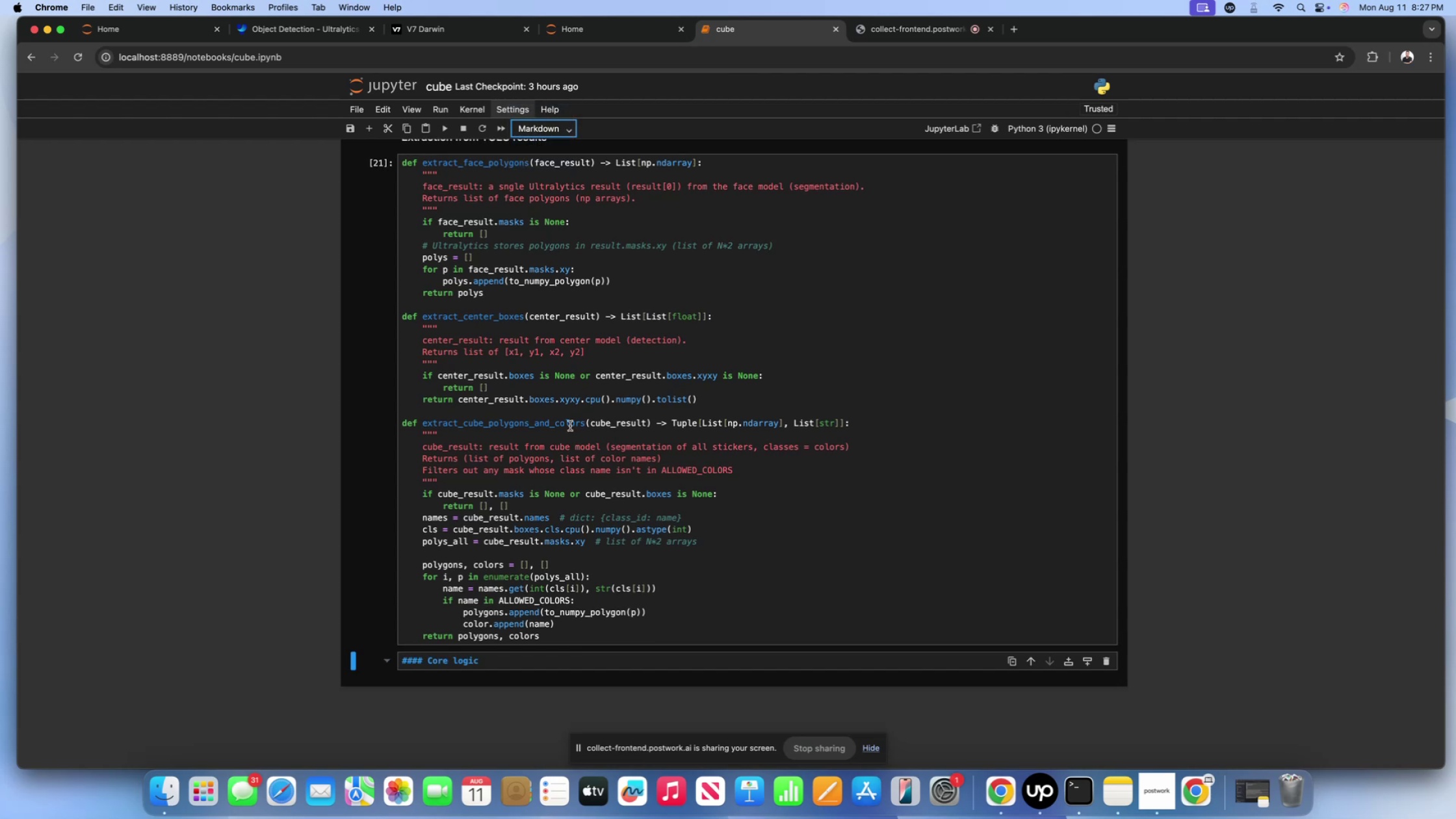 
scroll: coordinate [570, 426], scroll_direction: up, amount: 1.0
 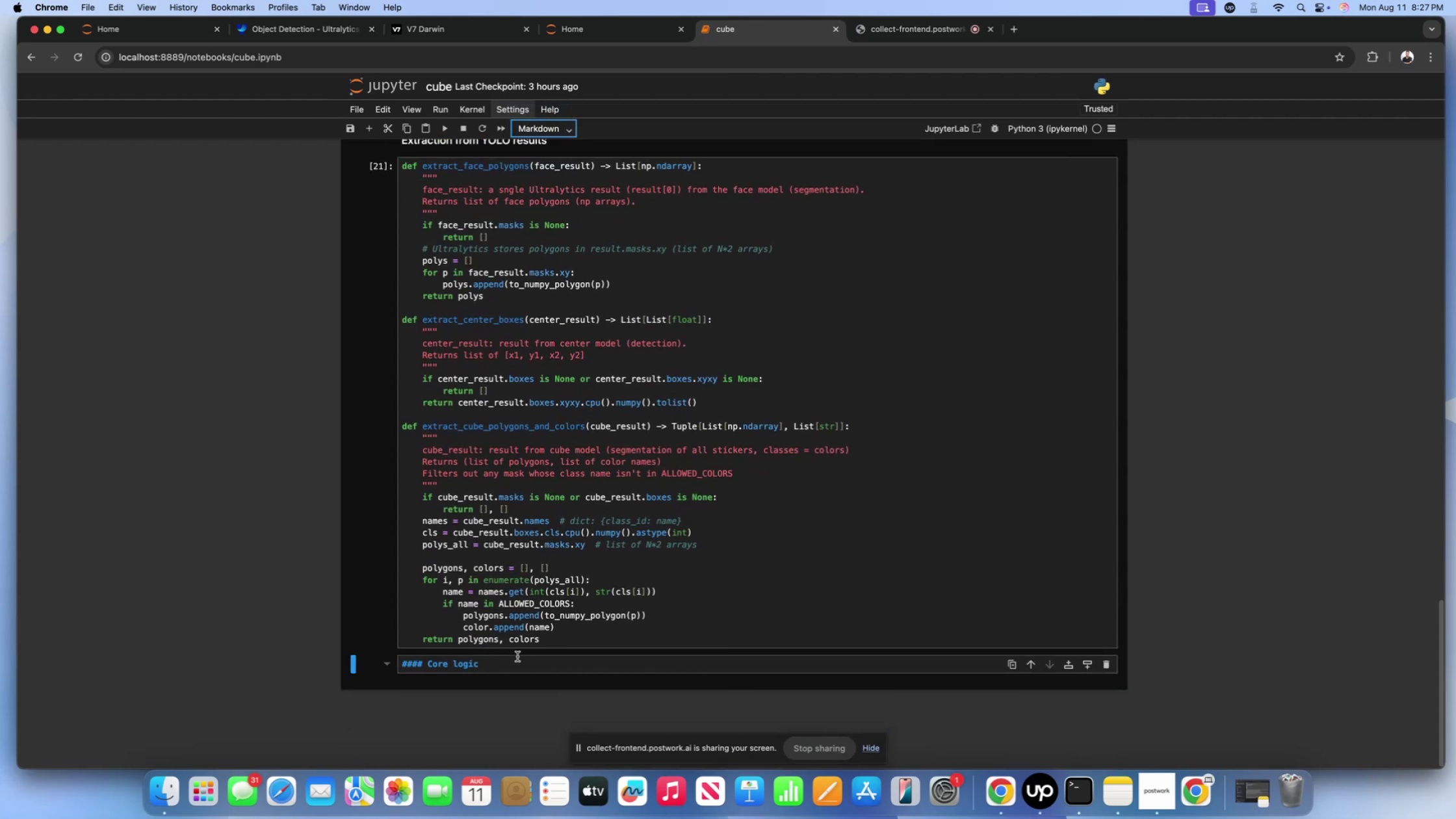 
left_click([513, 664])
 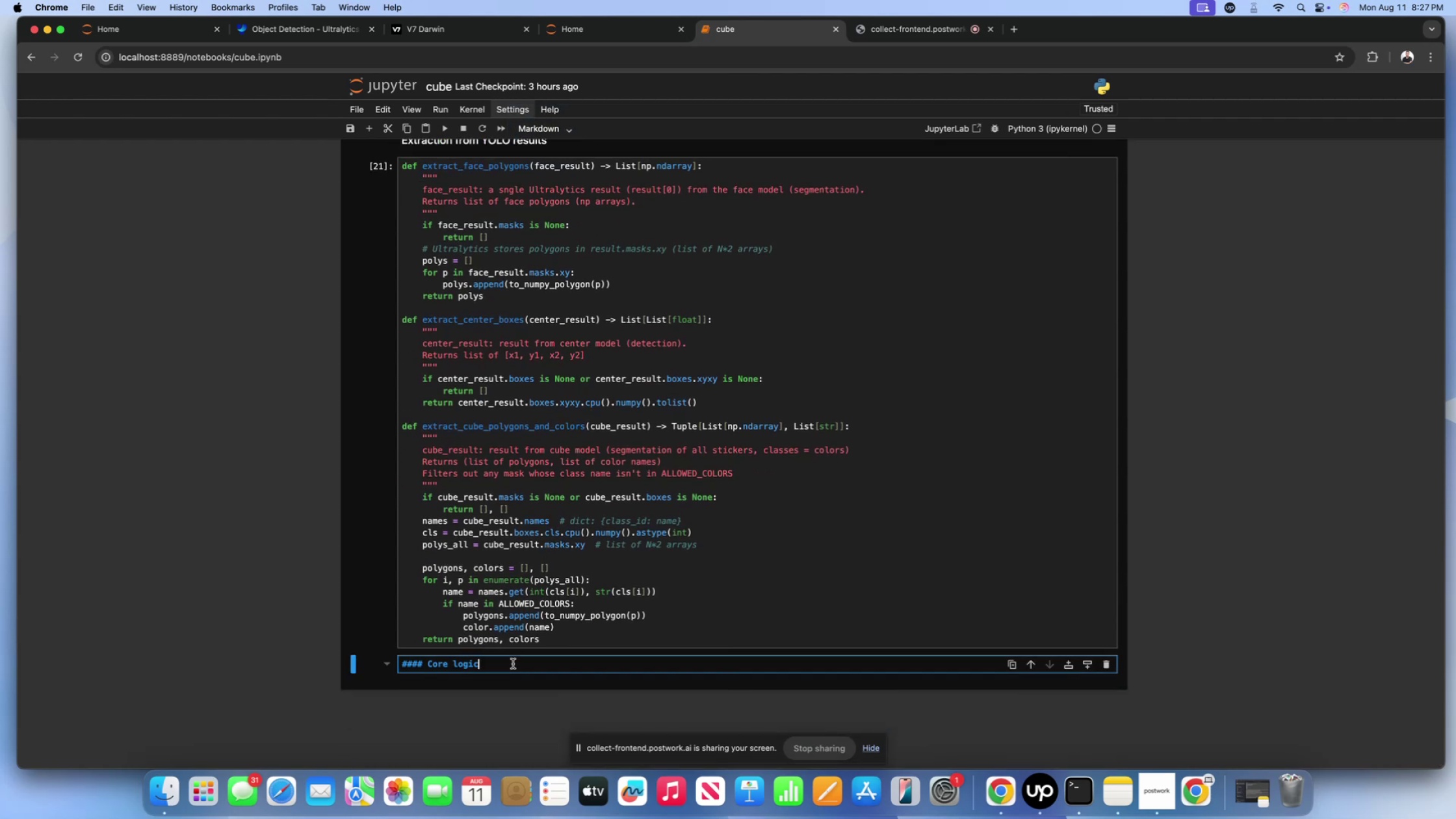 
key(Shift+Enter)
 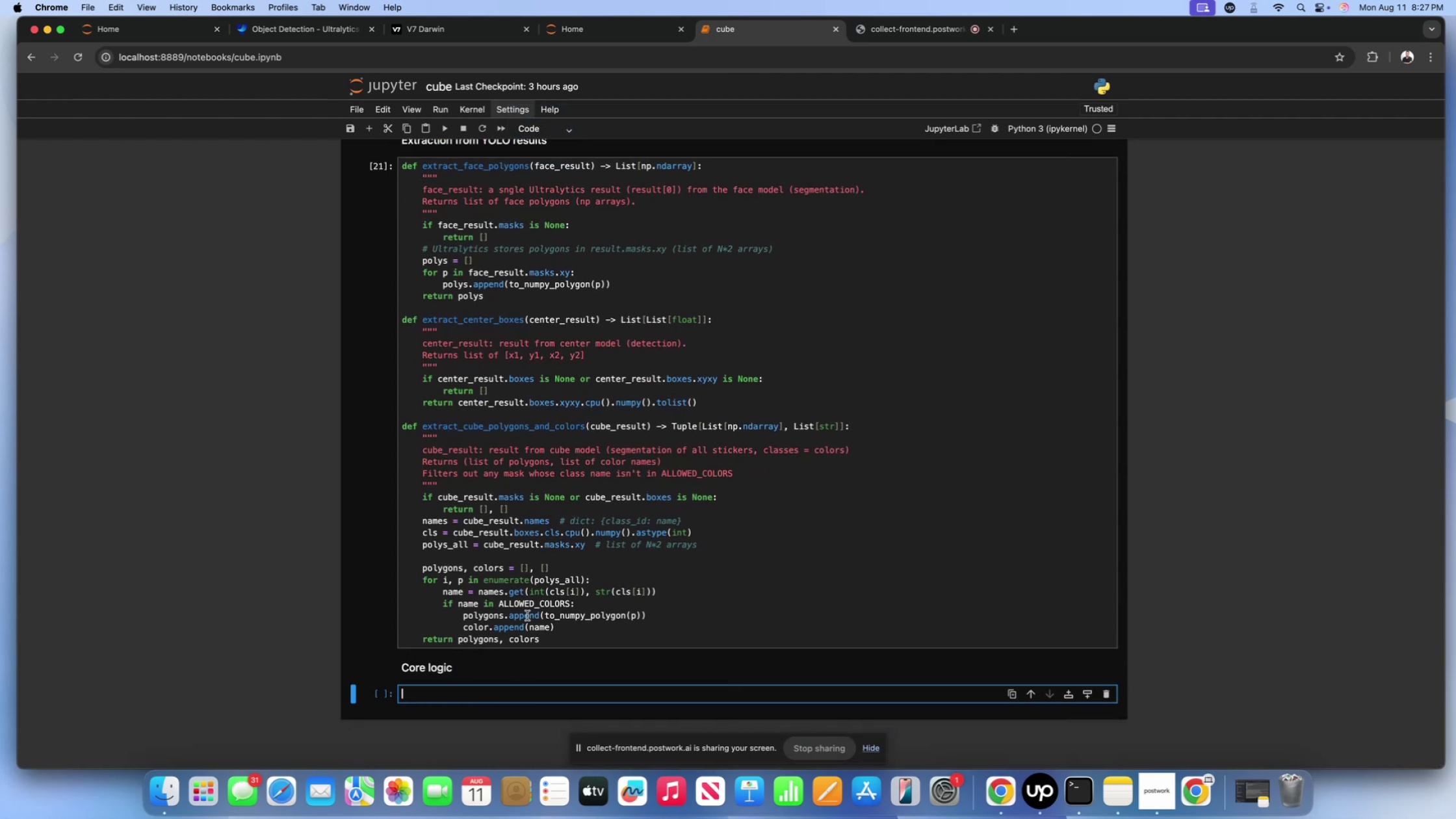 
scroll: coordinate [541, 569], scroll_direction: up, amount: 24.0
 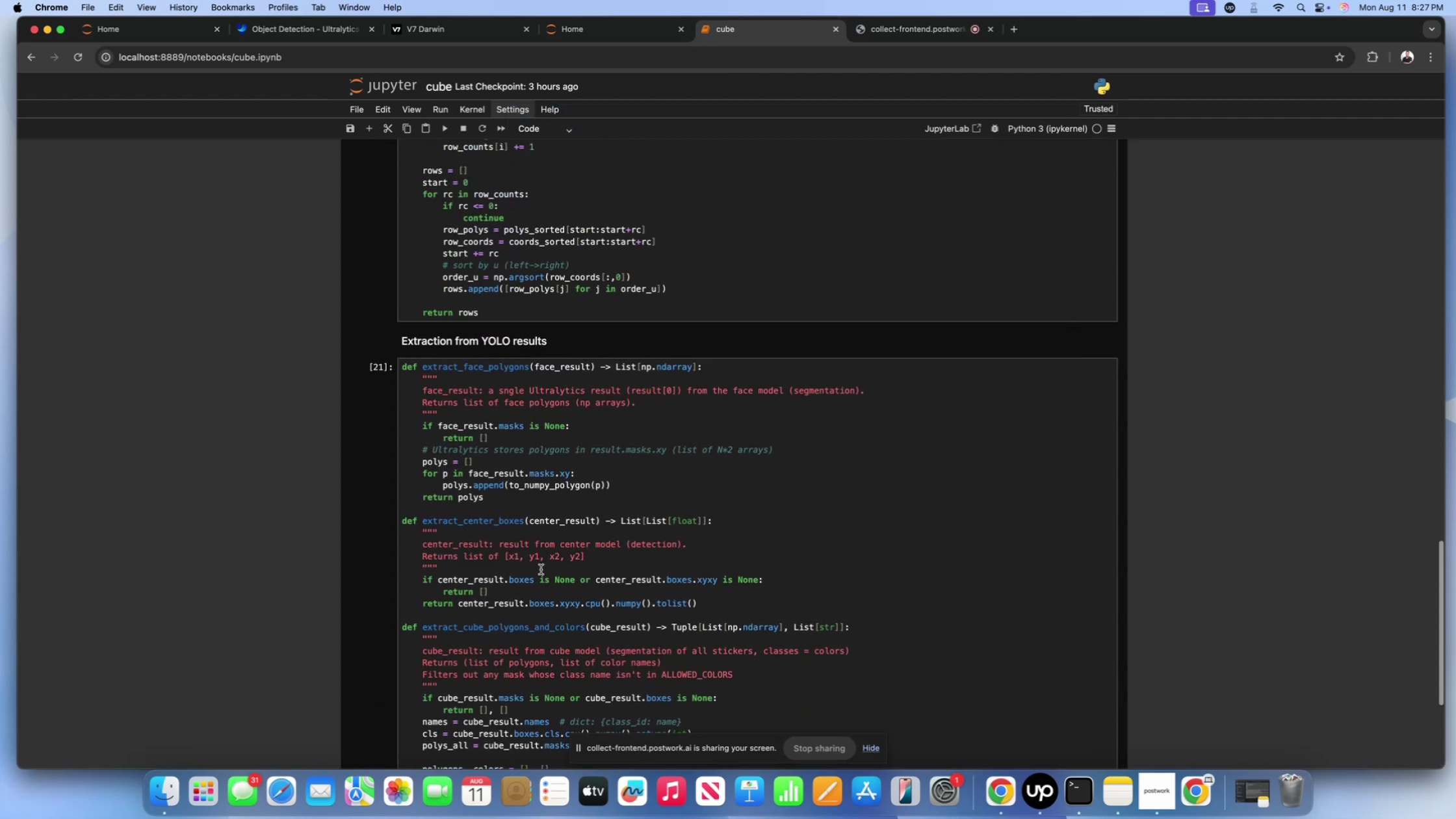 
scroll: coordinate [541, 569], scroll_direction: down, amount: 27.0
 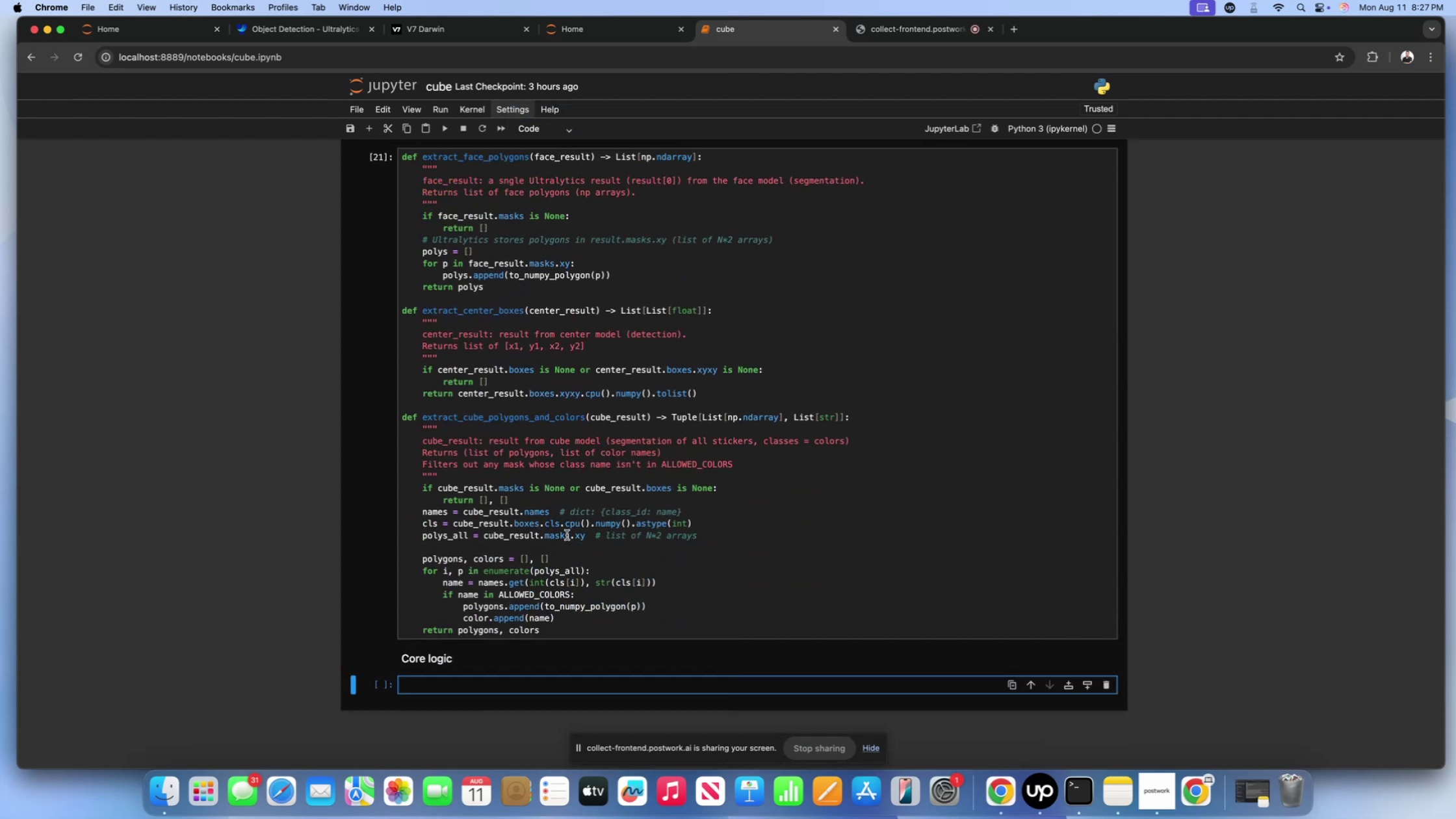 
type(def assign_cubes_to_face())
 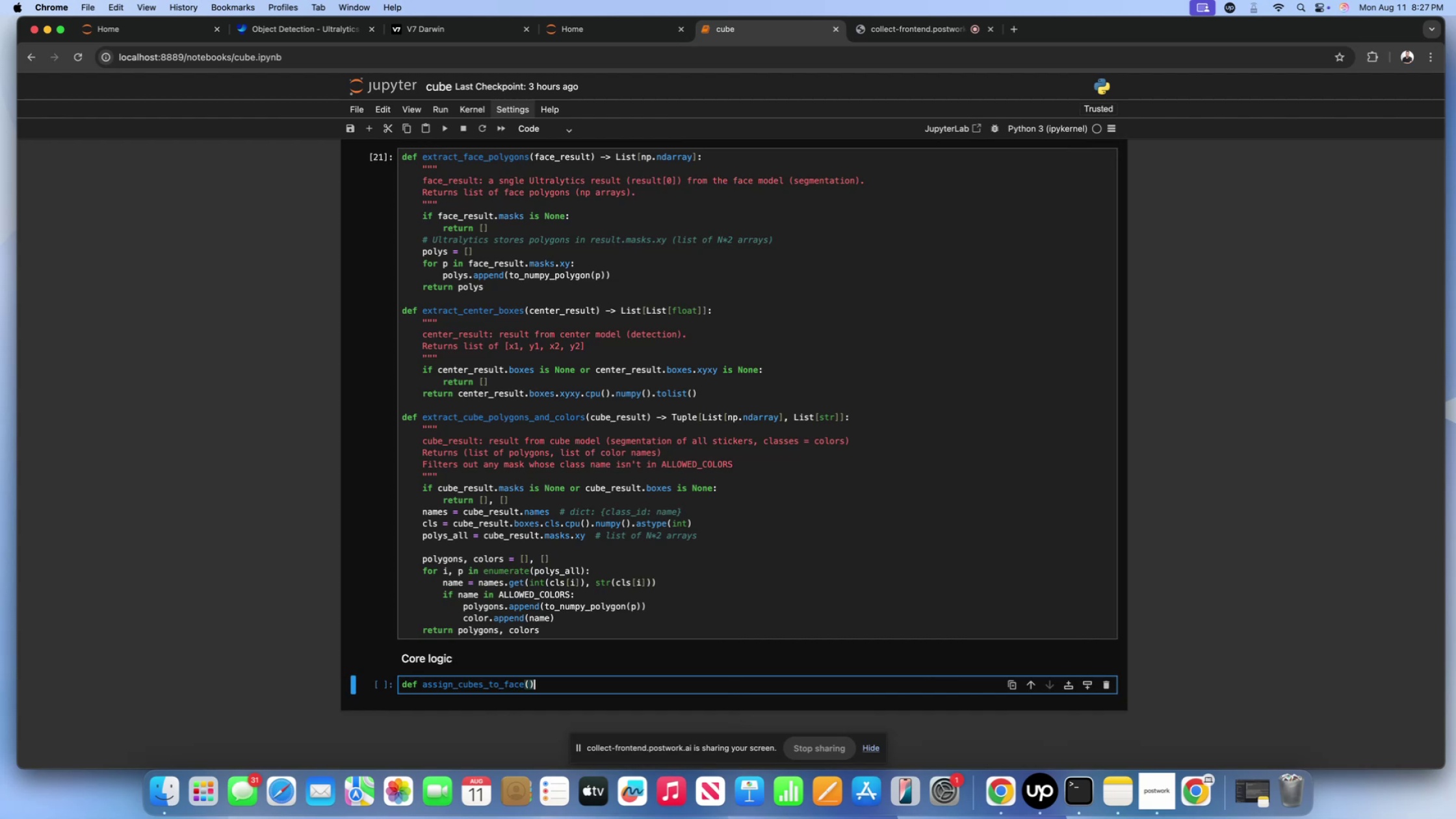 
wait(5.4)
 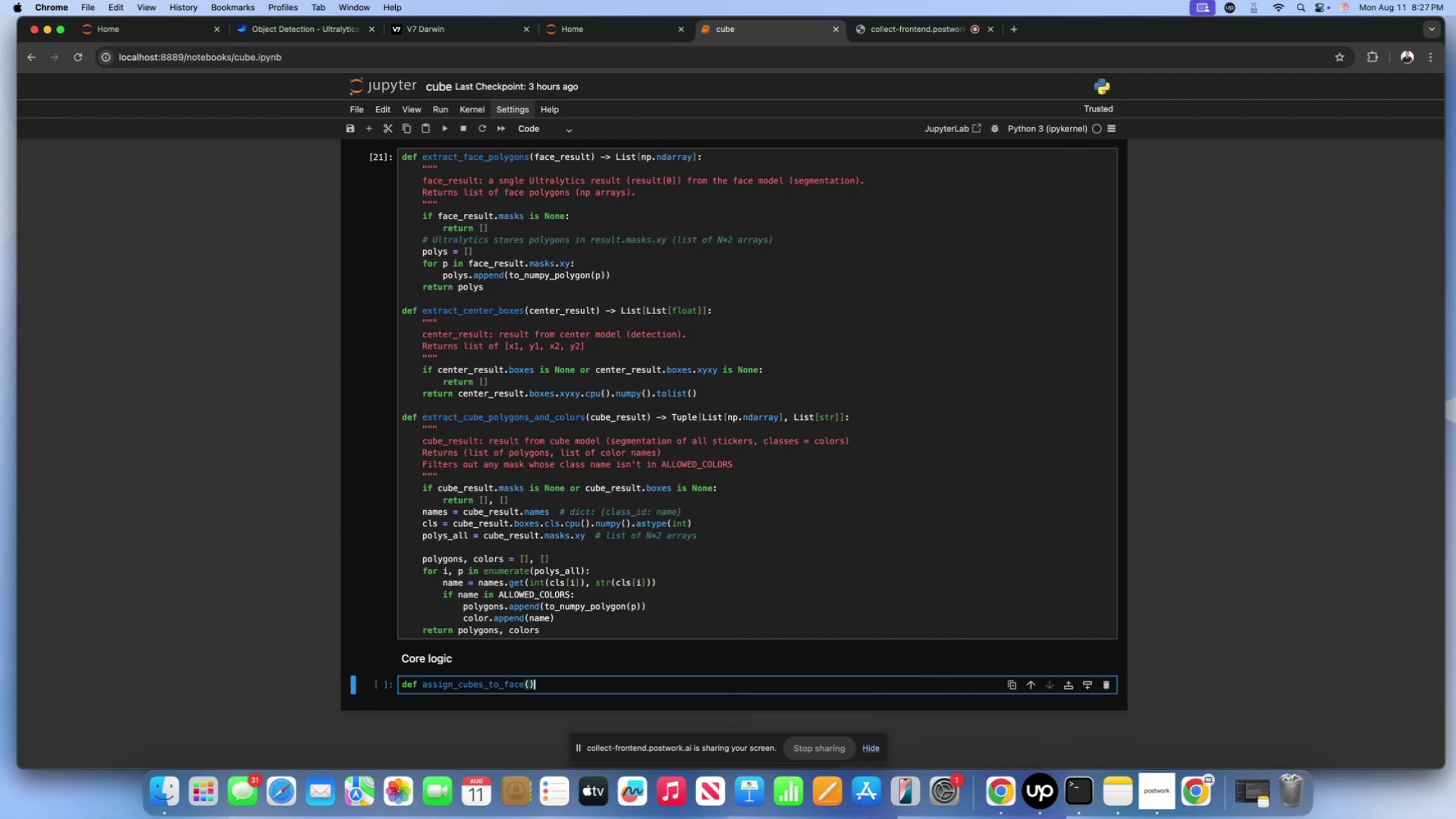 
key(Shift+ShiftLeft)
 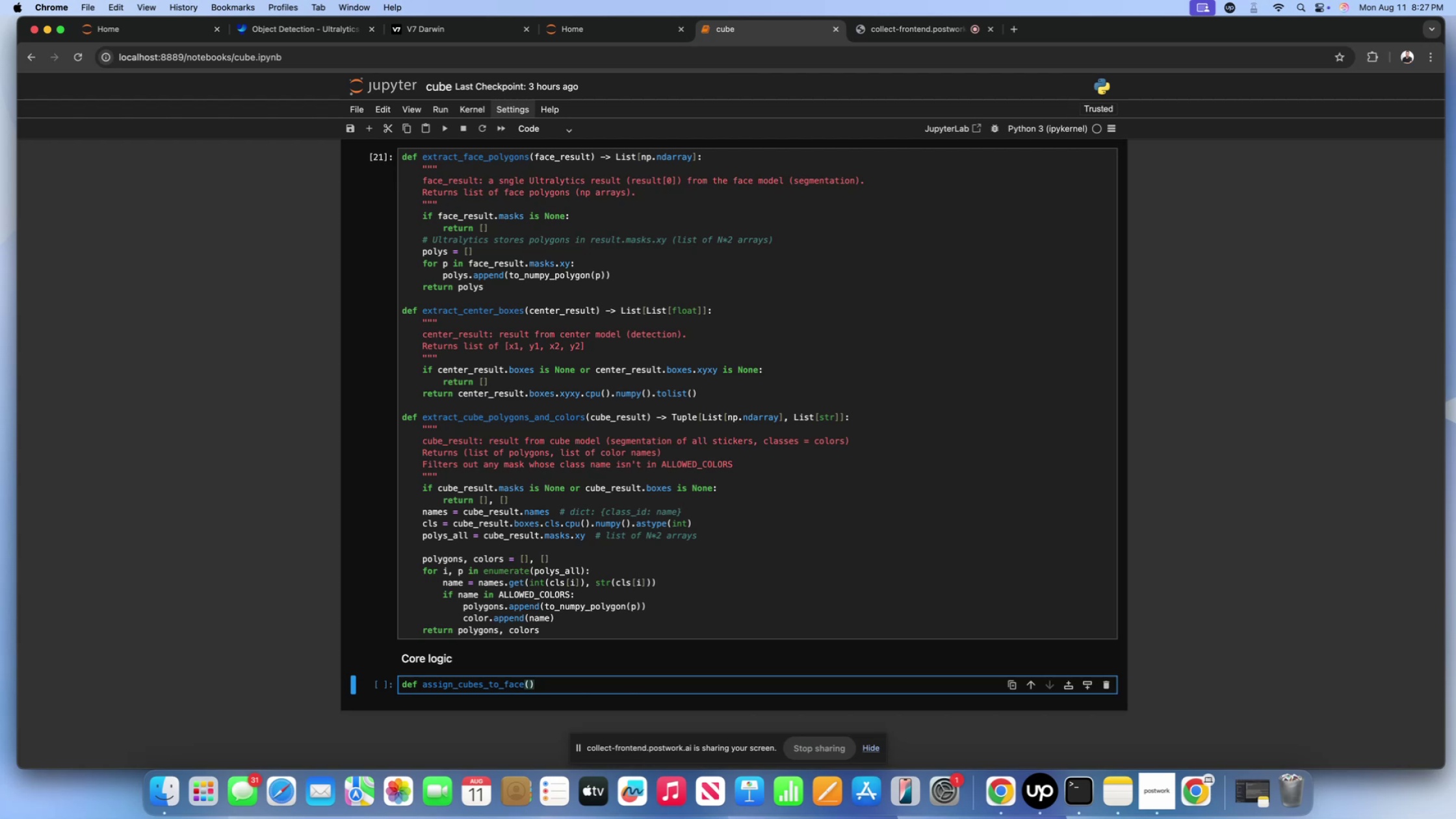 
key(Shift+Semicolon)
 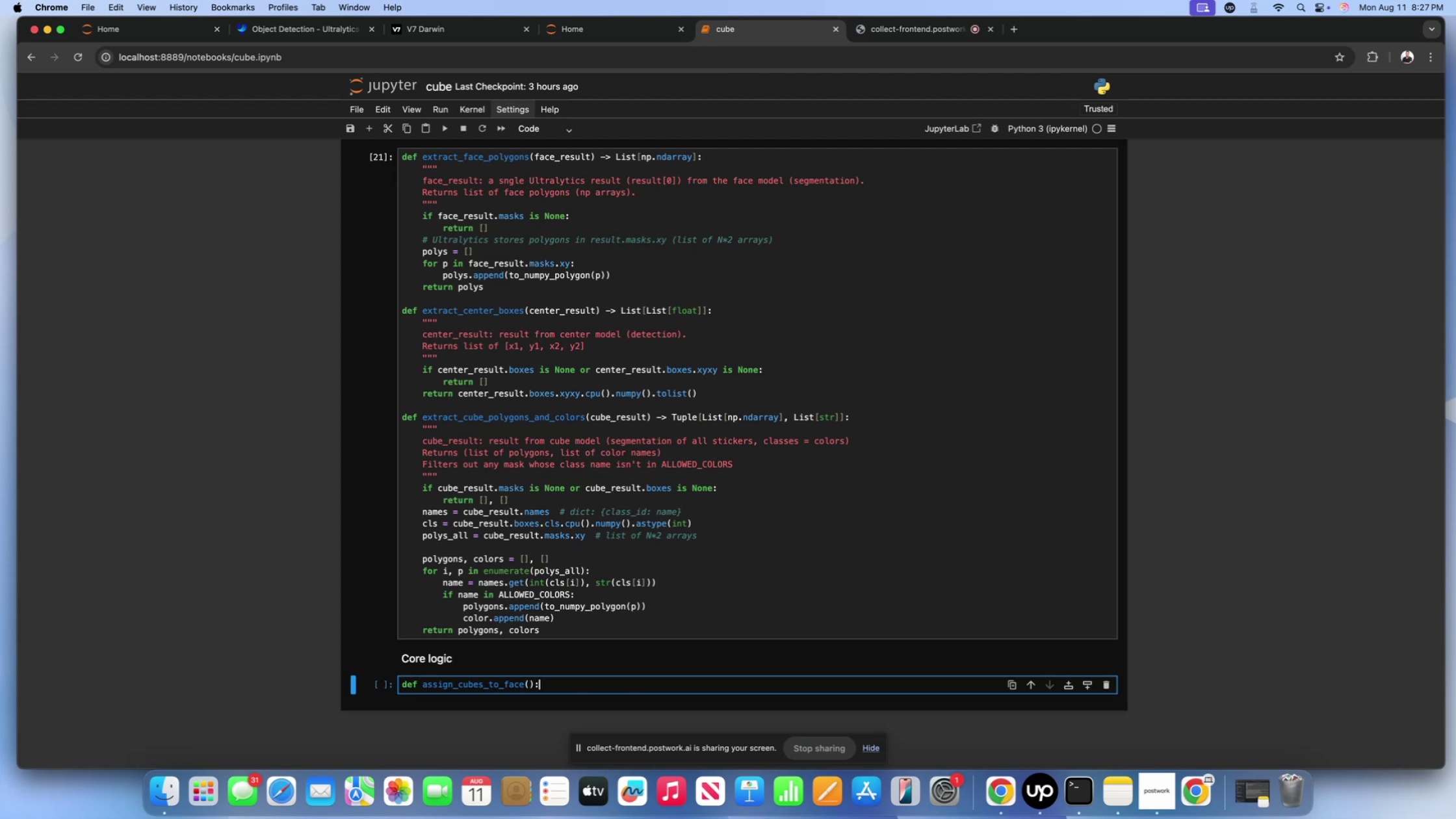 
key(Enter)
 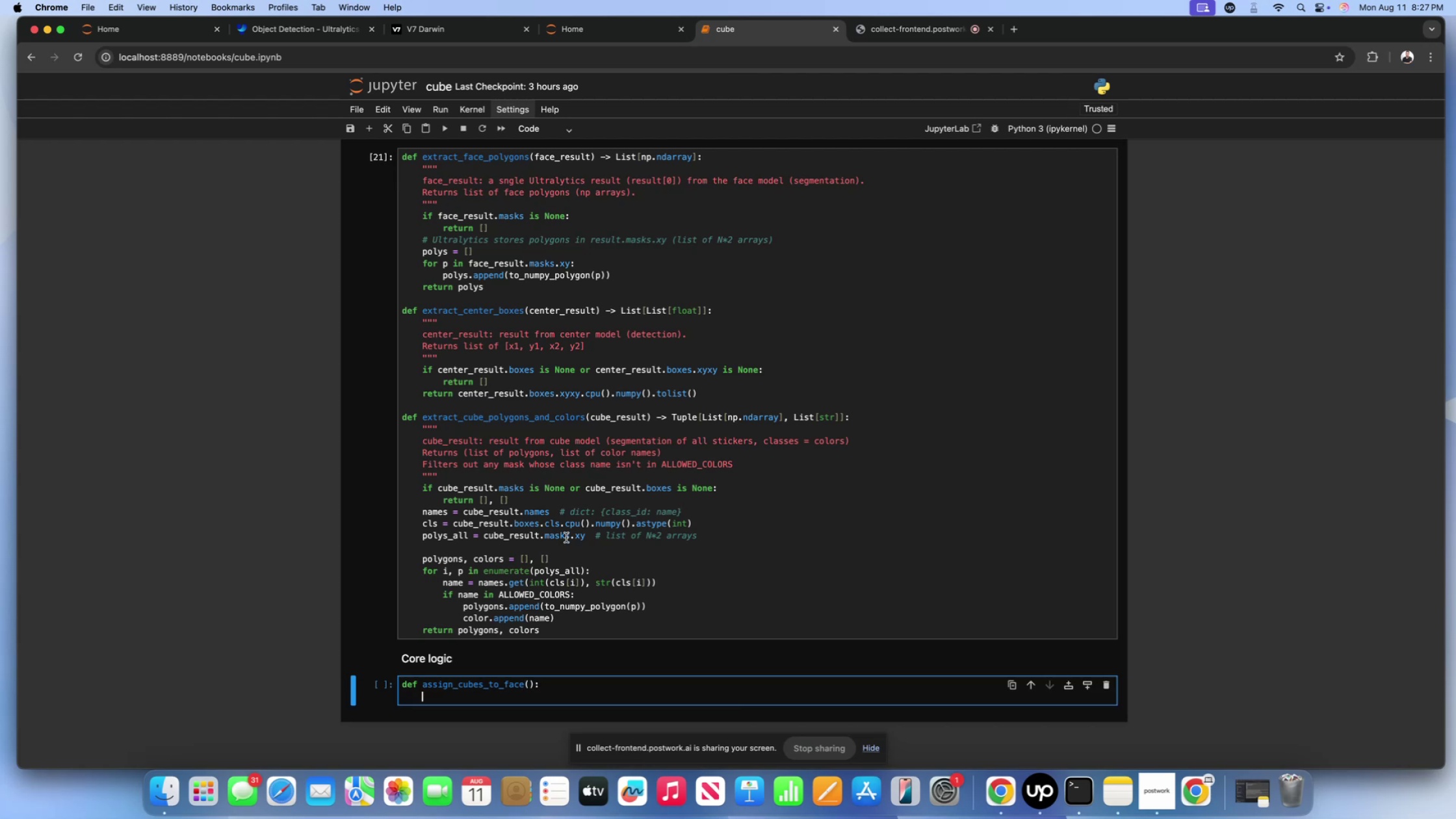 
left_click([529, 688])
 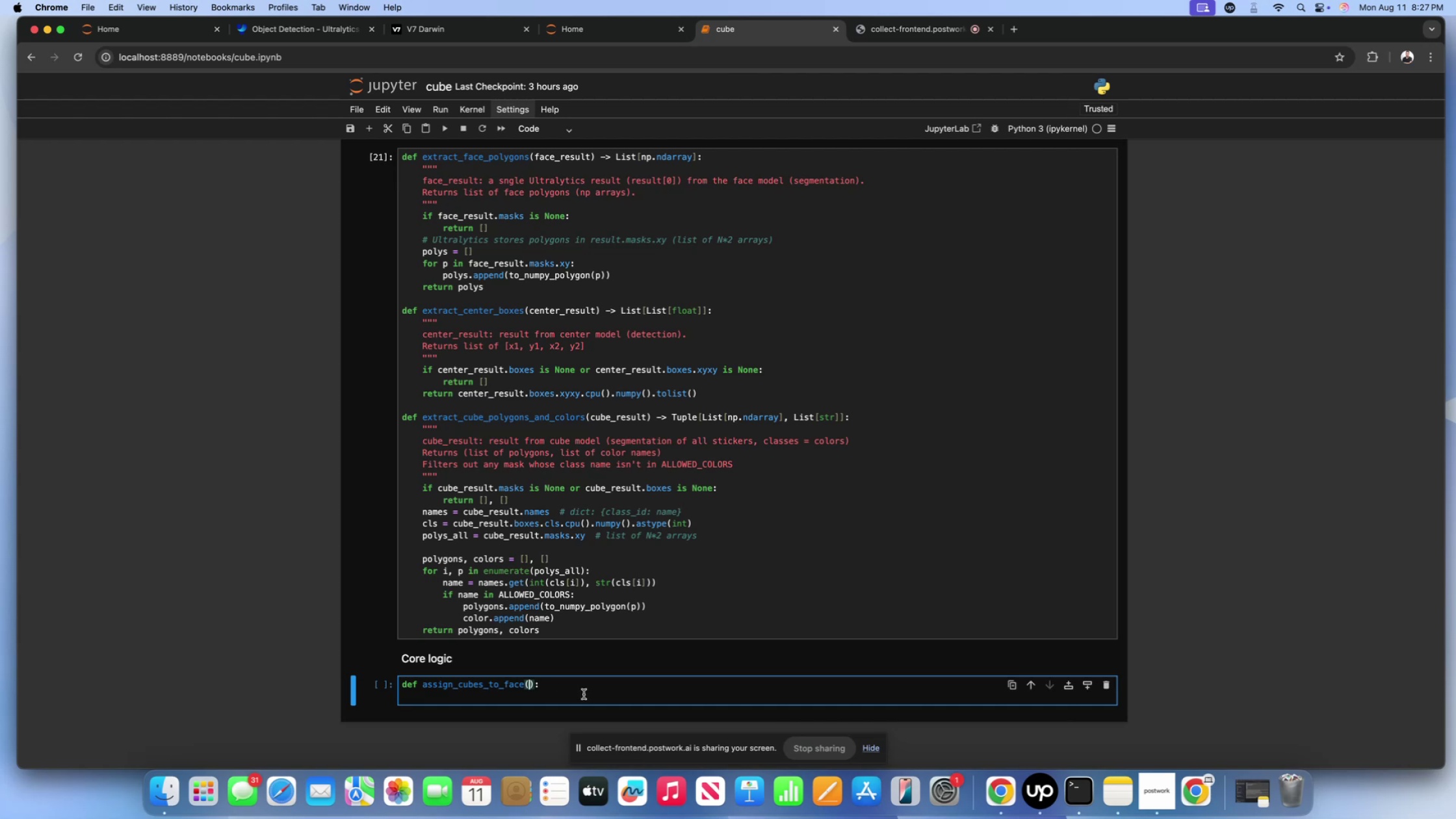 
type(cube_polys)
 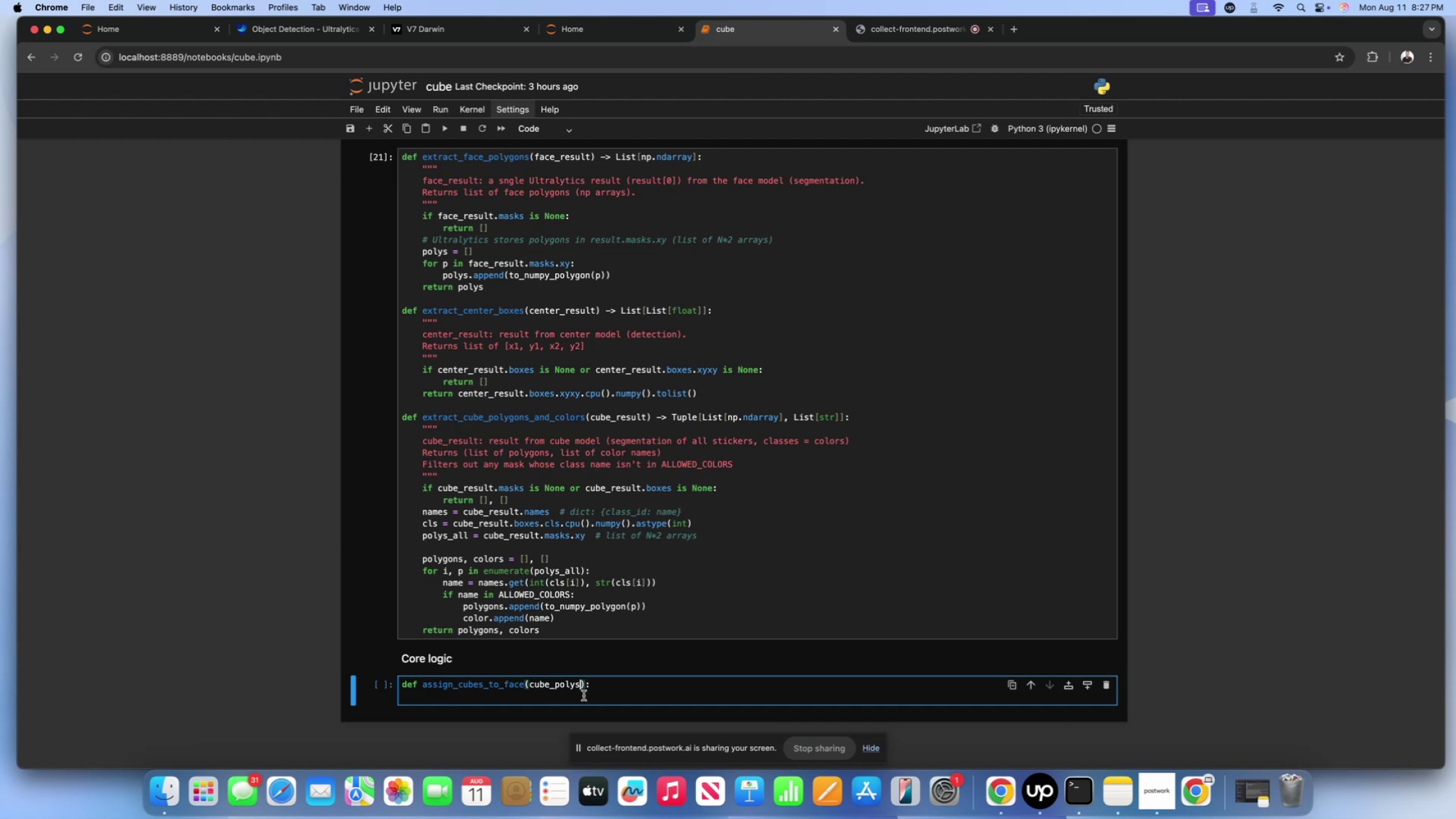 
wait(5.33)
 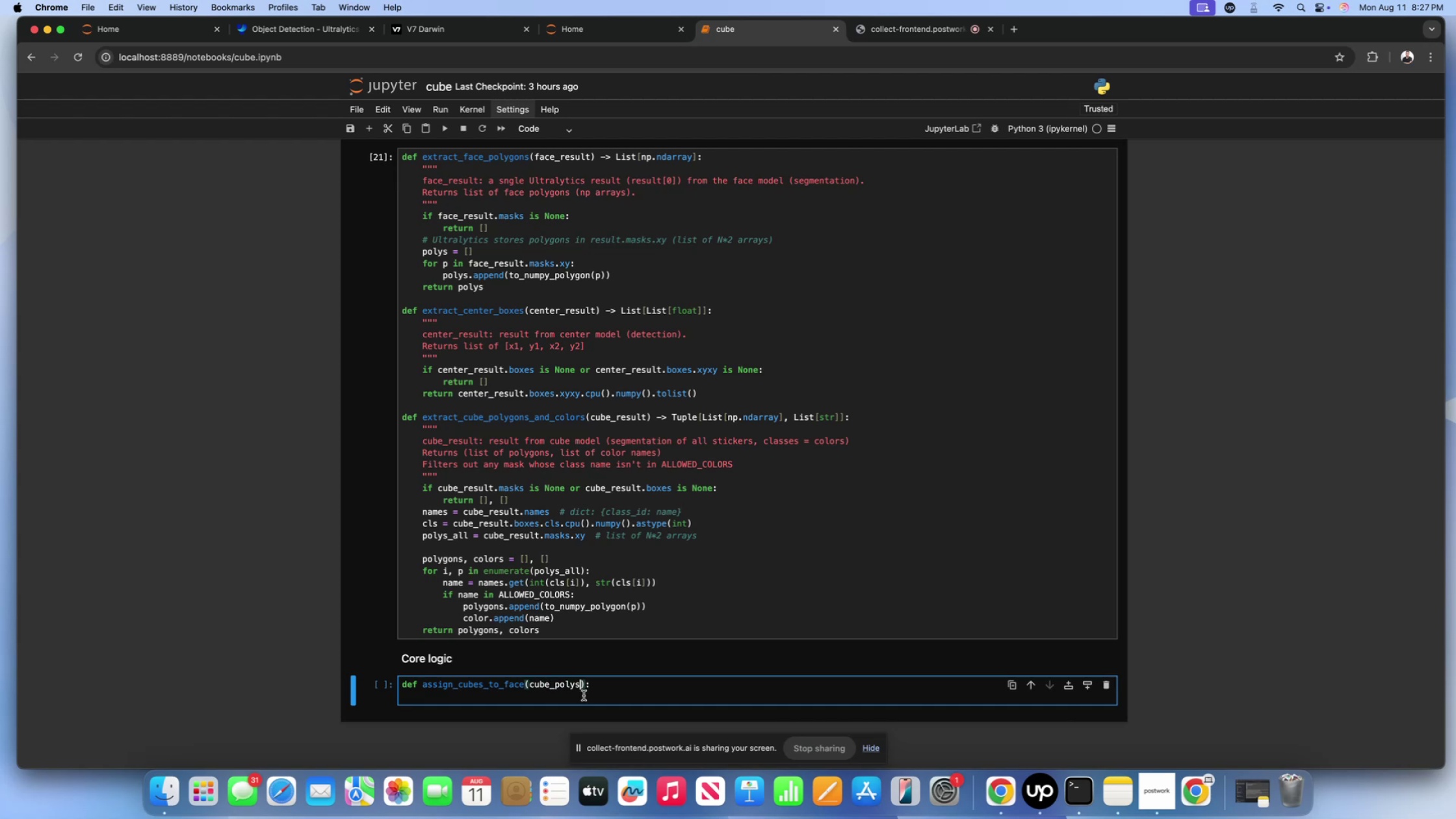 
hold_key(key=ShiftLeft, duration=0.3)
 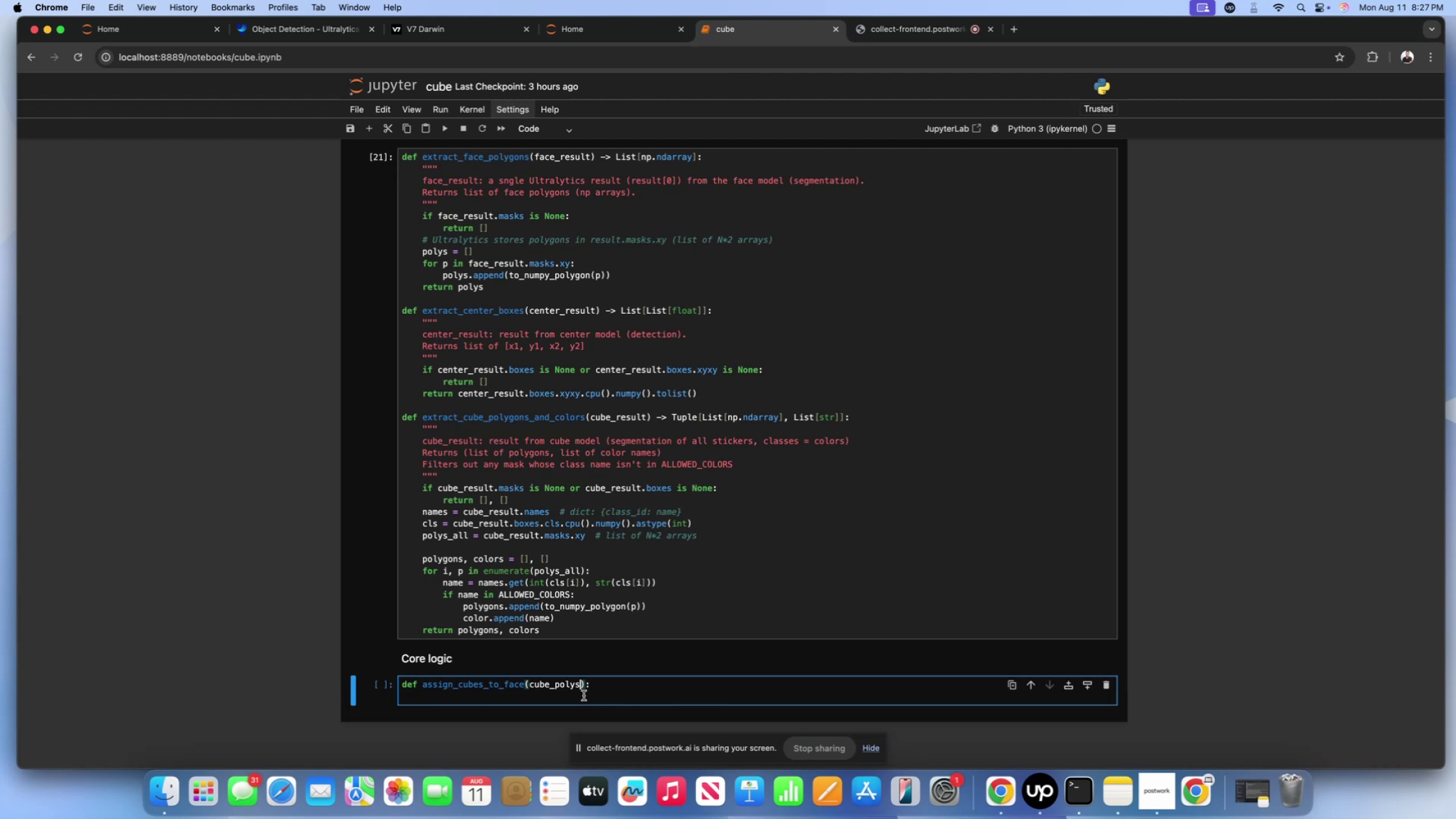 
wait(7.13)
 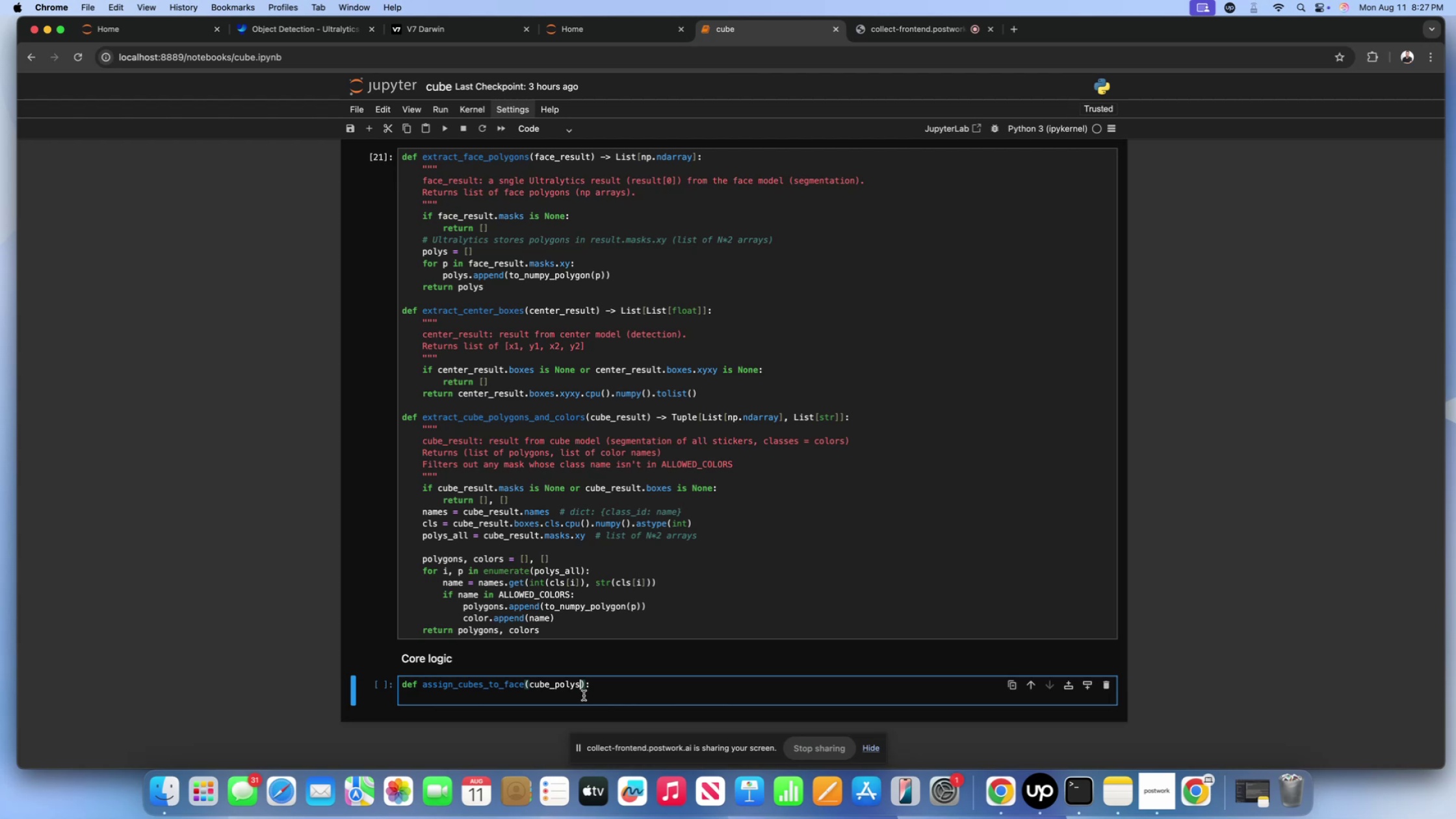 
scroll: coordinate [637, 620], scroll_direction: down, amount: 8.0
 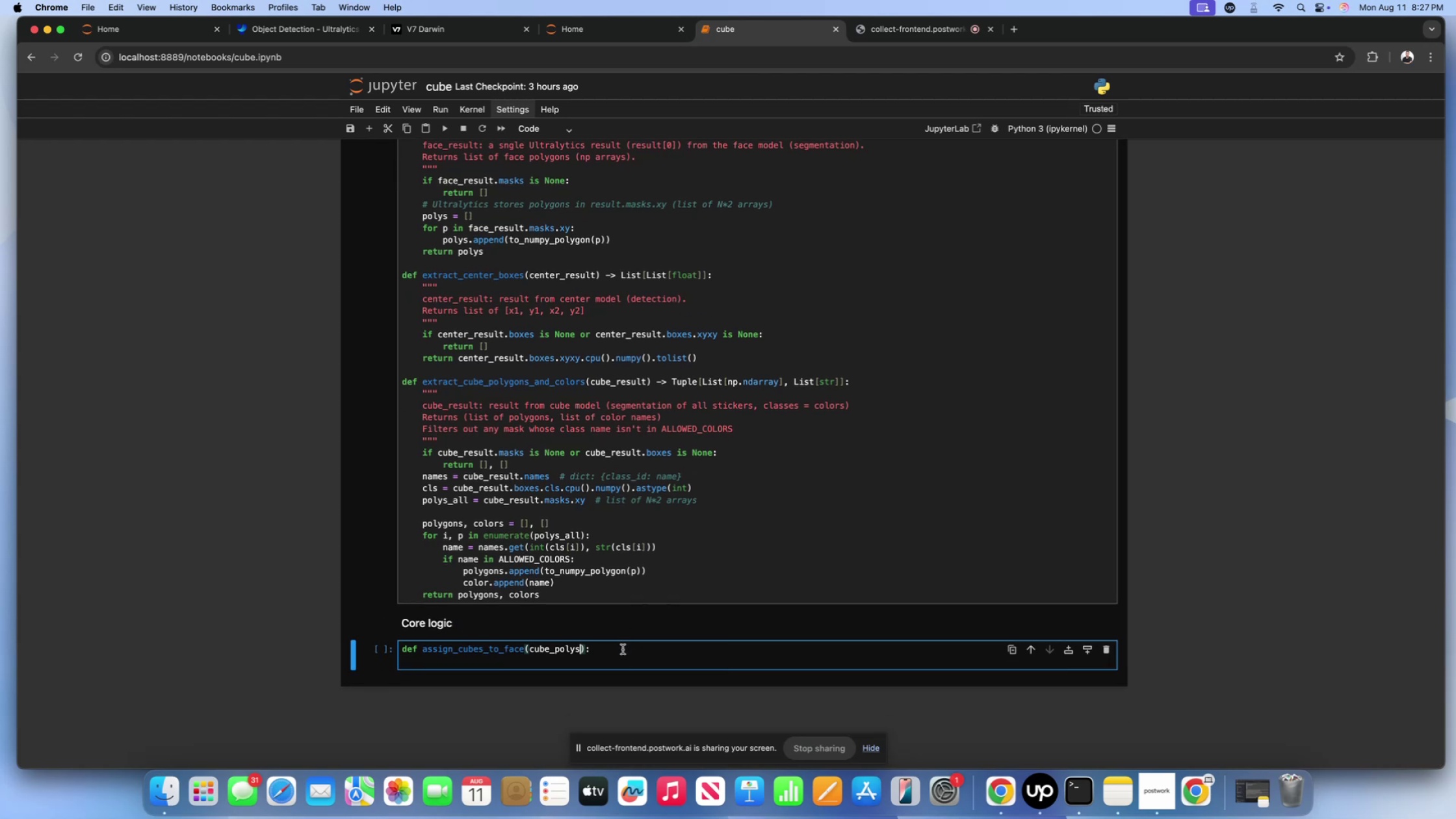 
left_click([623, 649])
 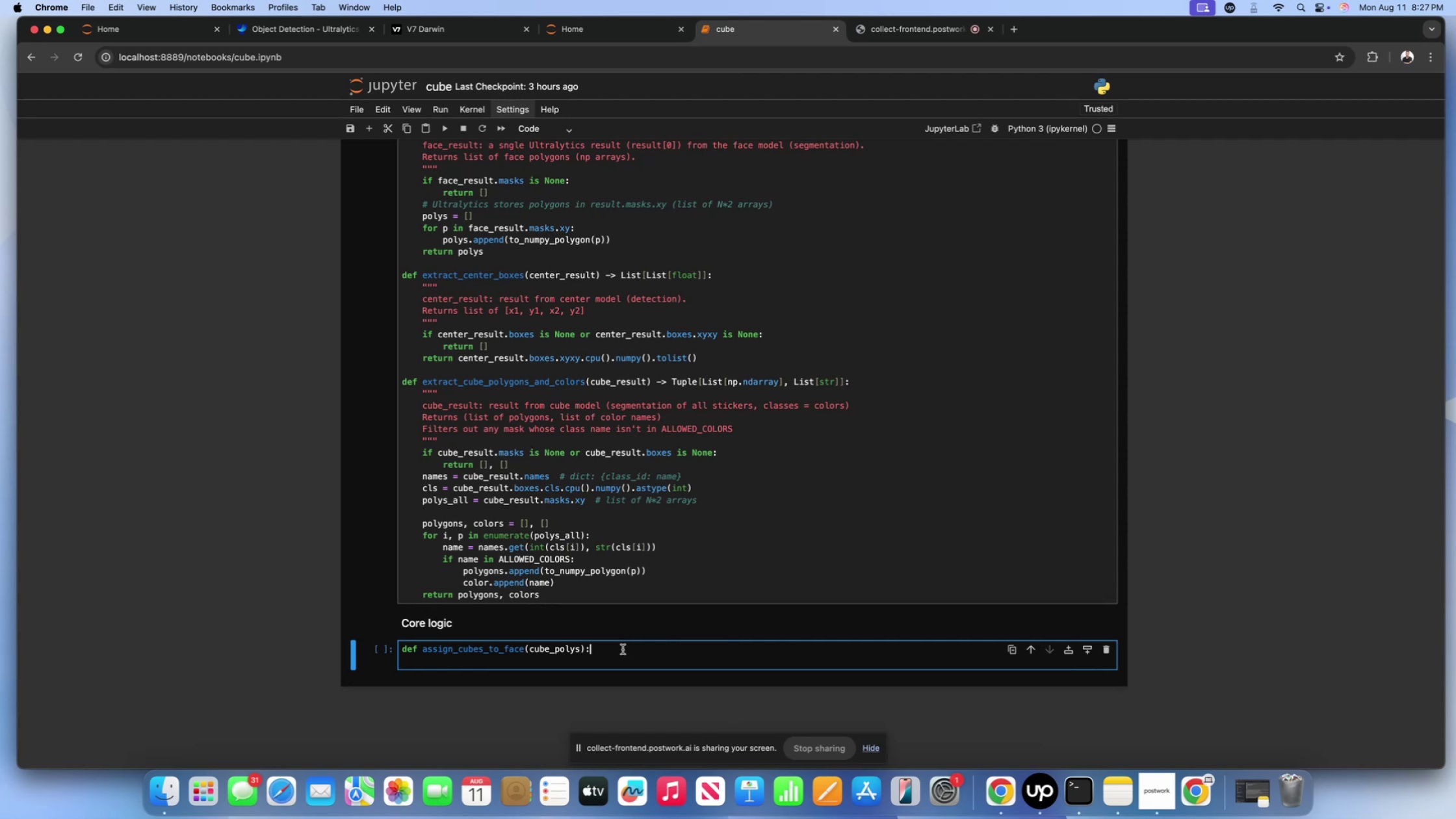 
wait(5.14)
 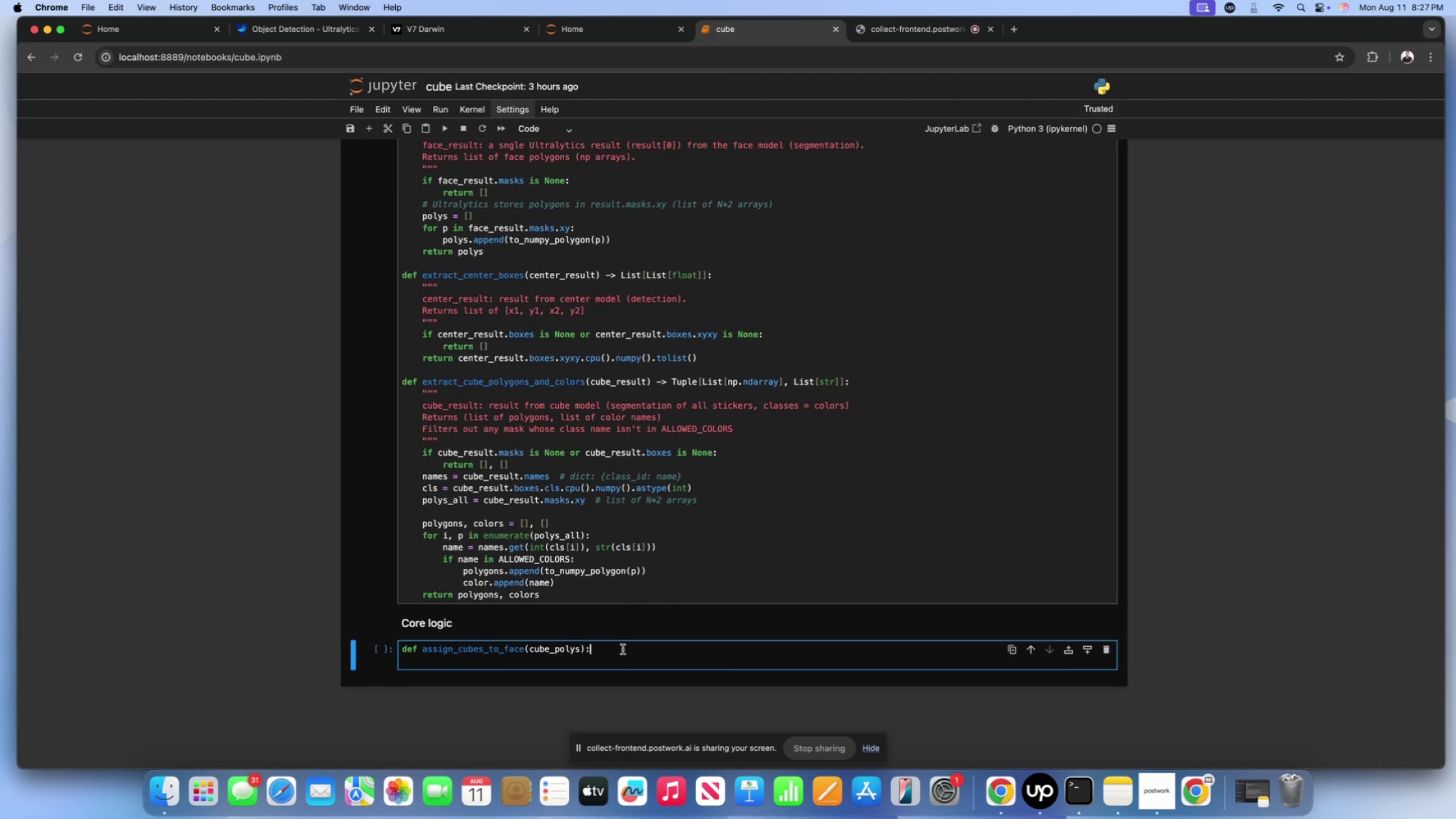 
scroll: coordinate [623, 649], scroll_direction: down, amount: 1.0
 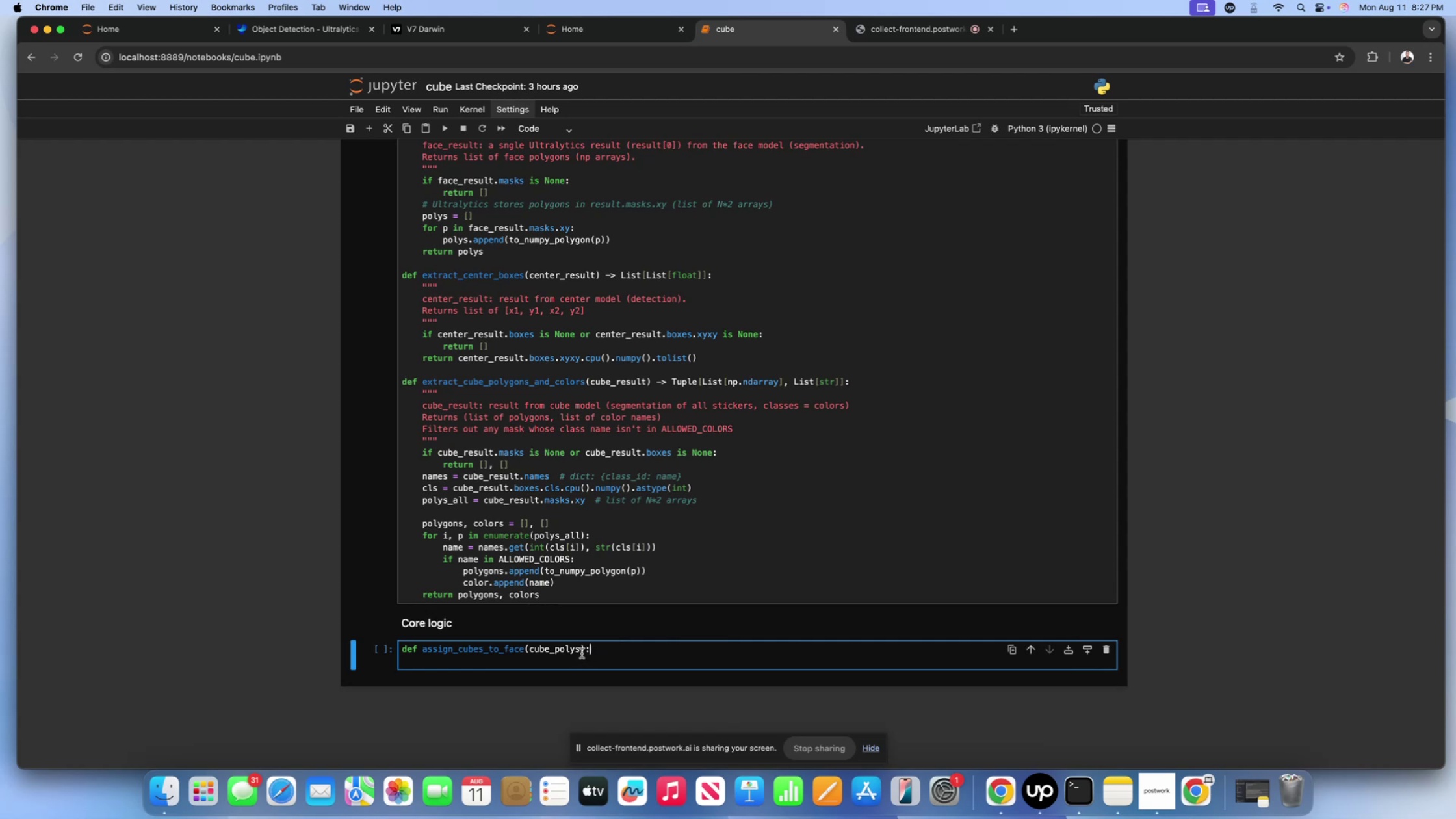 
left_click([581, 653])
 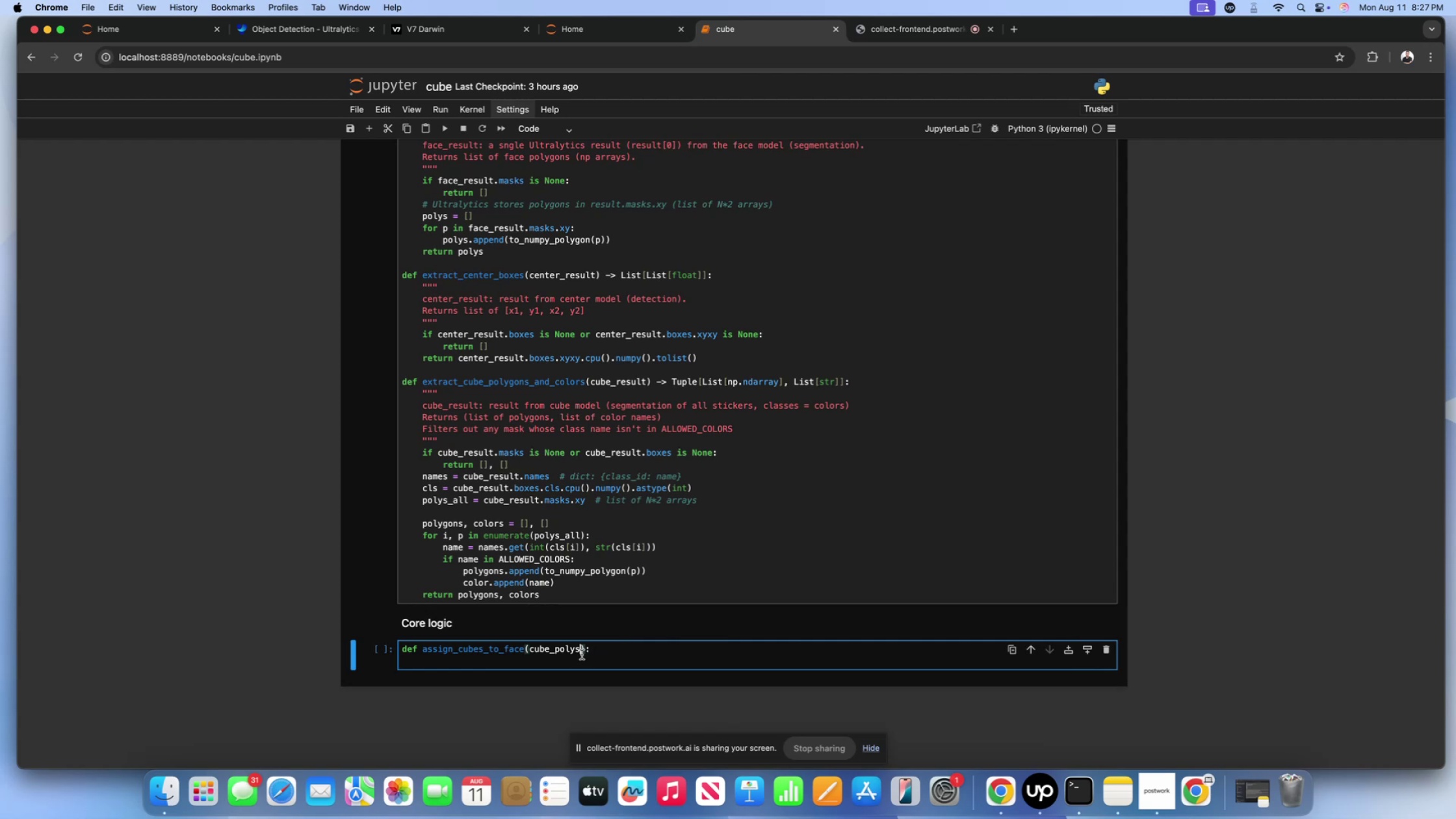 
type(: List[])
 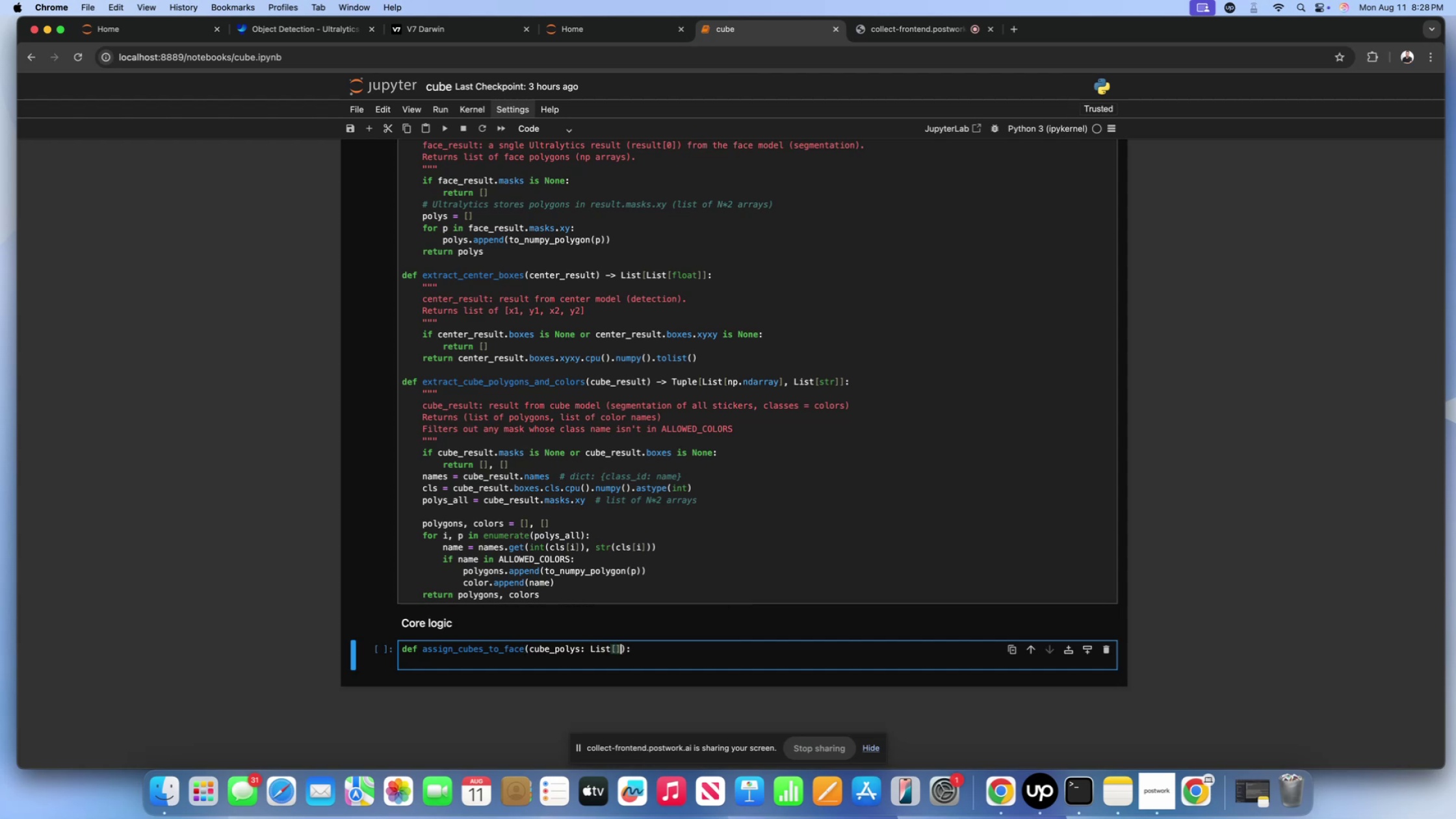 
key(ArrowLeft)
 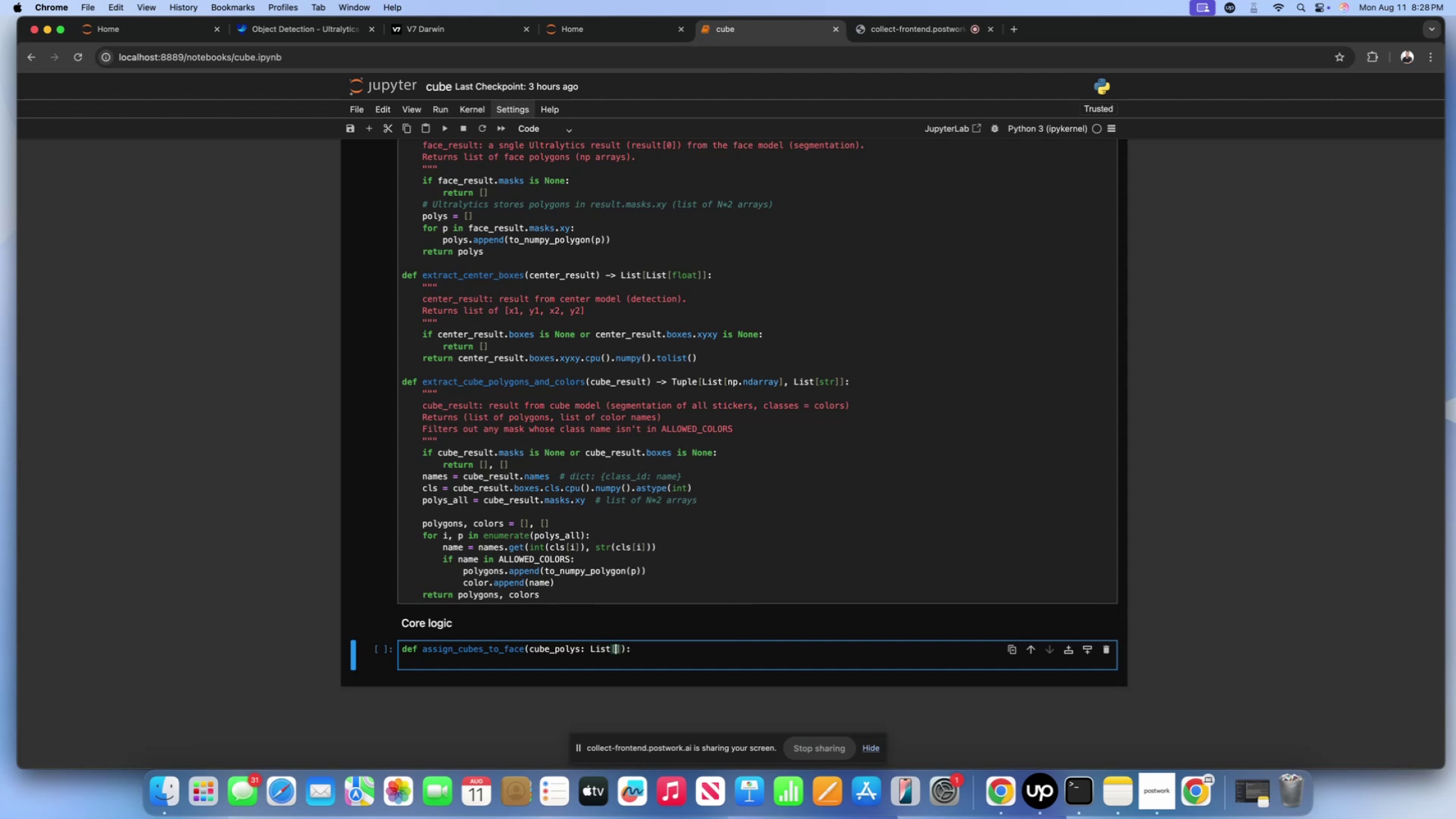 
type(np.ndarray)
 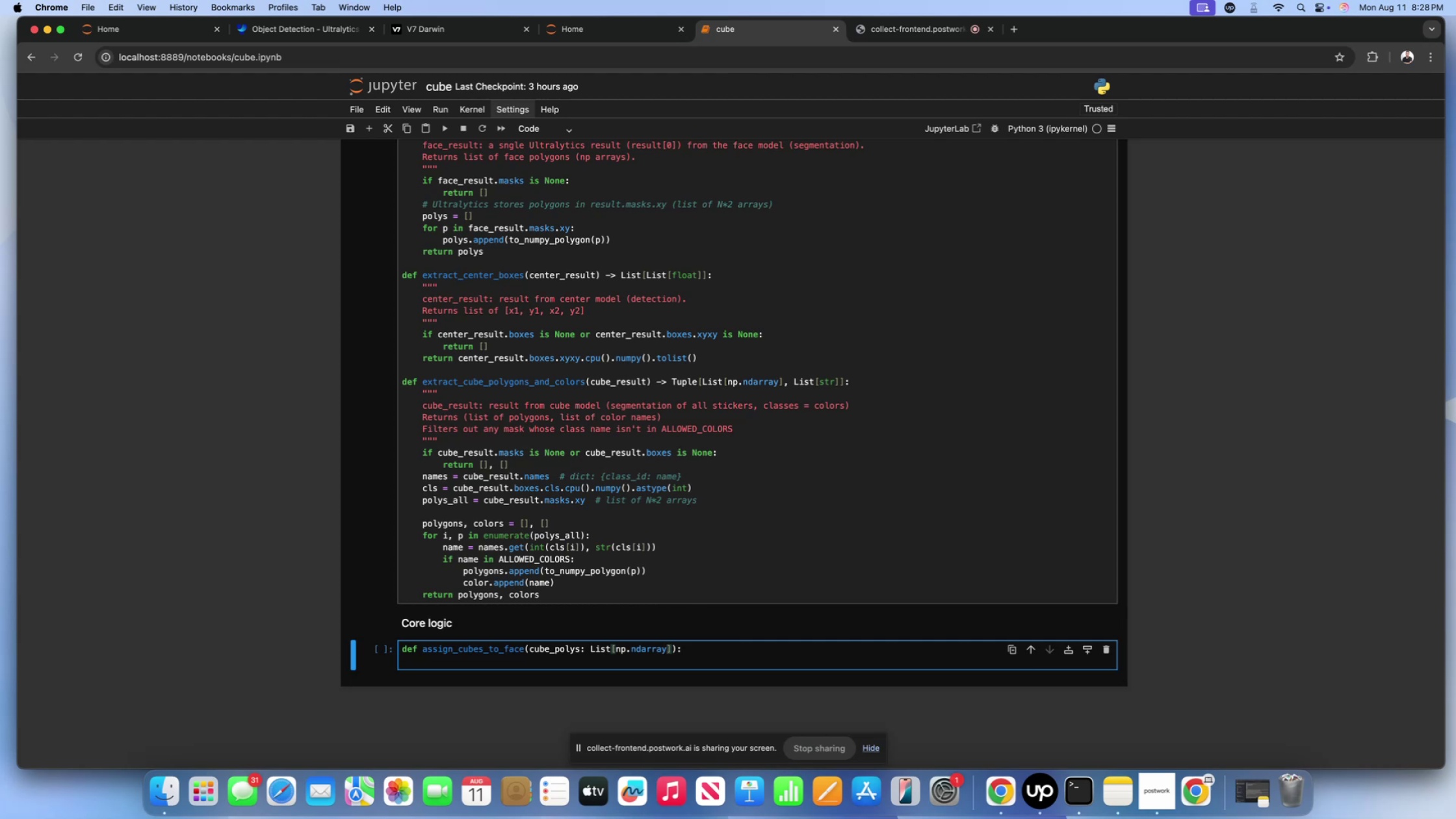 
key(ArrowRight)
 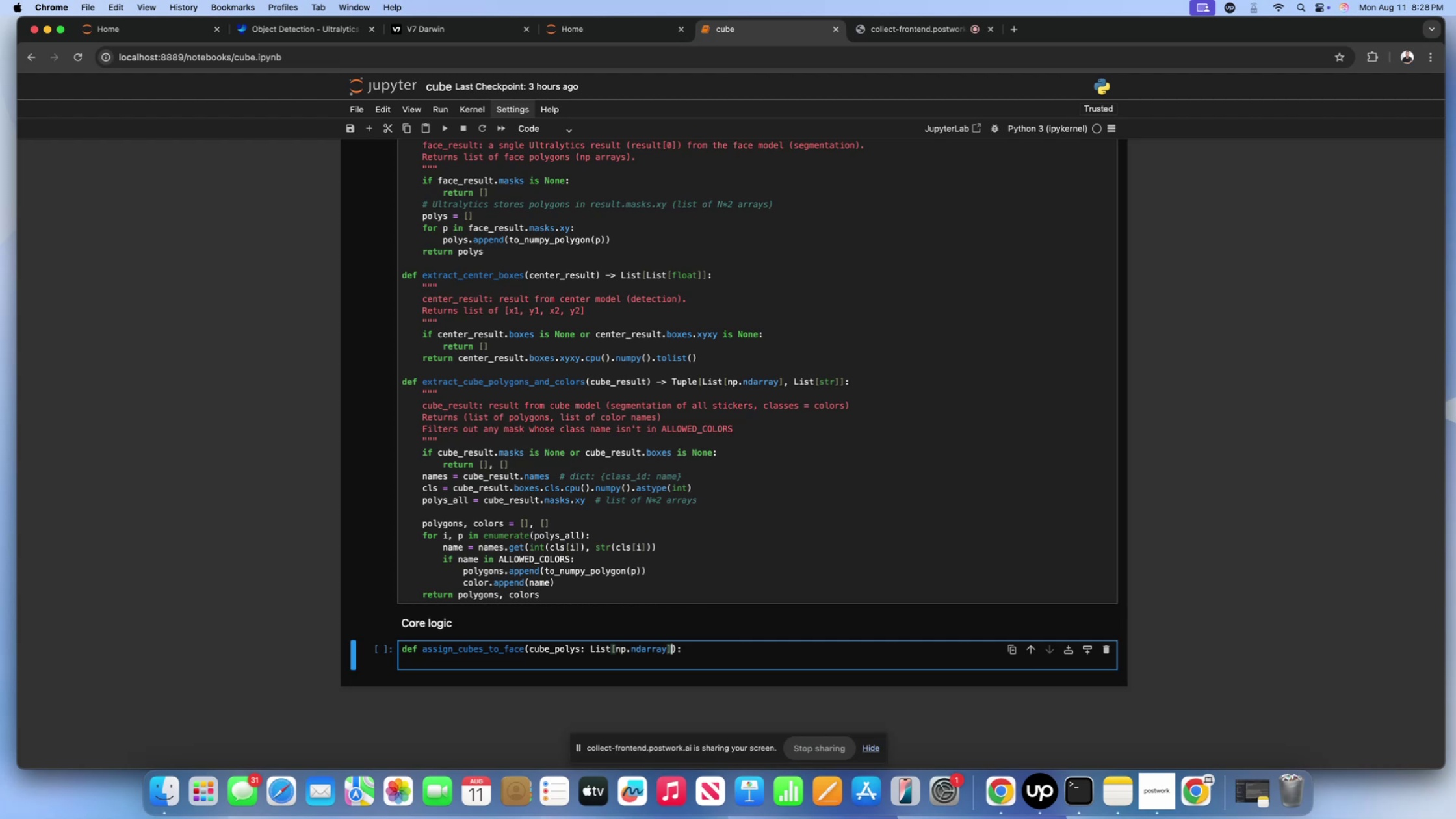 
key(Comma)
 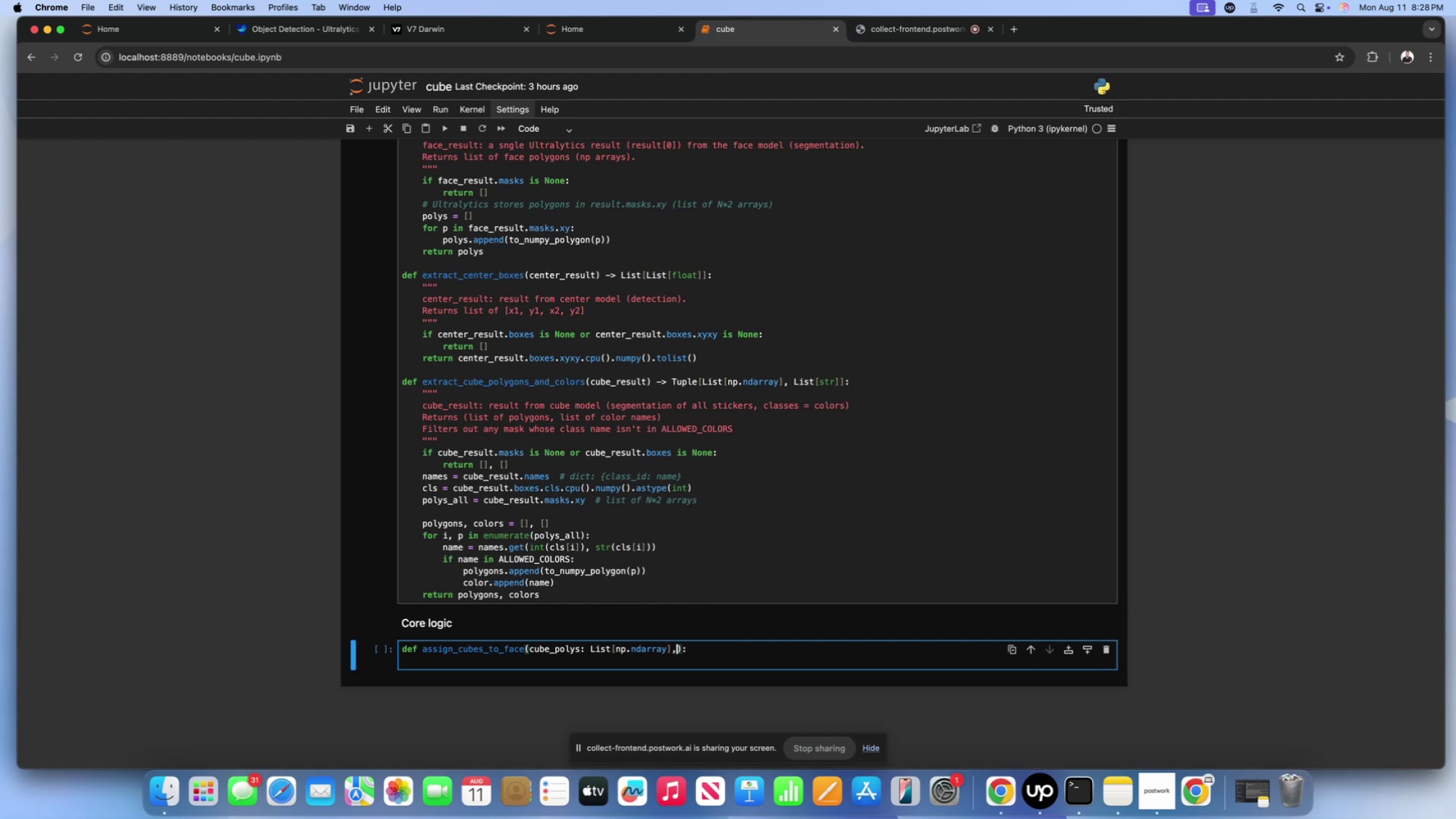 
key(Space)
 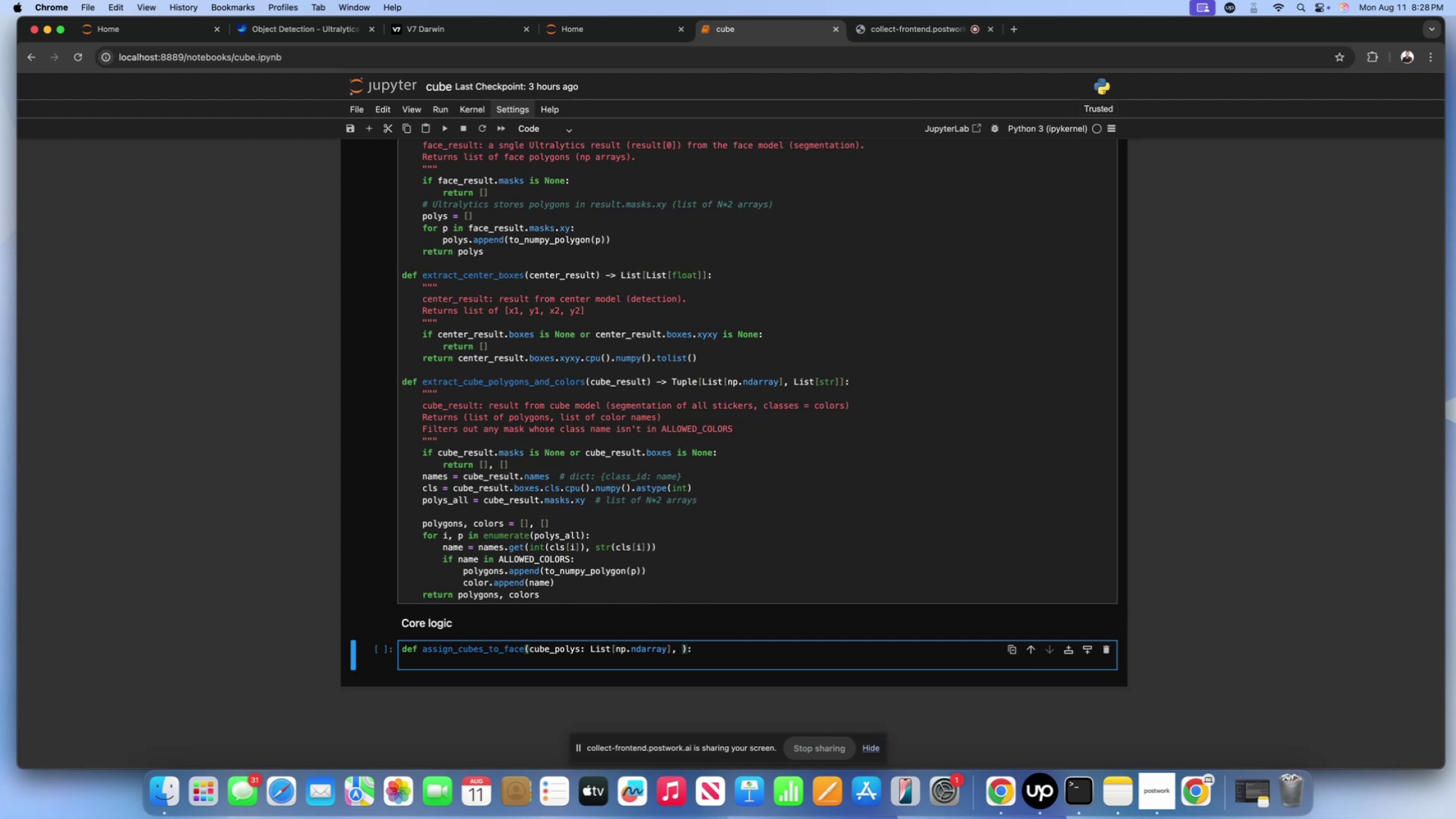 
type(face_polys: List[])
 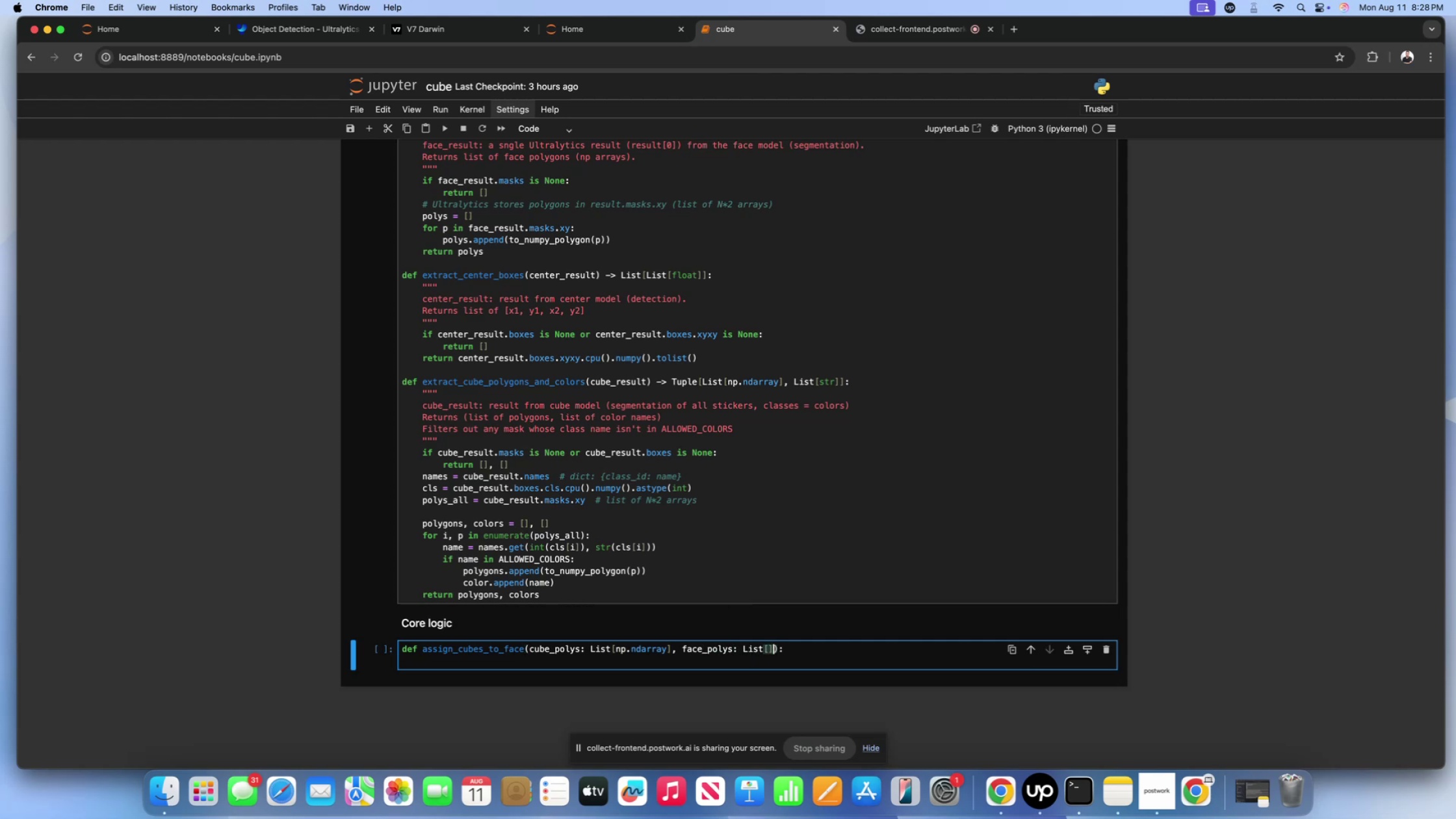 
key(ArrowLeft)
 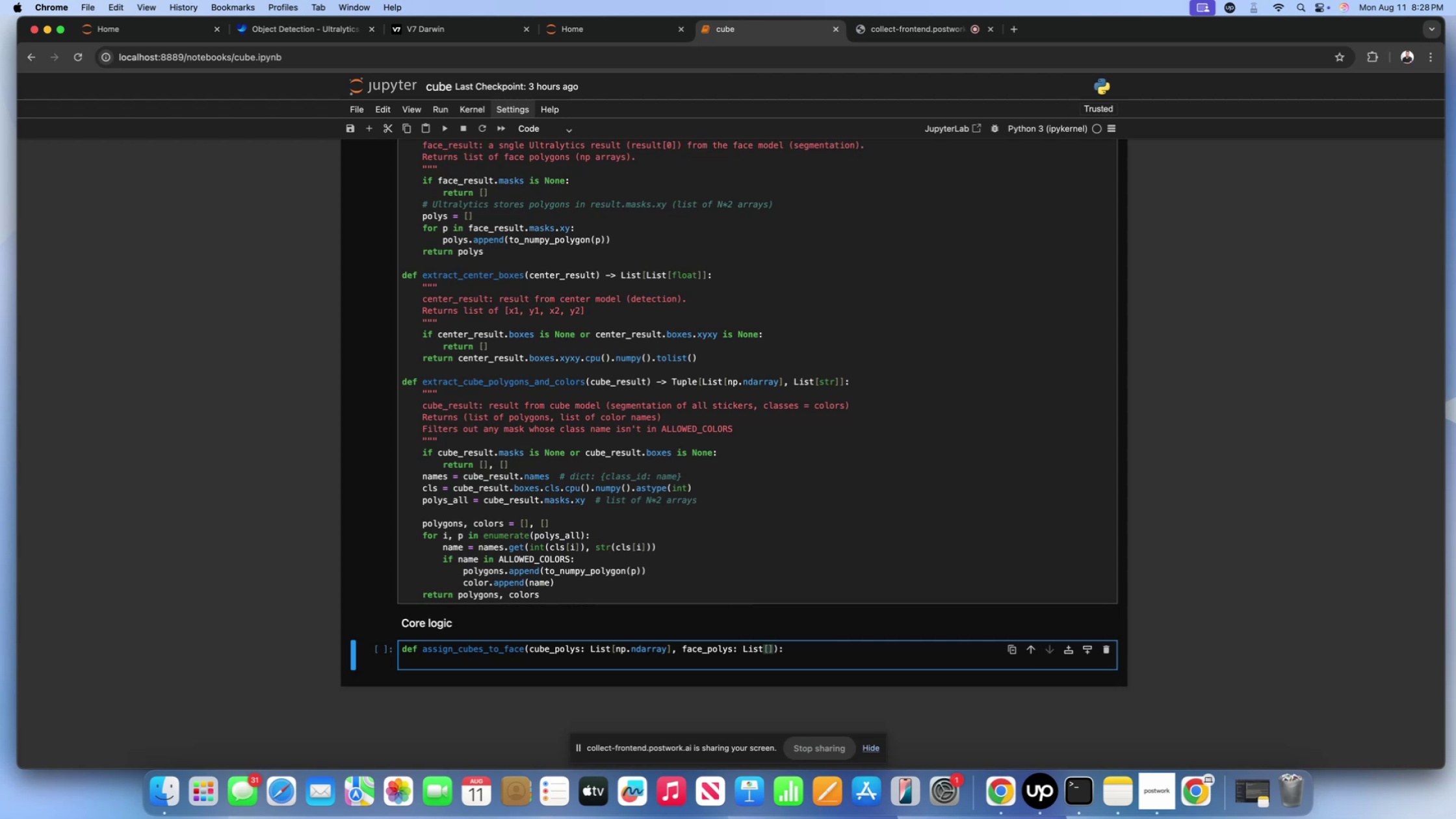 
type(np.ndarray)
 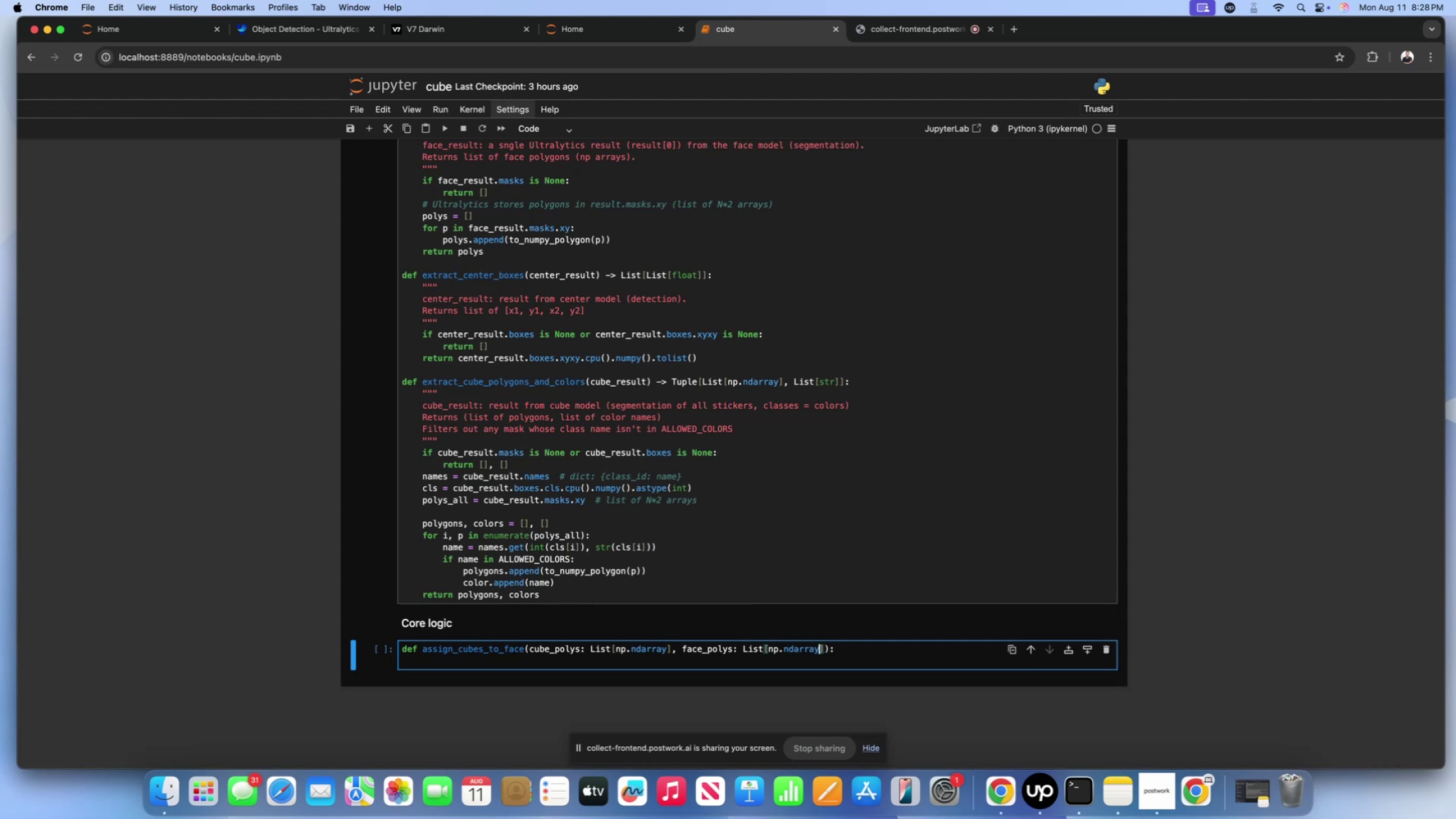 
key(ArrowRight)
 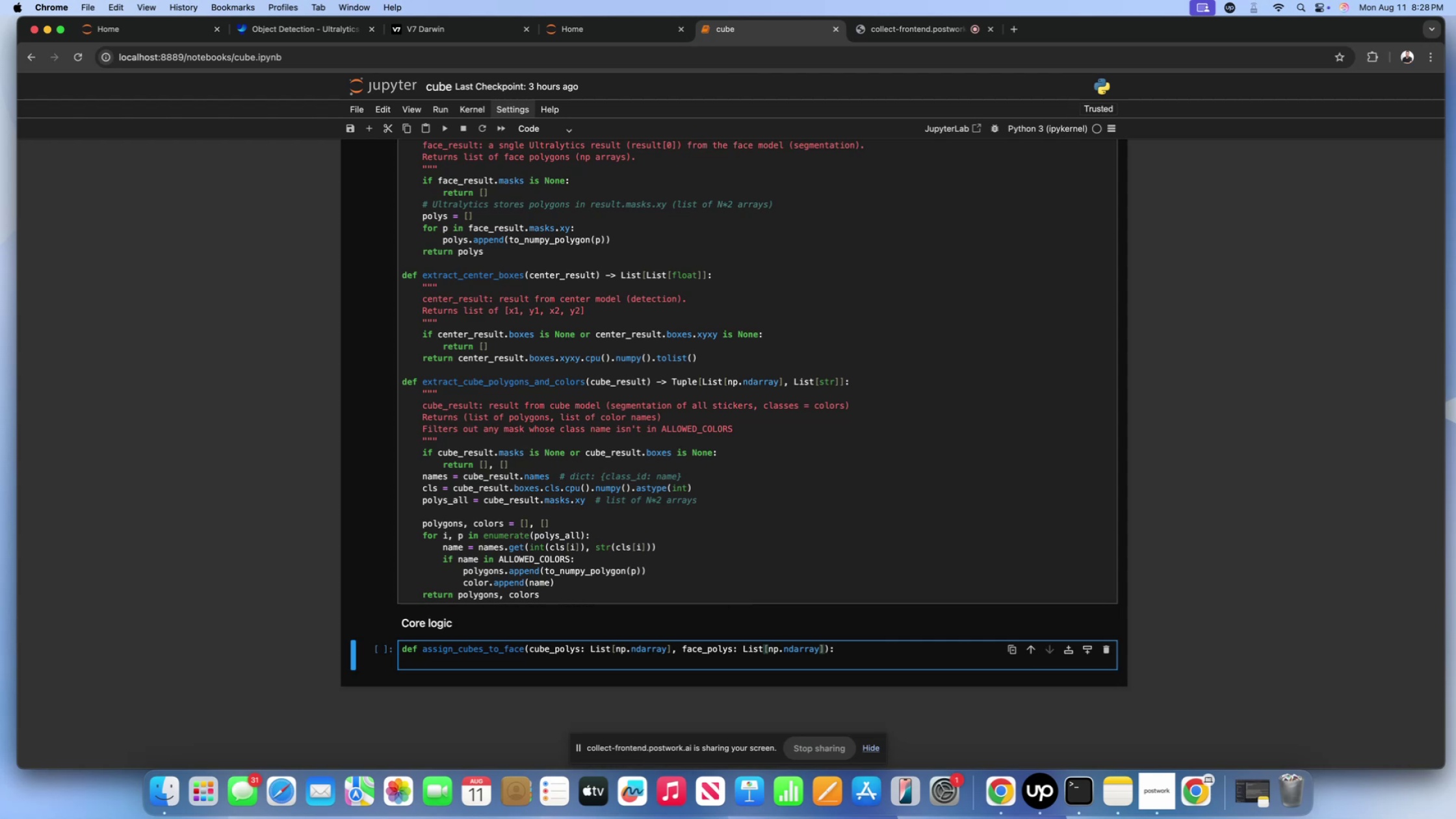 
wait(21.66)
 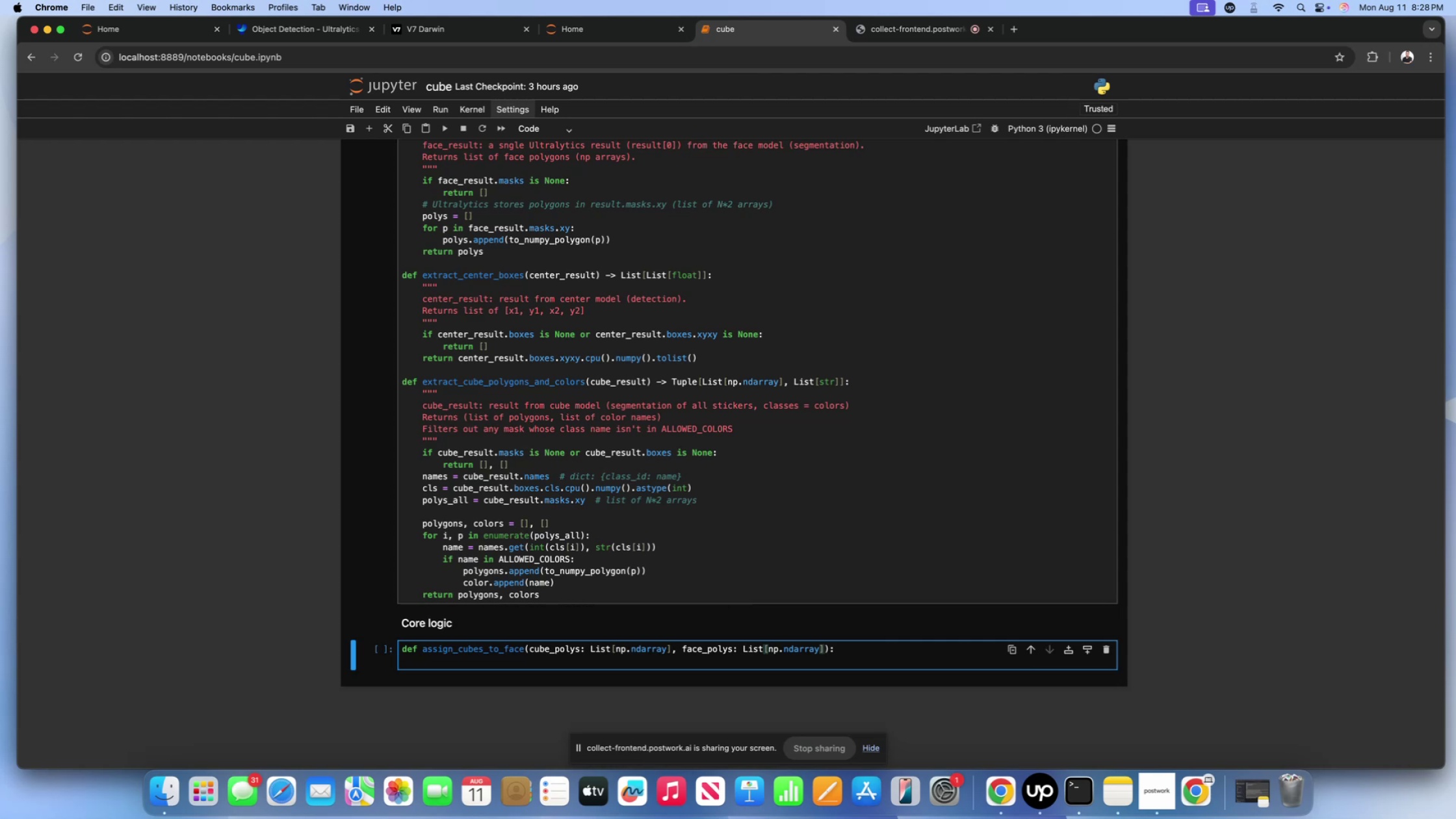 
key(ArrowRight)
 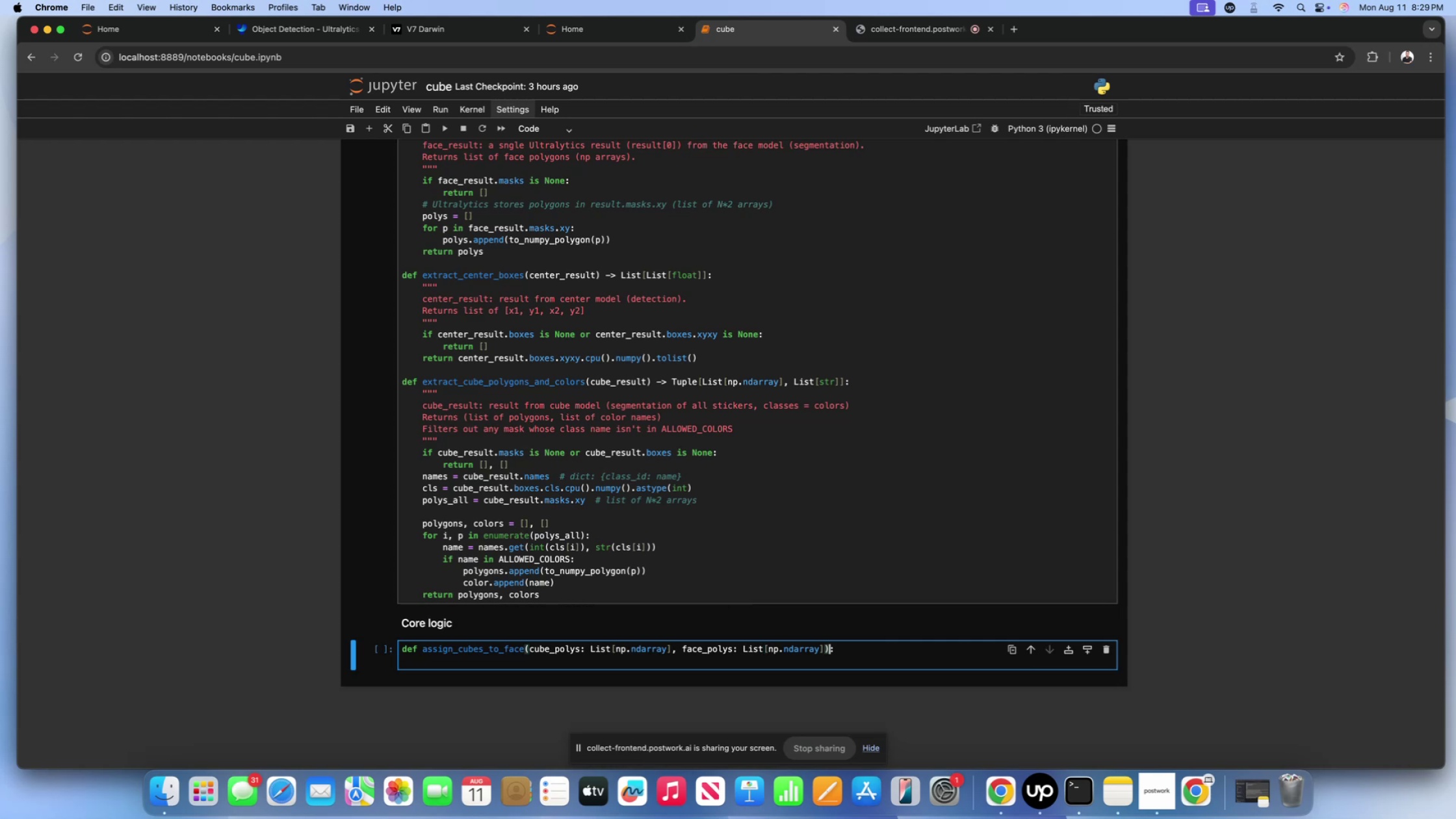 
key(Space)
 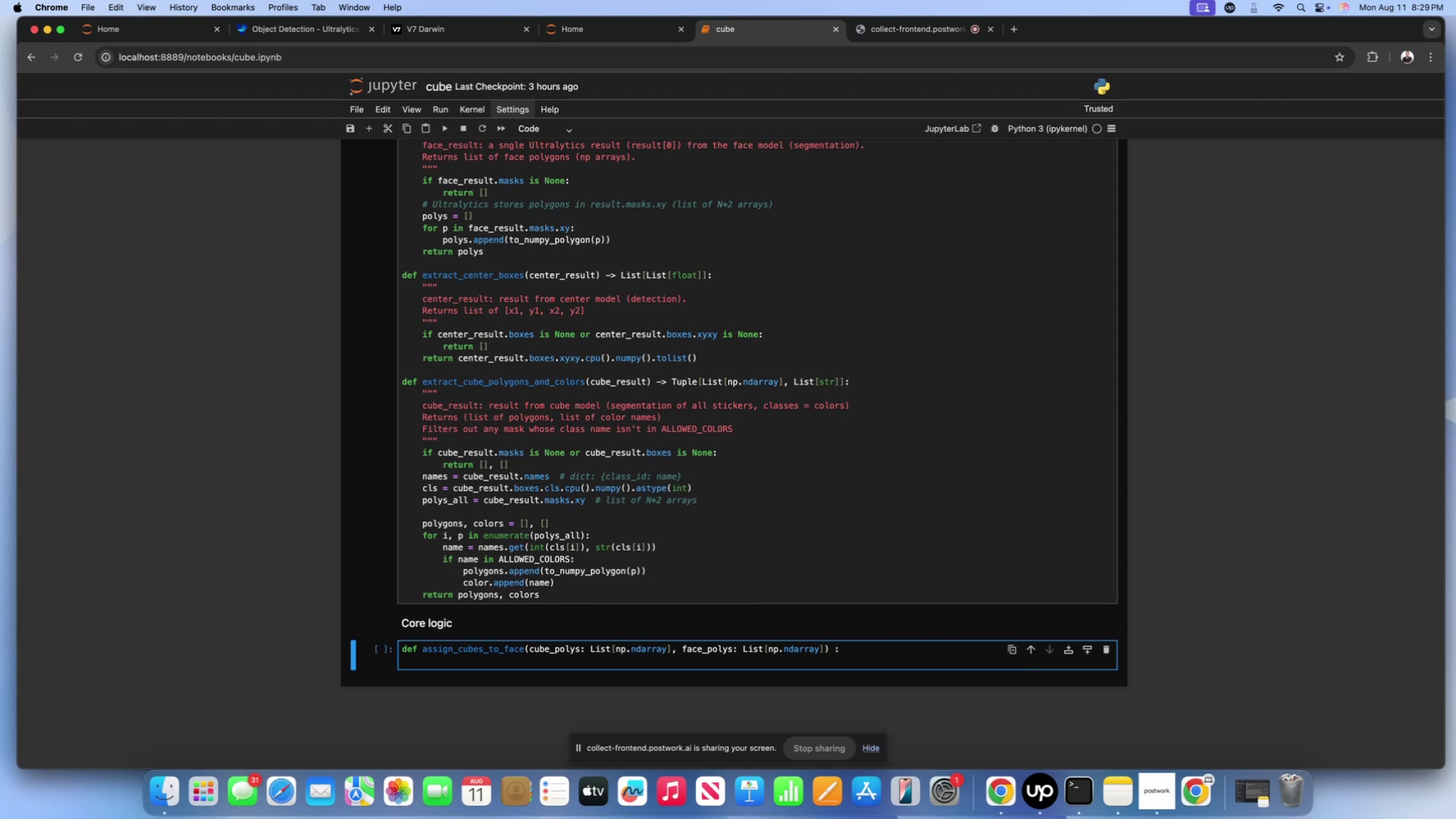 
key(Minus)
 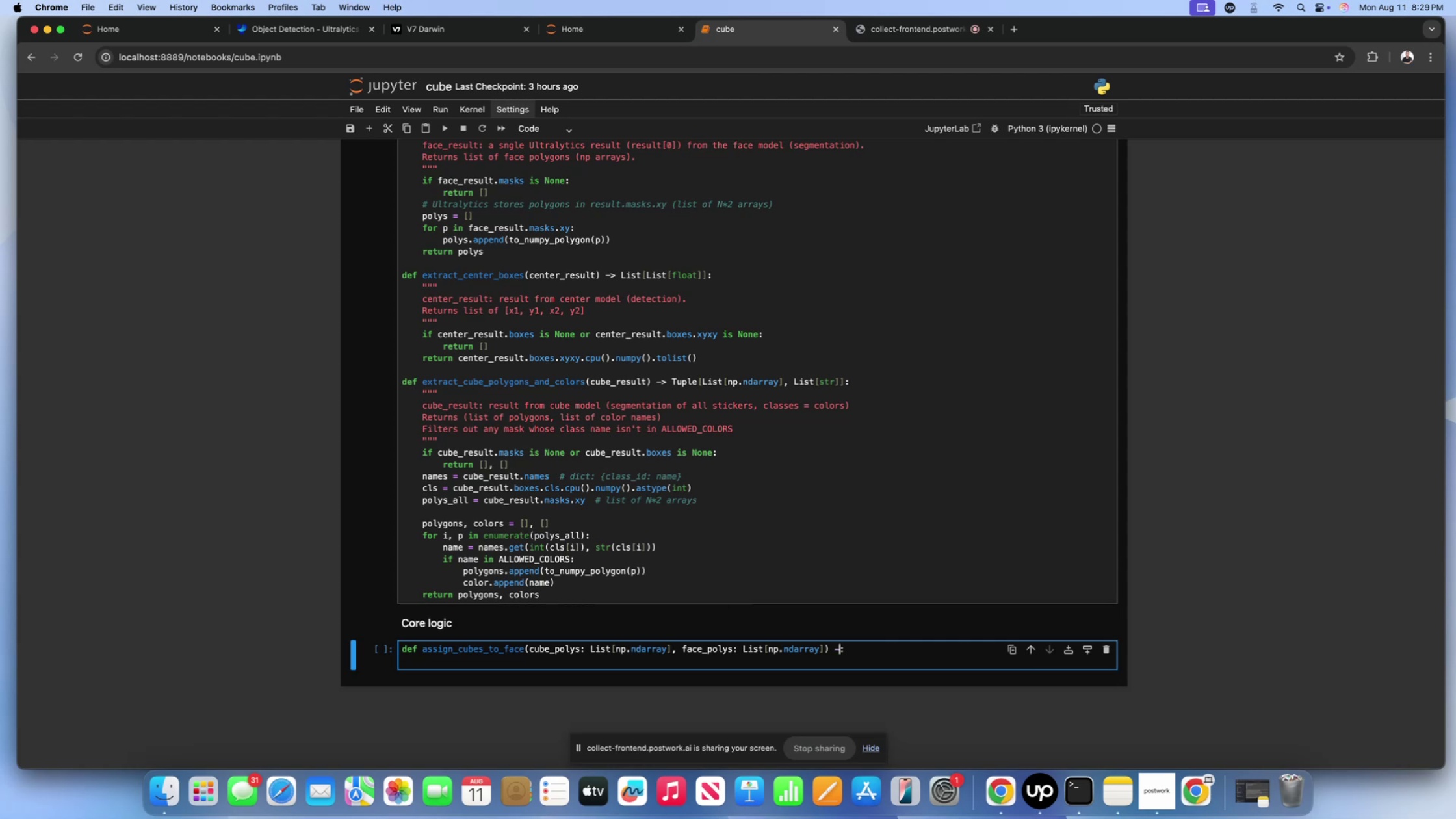 
key(Shift+ShiftLeft)
 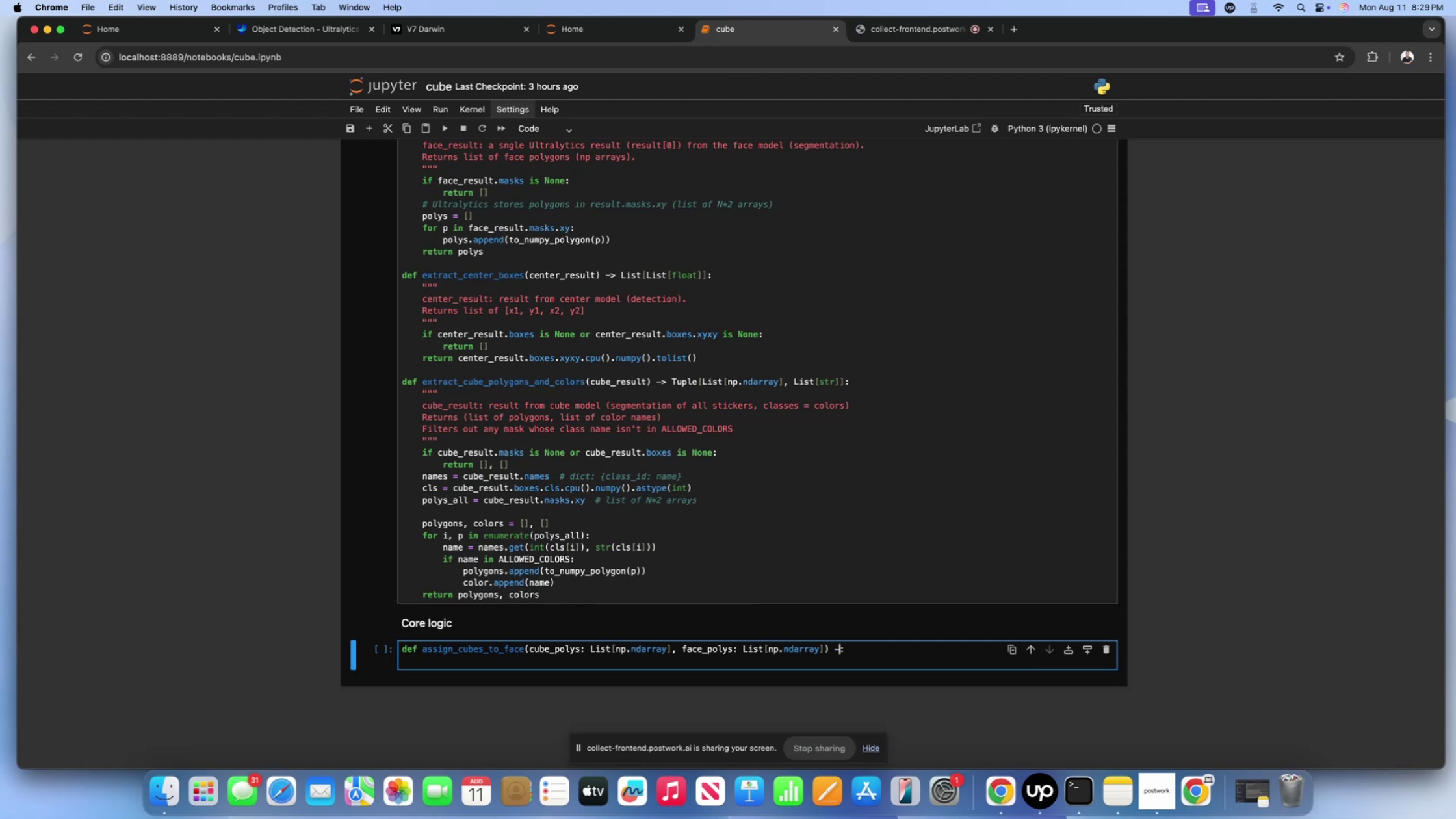 
key(Shift+Period)
 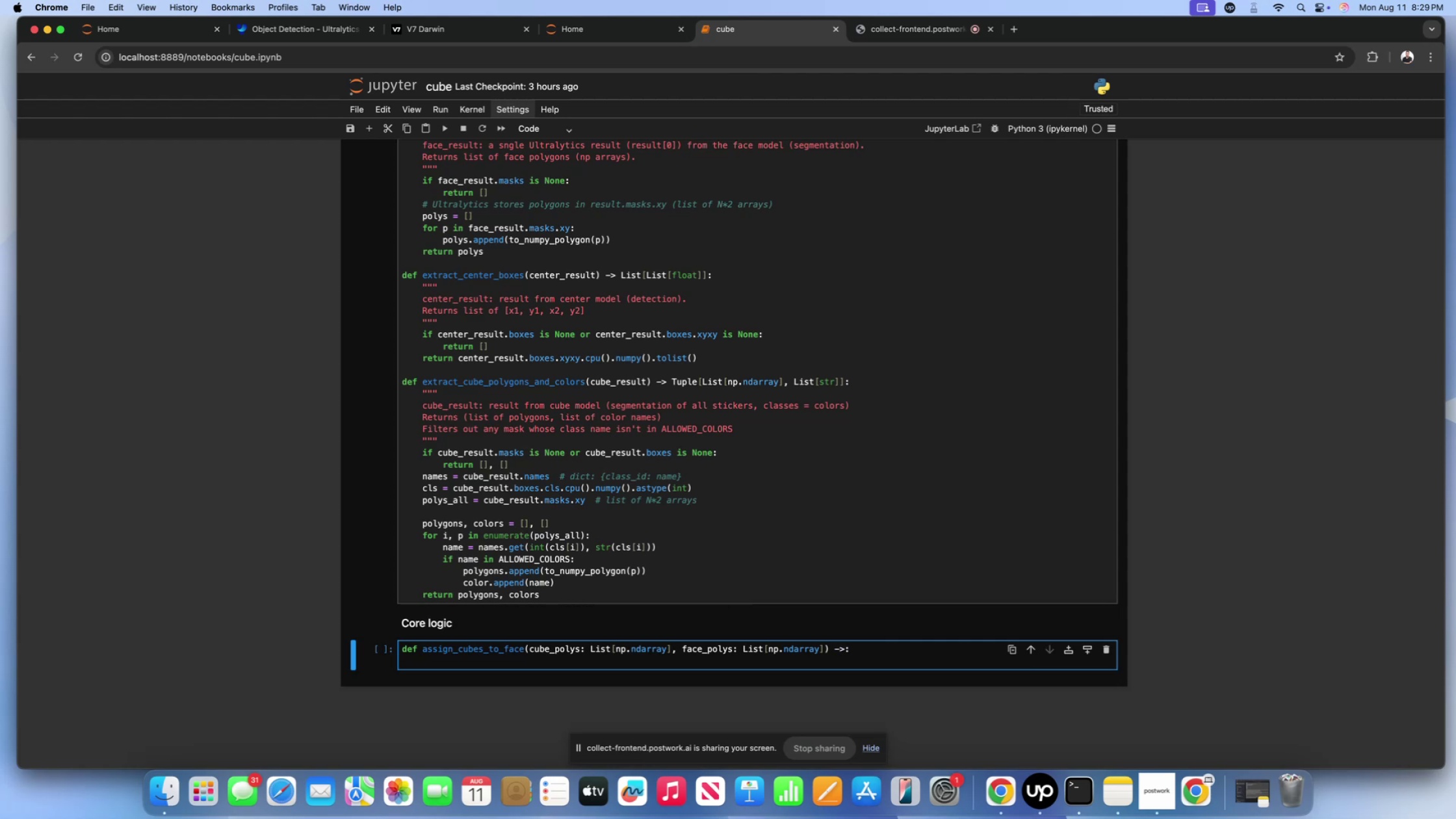 
type( Dict)
 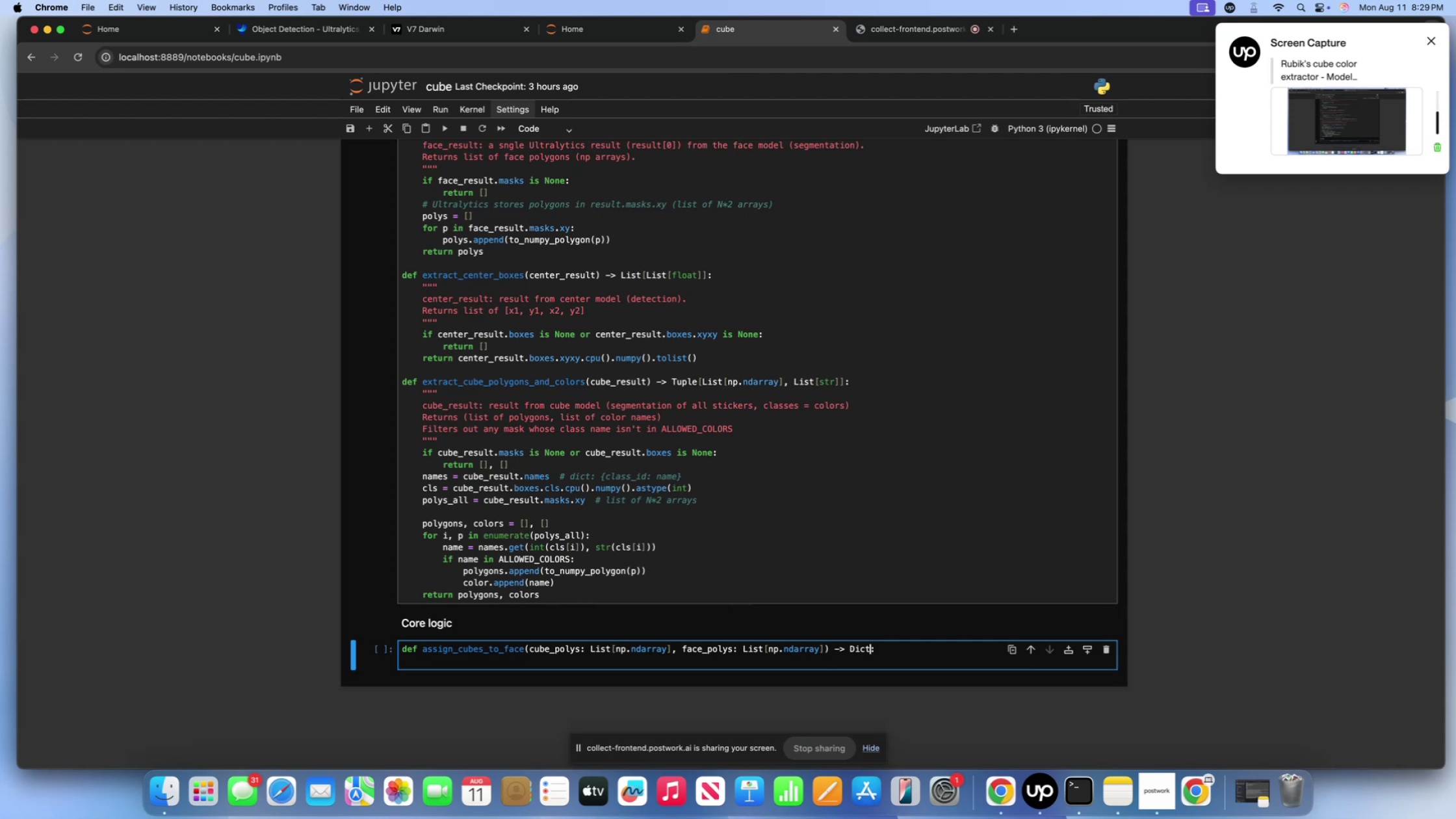 
key(BracketLeft)
 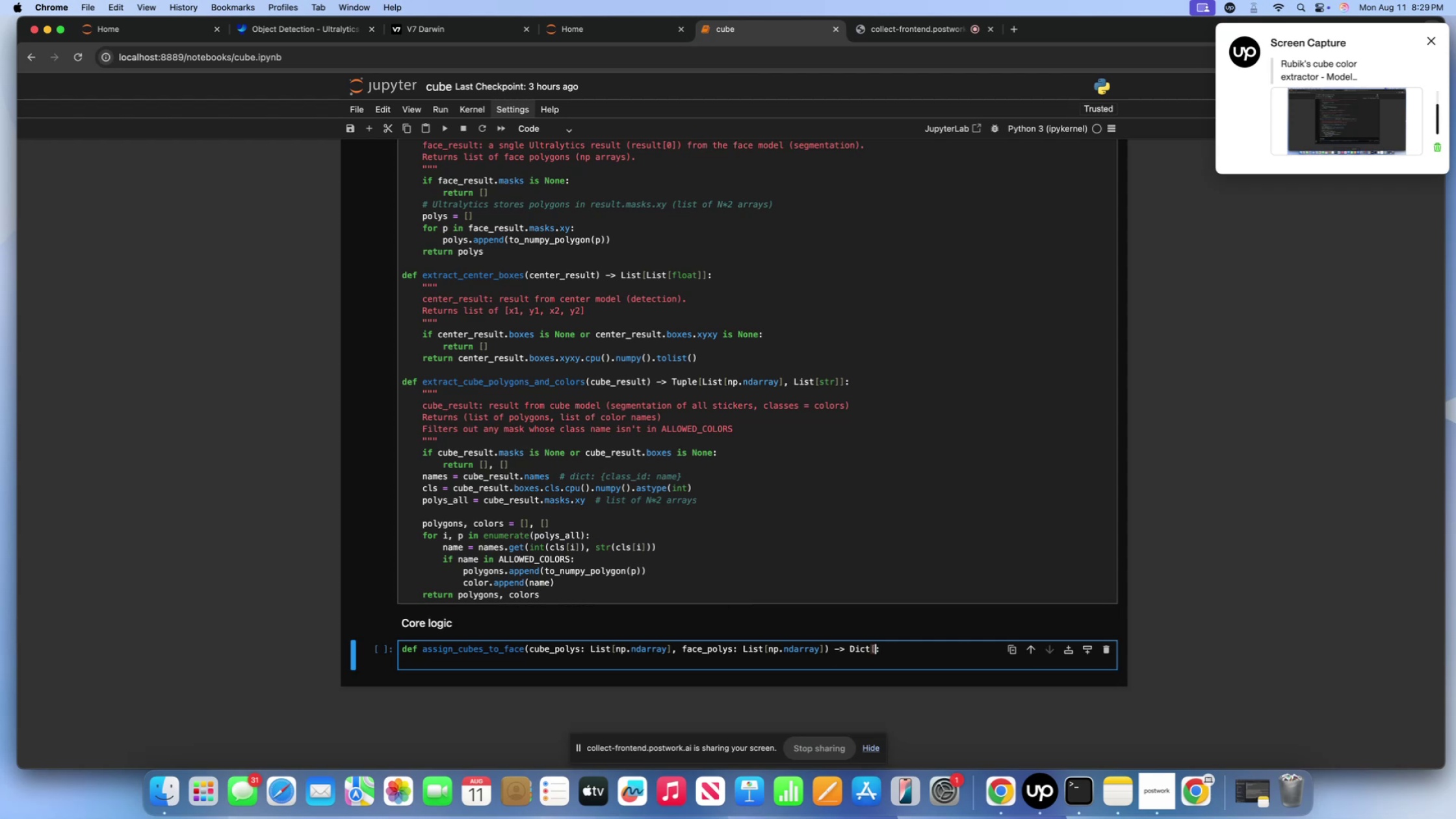 
key(BracketRight)
 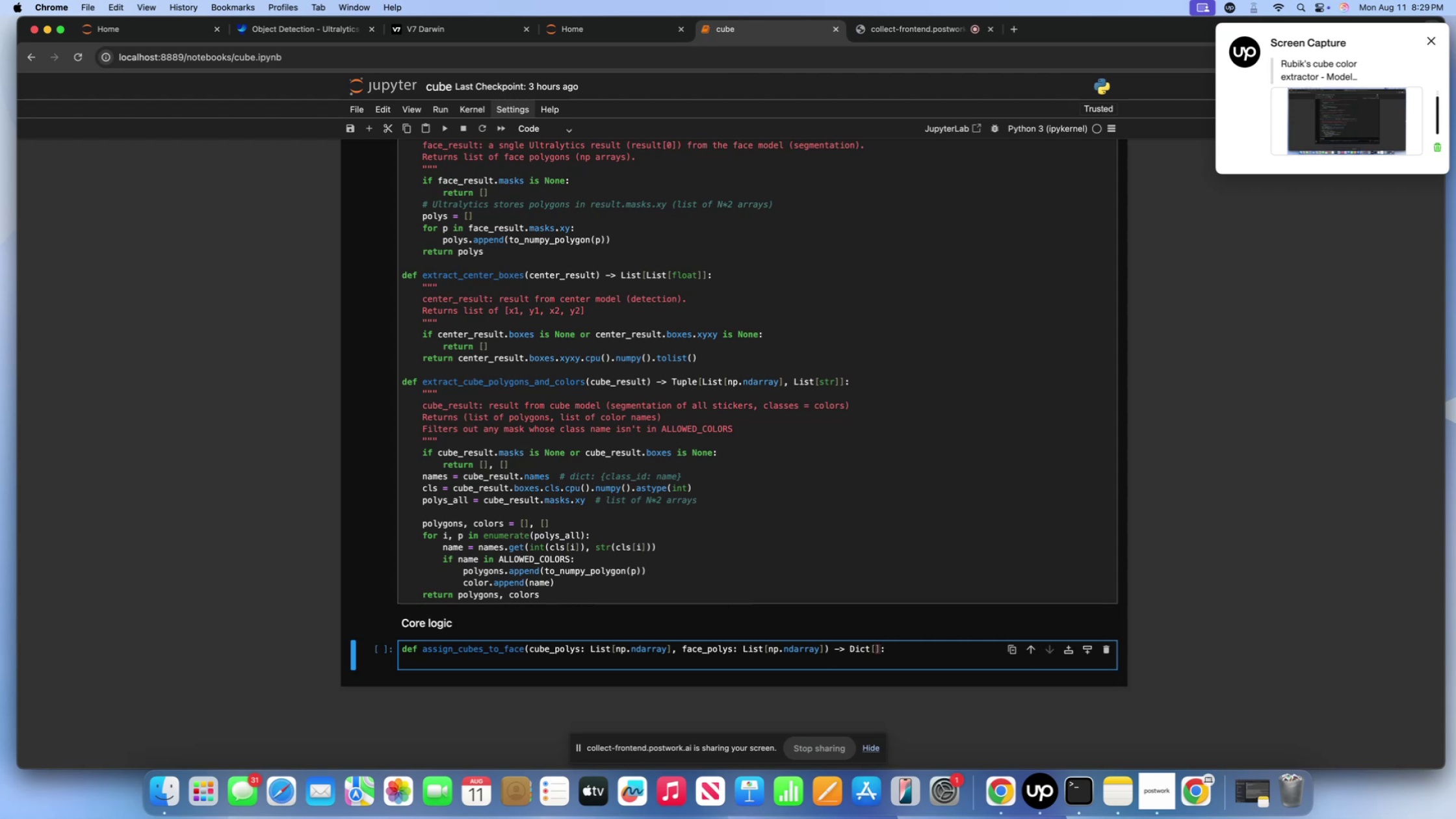 
key(ArrowLeft)
 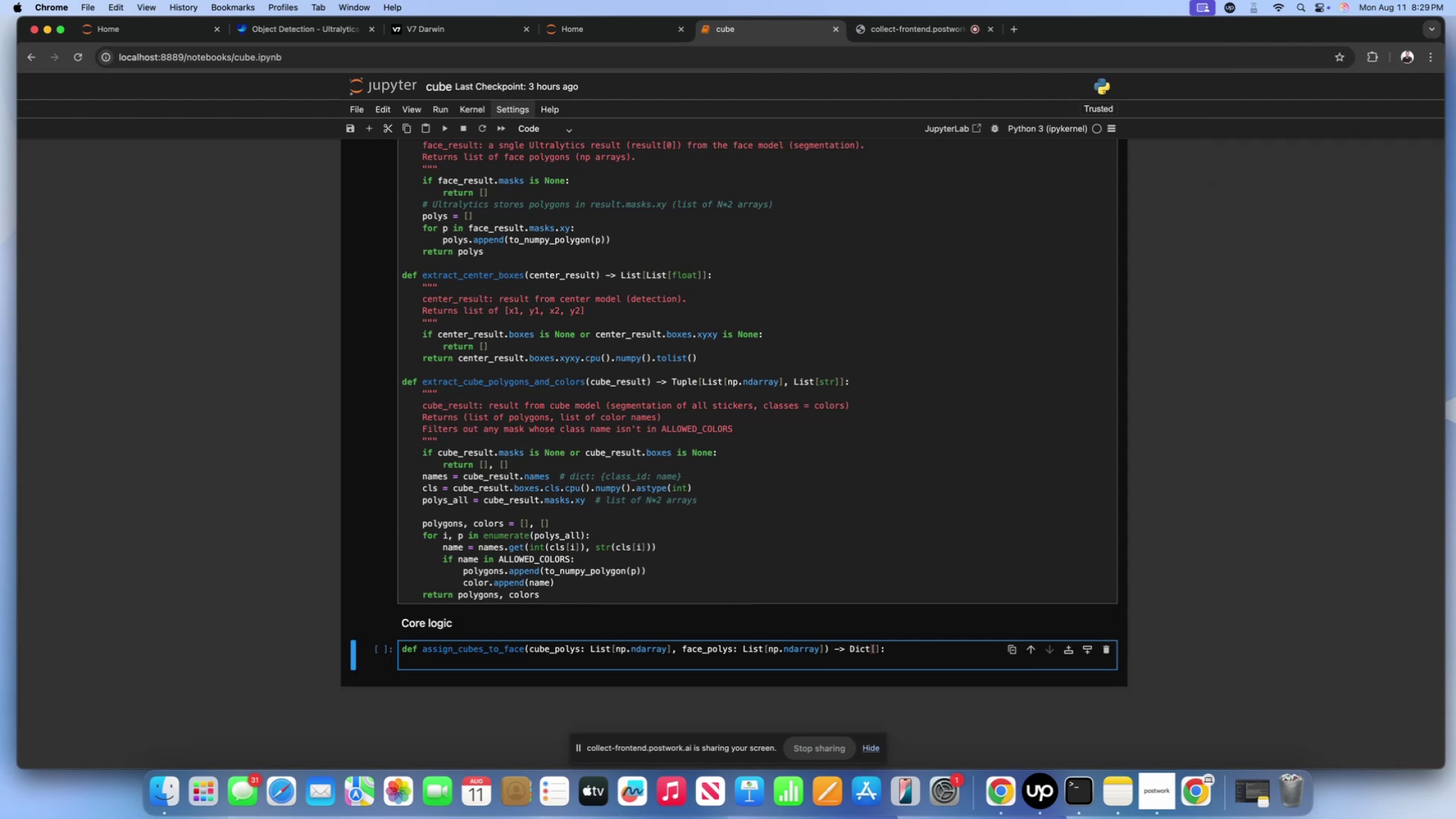 
type(int, List[])
 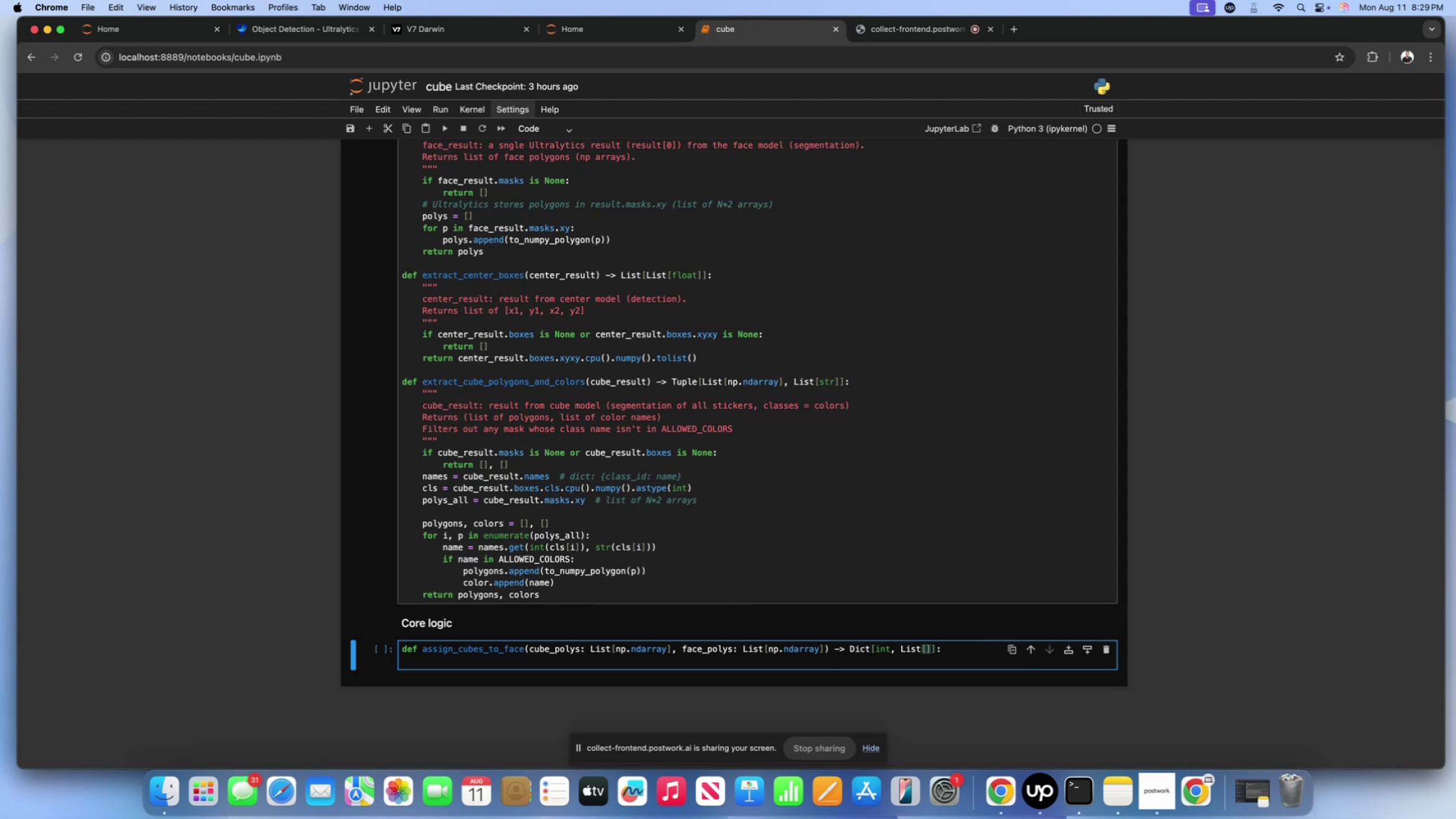 
key(ArrowLeft)
 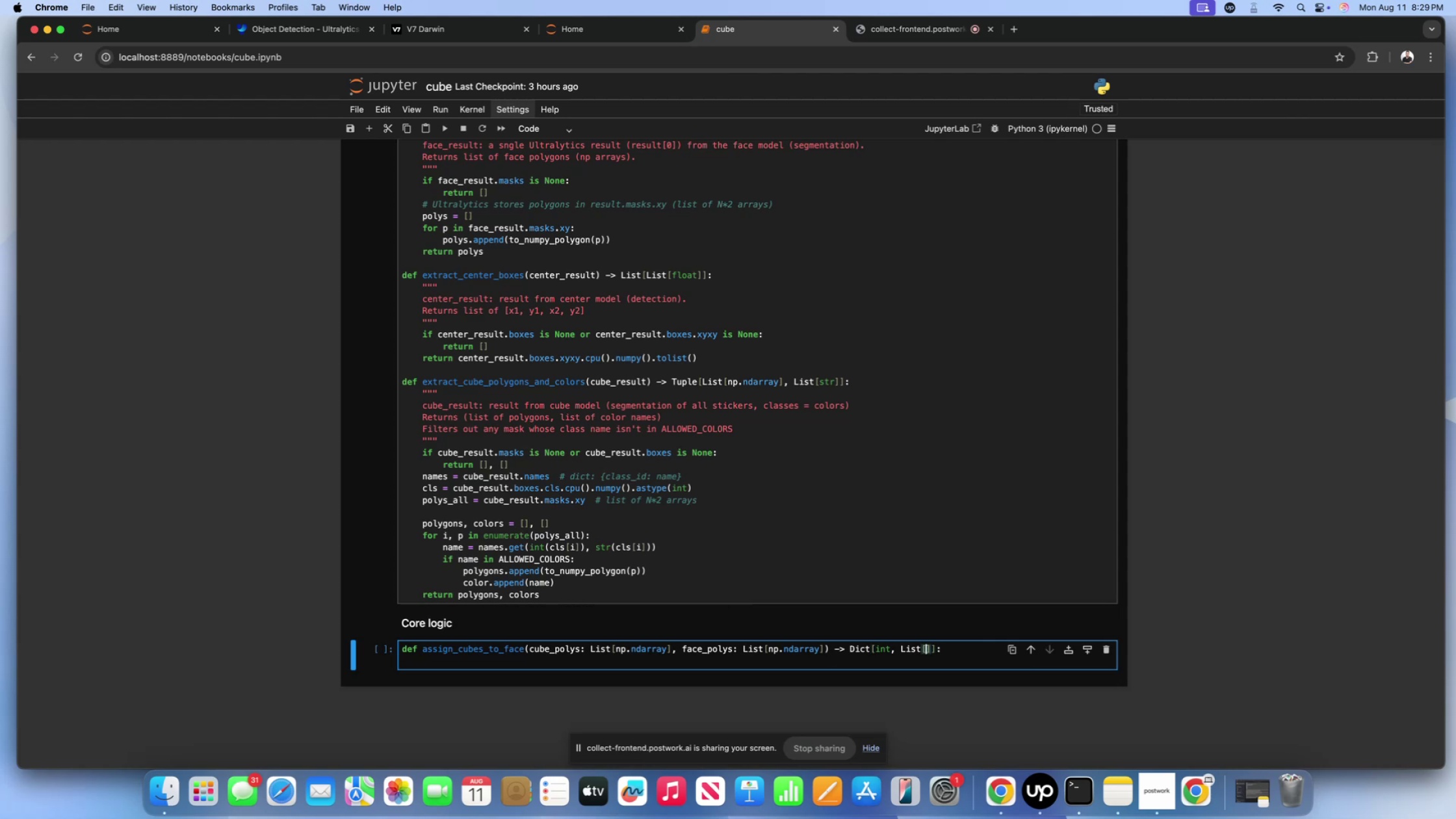 
type(int)
 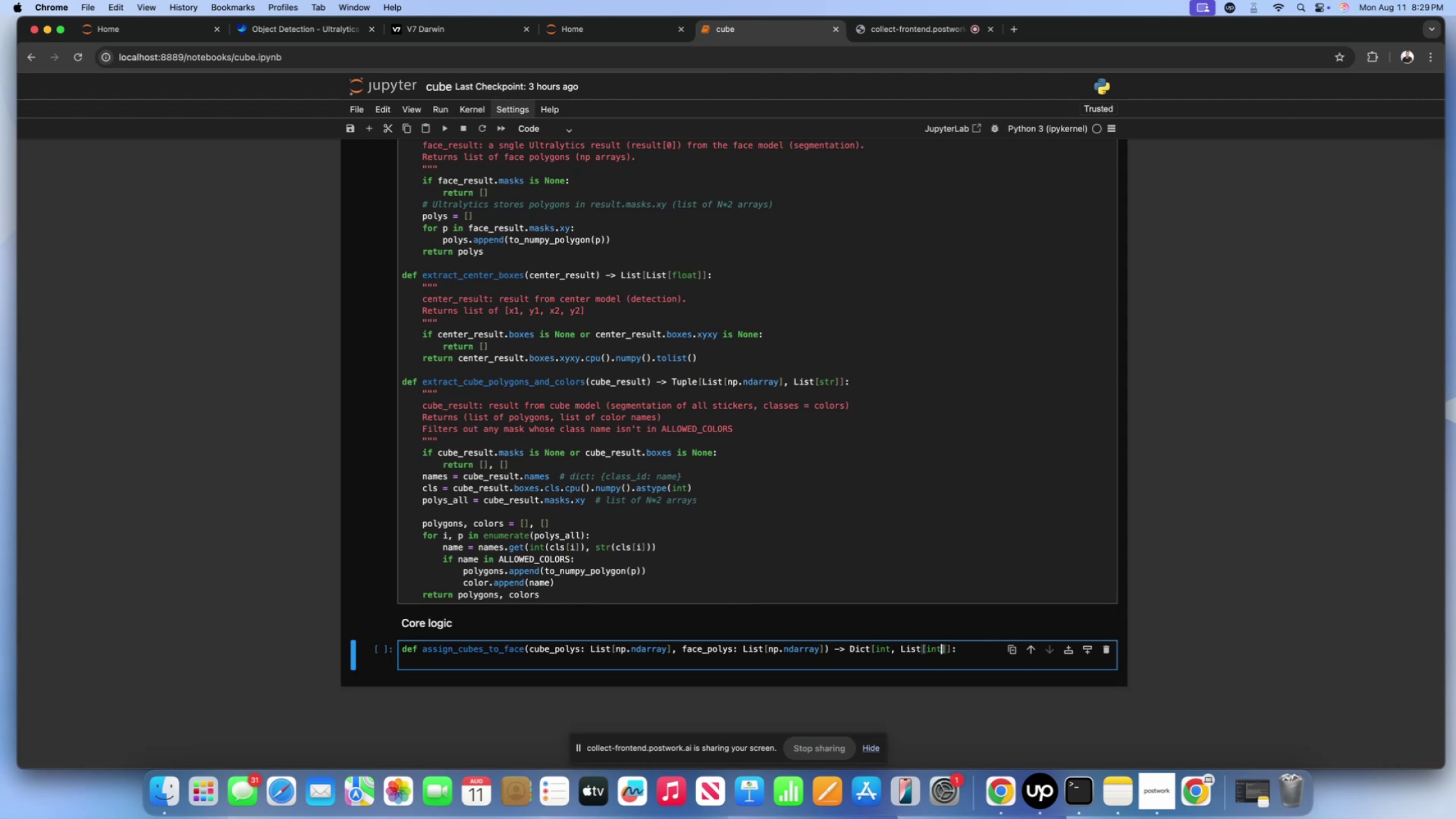 
scroll: coordinate [582, 655], scroll_direction: down, amount: 1.0
 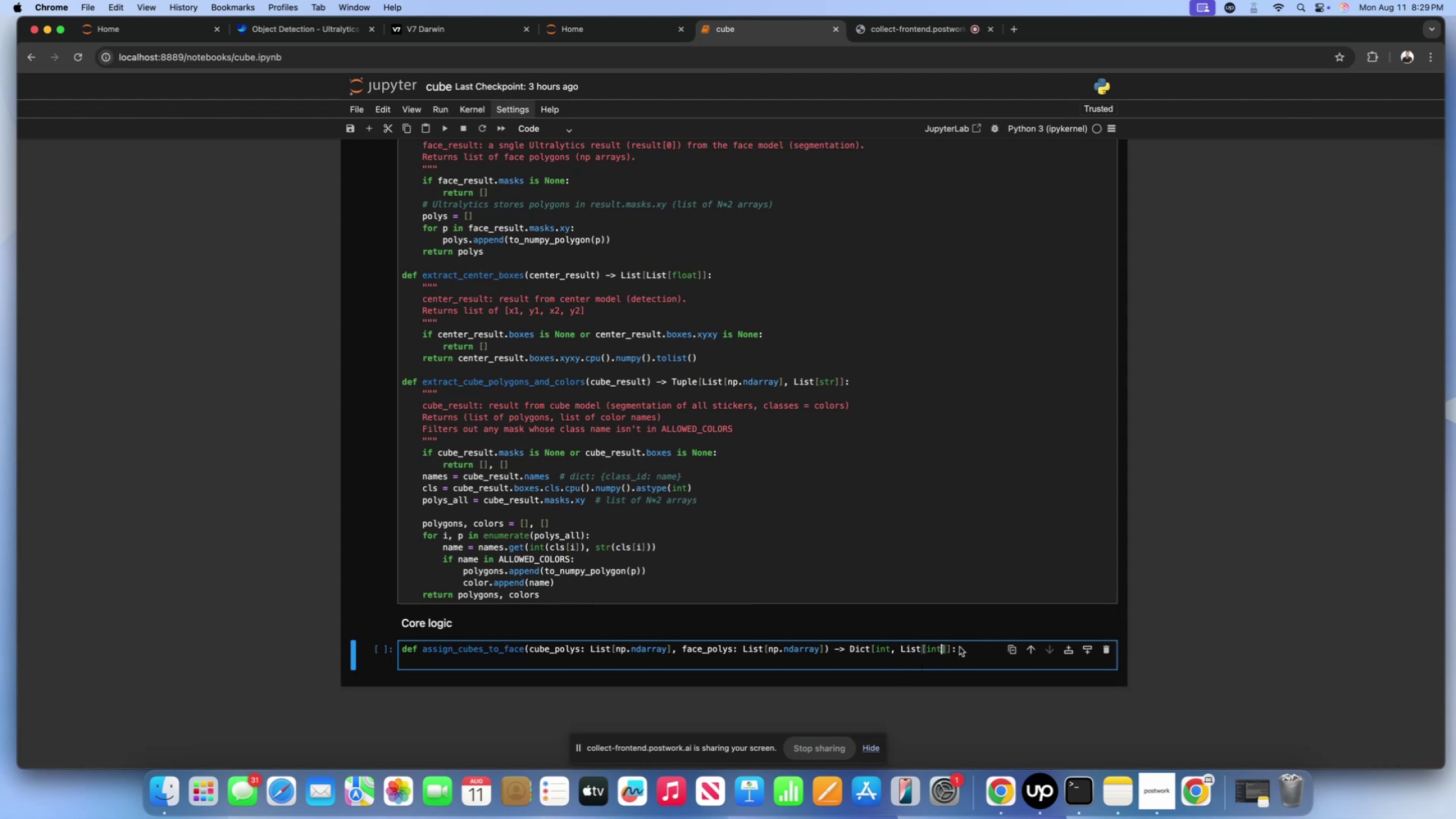 
left_click([963, 647])
 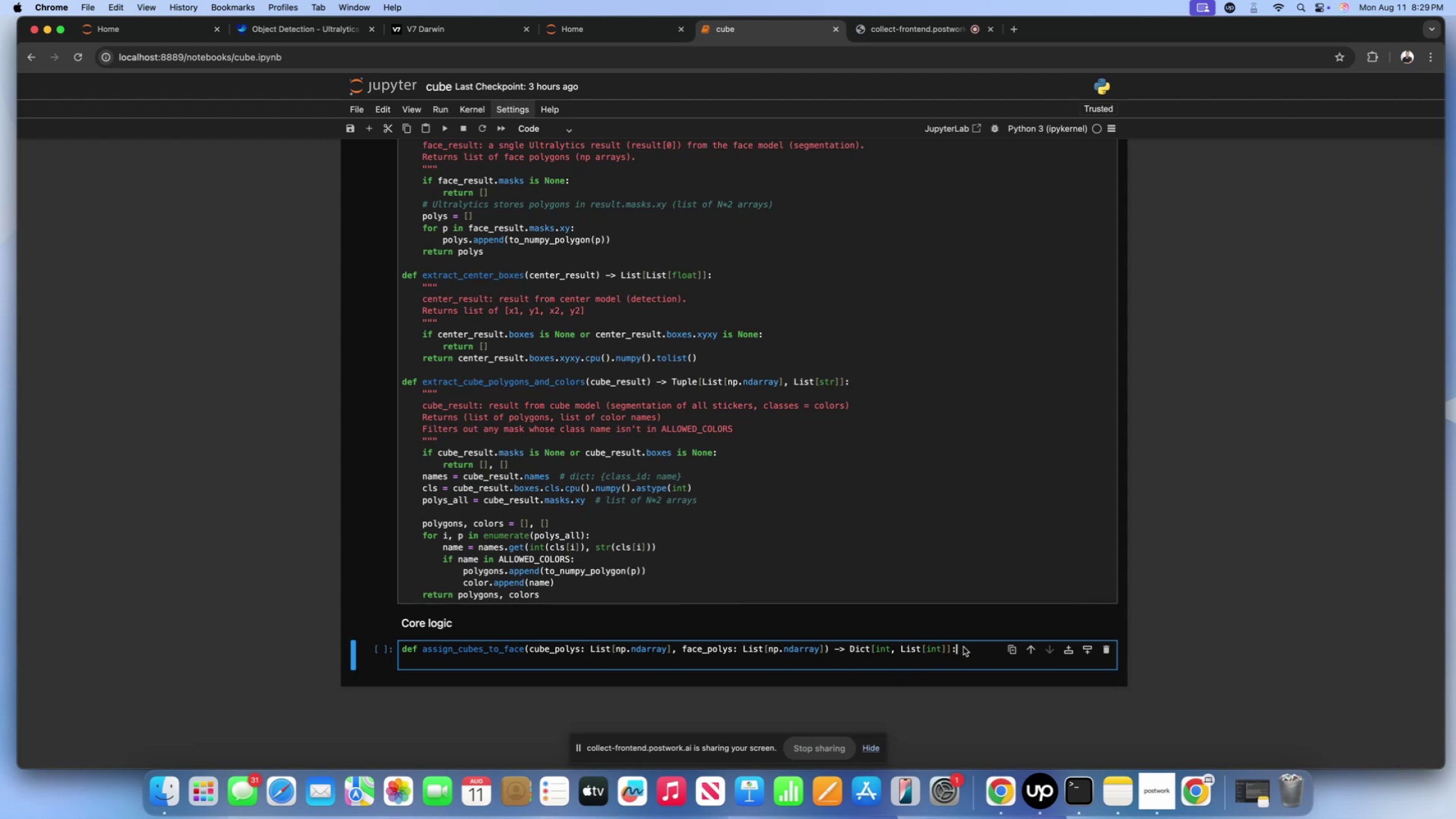 
key(Enter)
 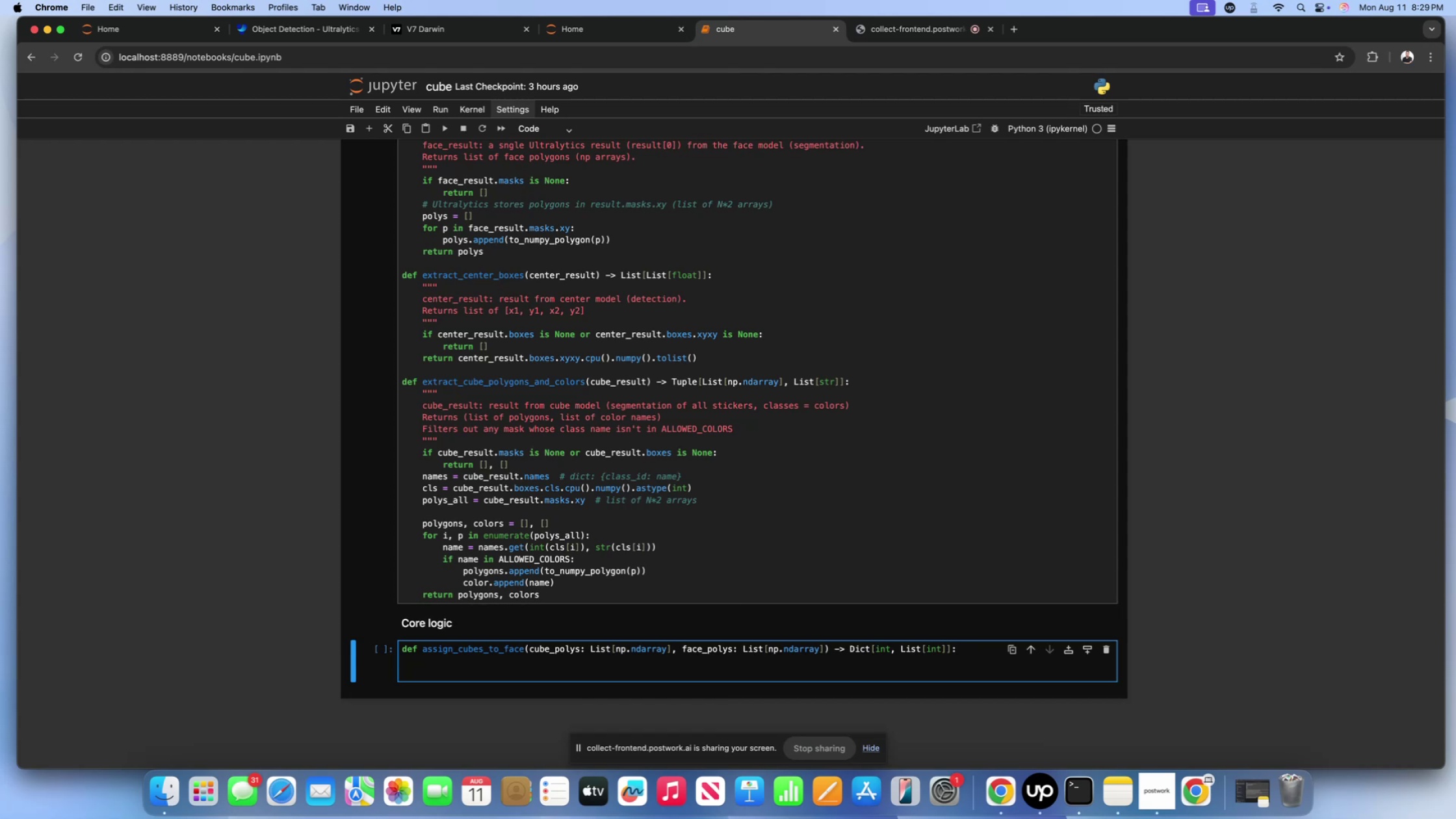 
wait(8.59)
 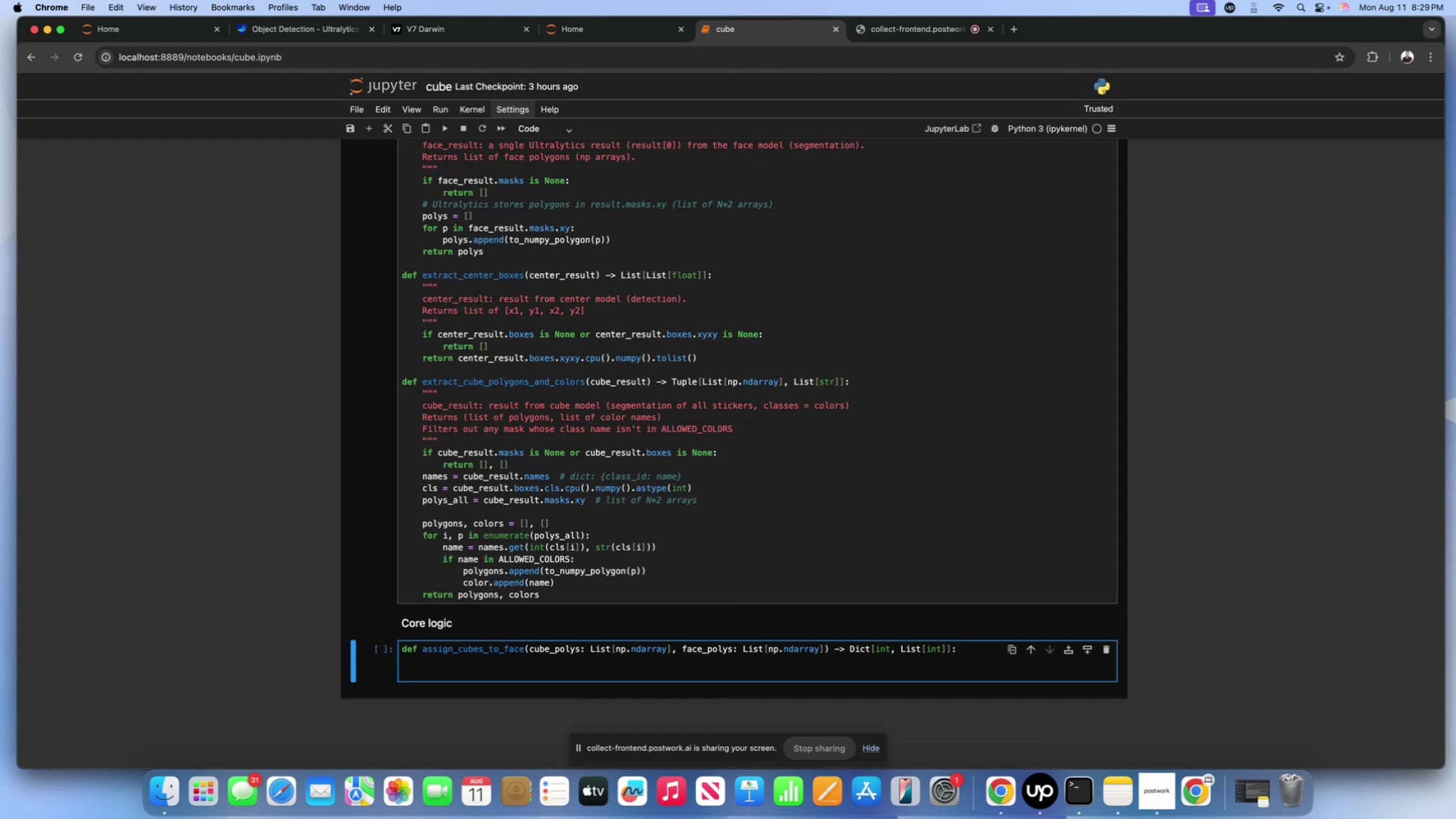 
key(Shift+ShiftLeft)
 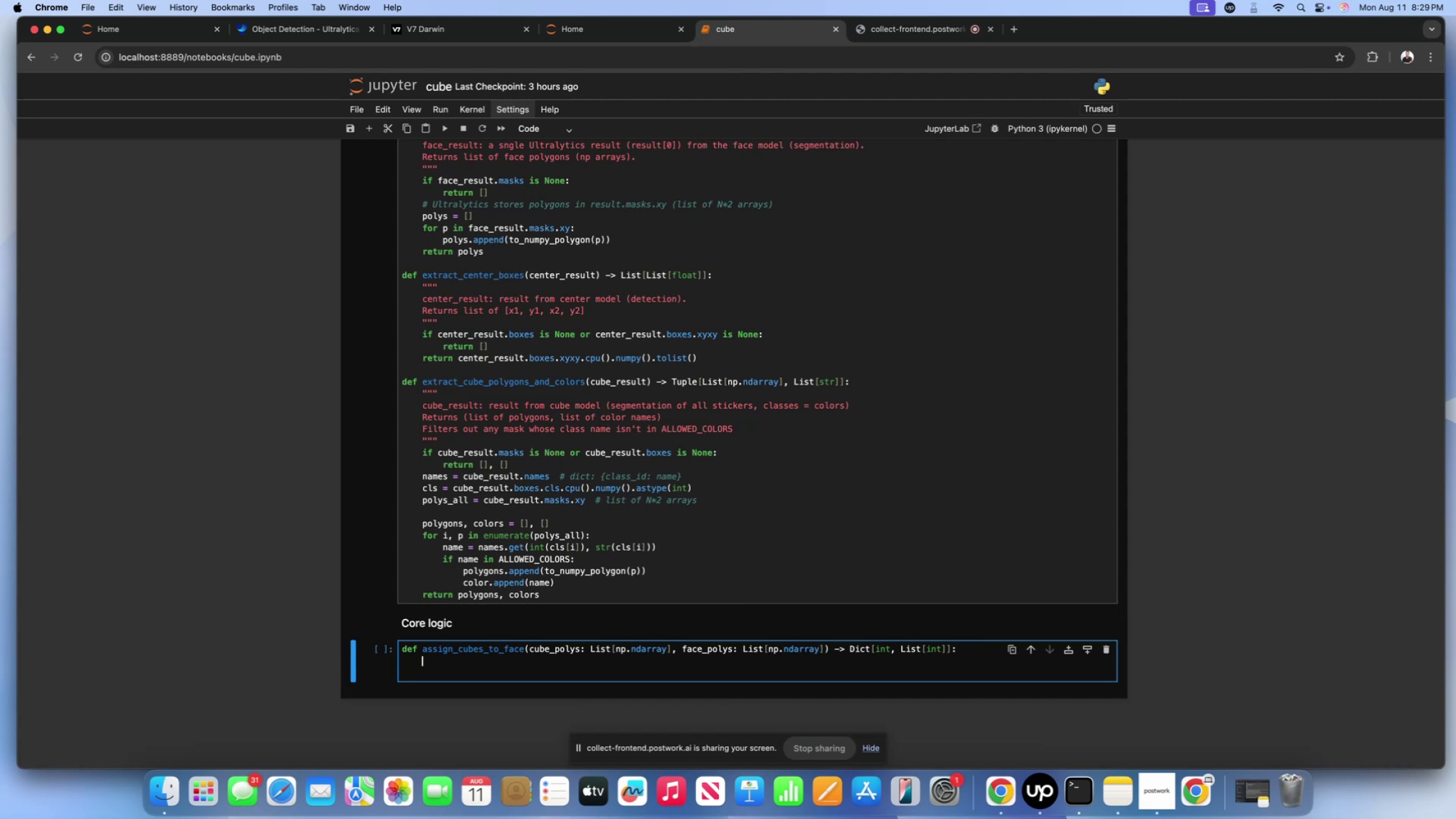 
key(Shift+Quote)
 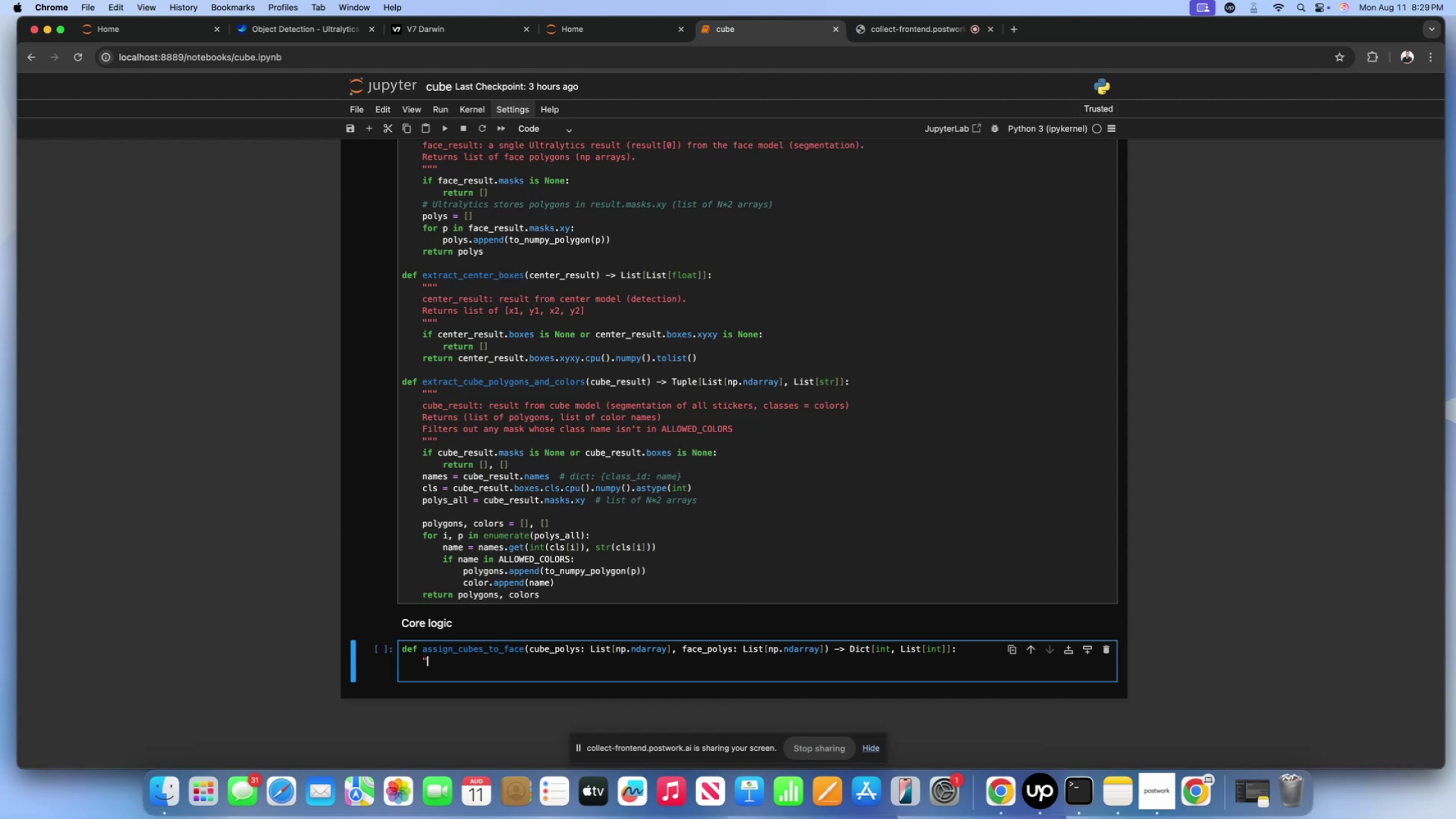 
key(Shift+ShiftLeft)
 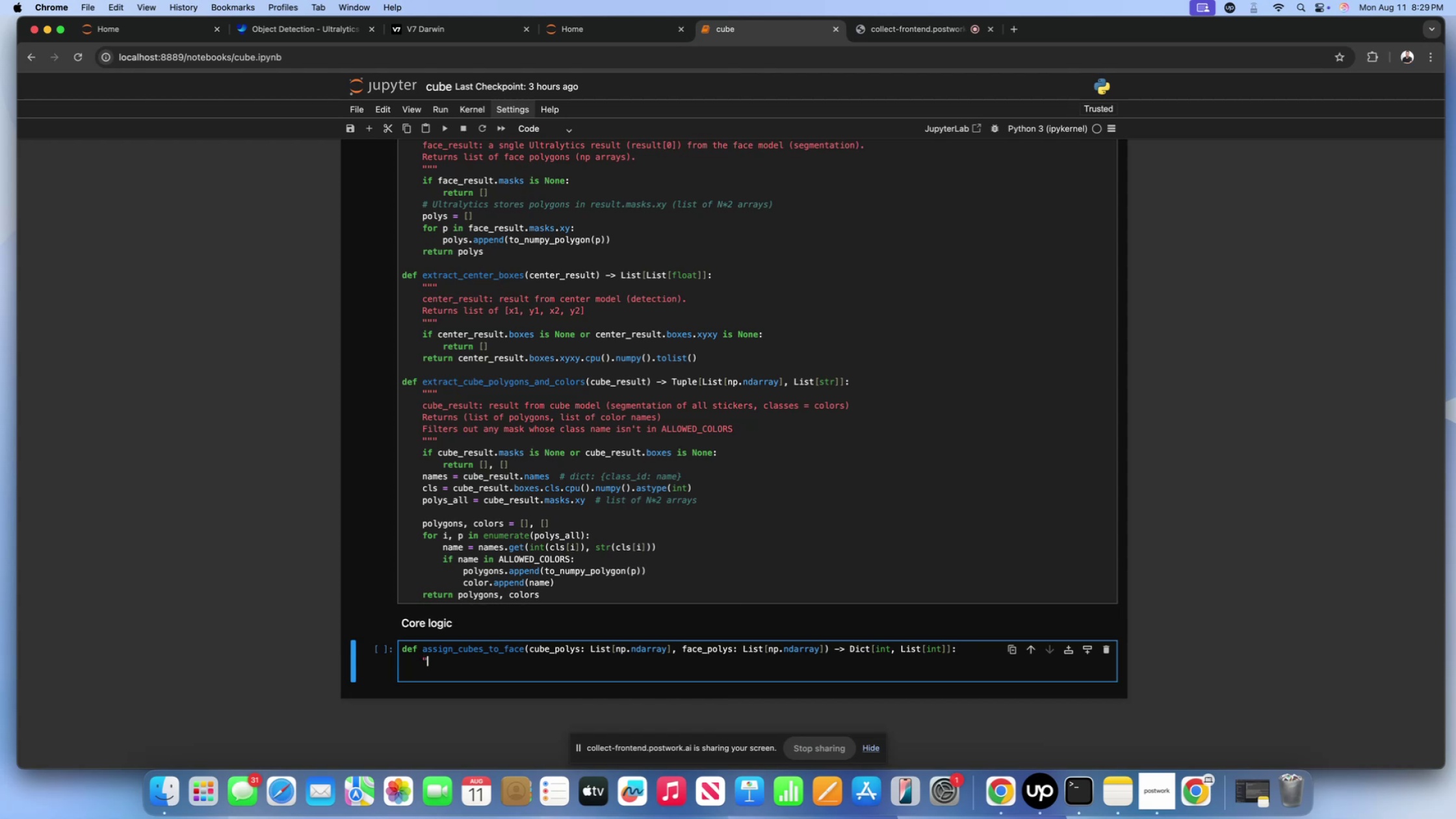 
key(Shift+Quote)
 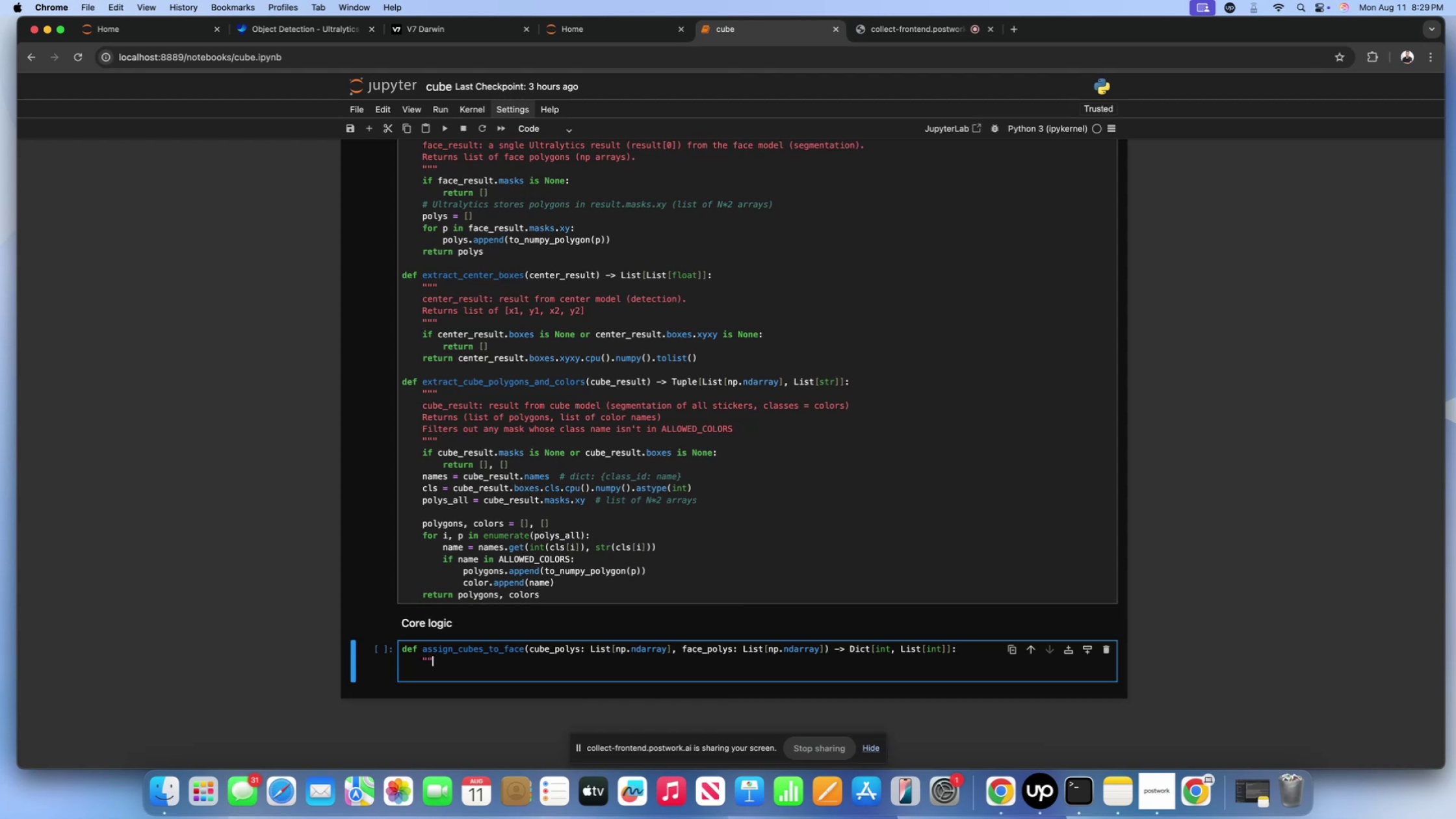 
key(Shift+ShiftLeft)
 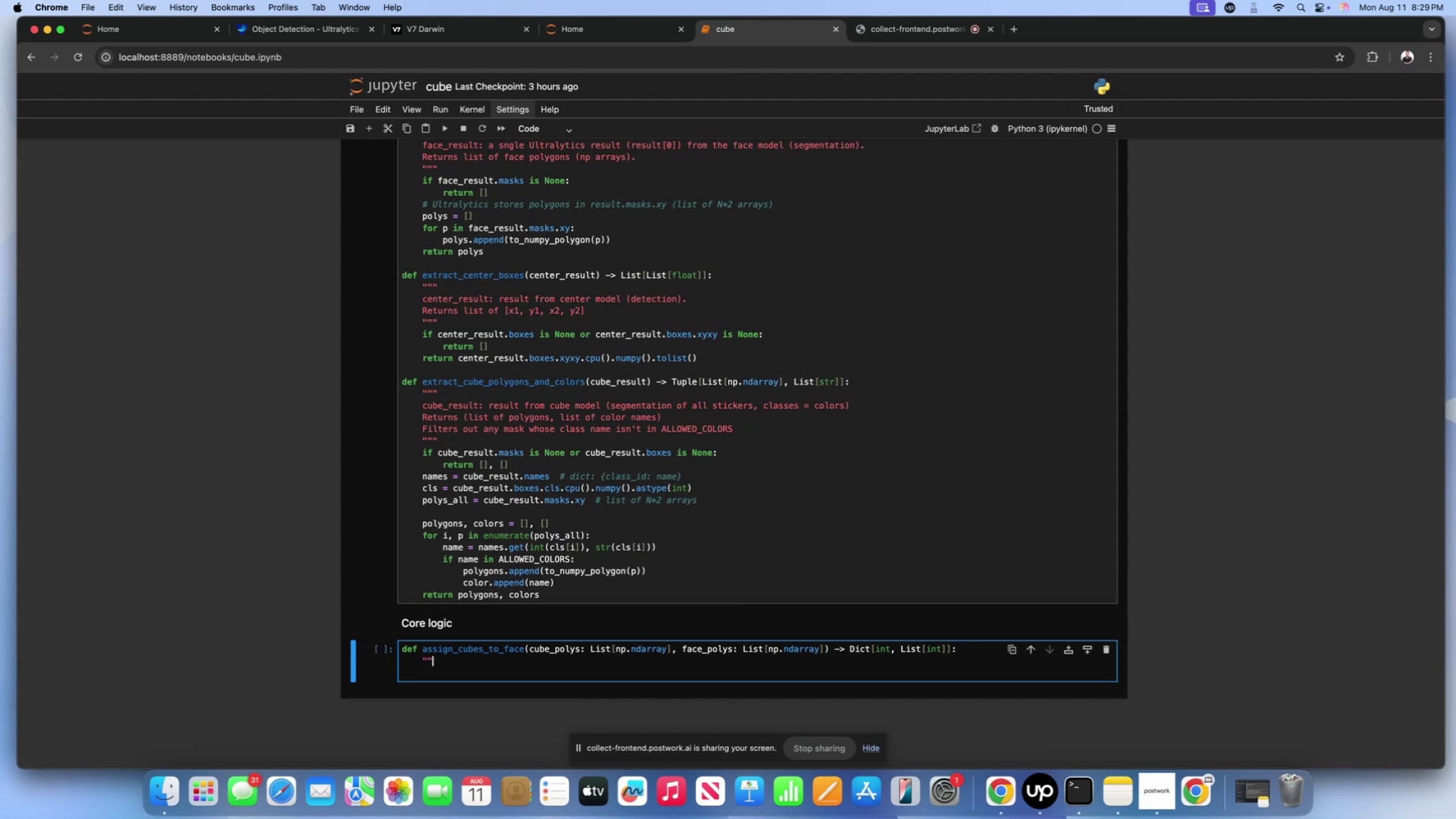 
key(Shift+Quote)
 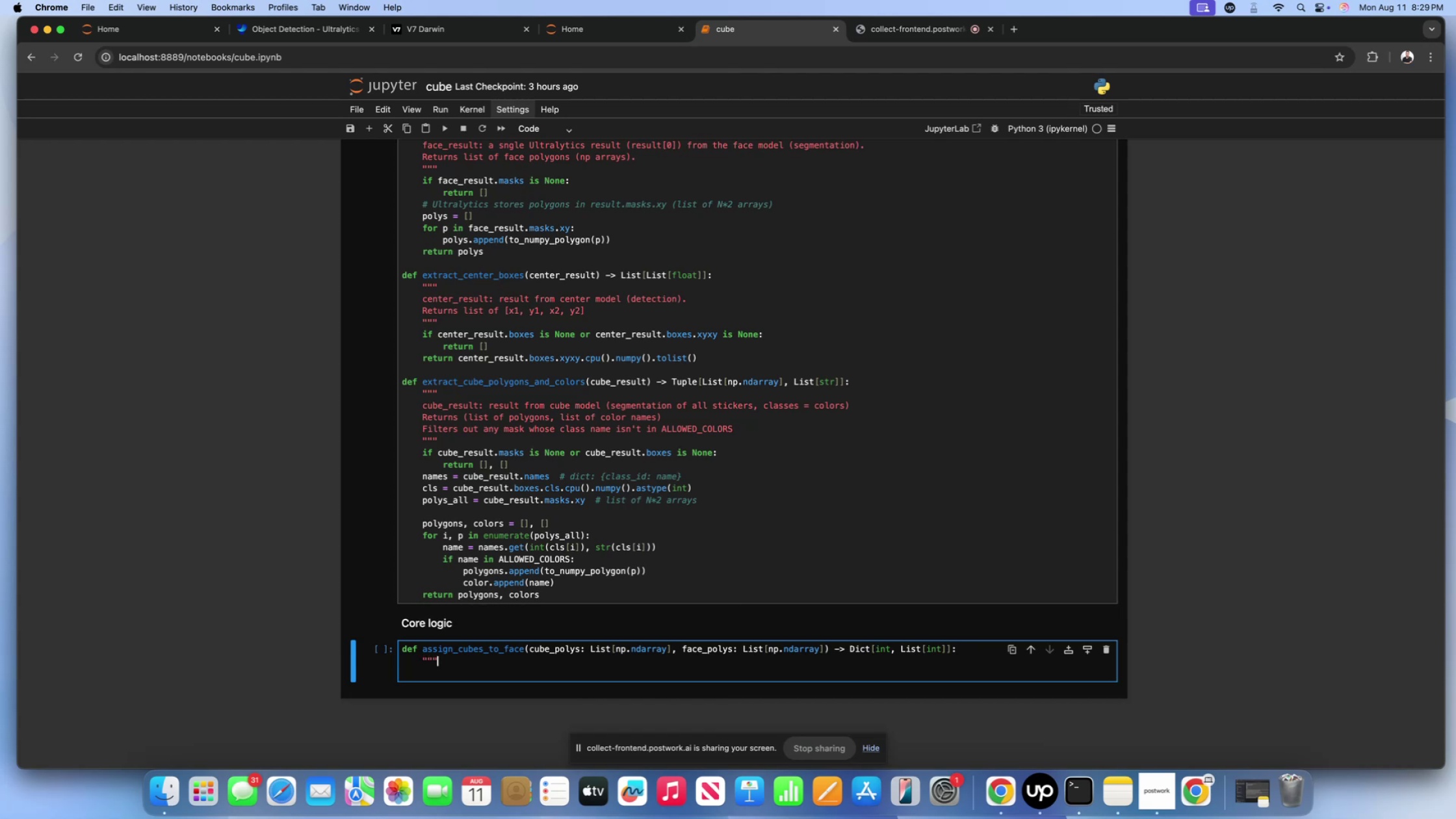 
key(Enter)
 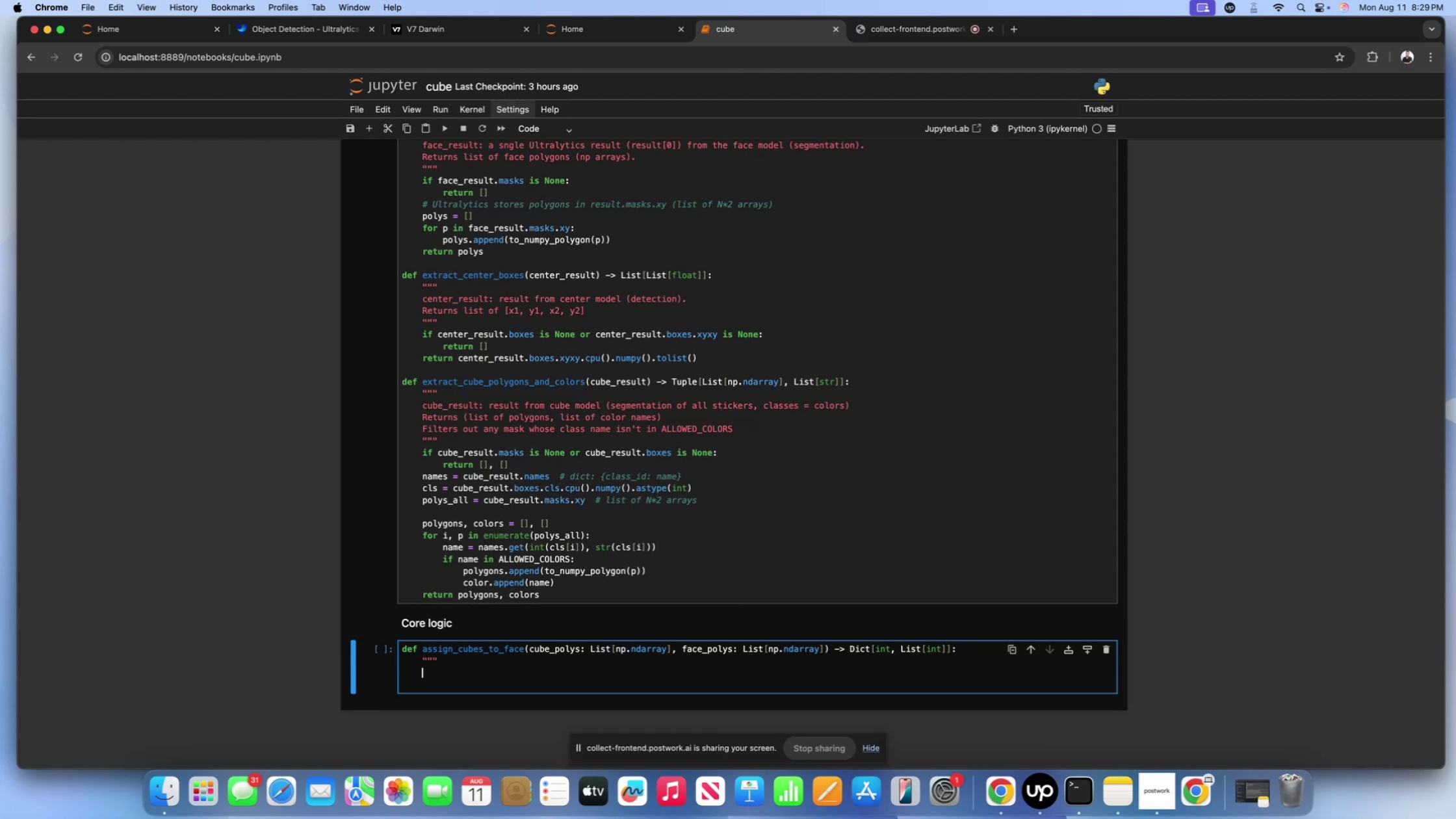 
key(Enter)
 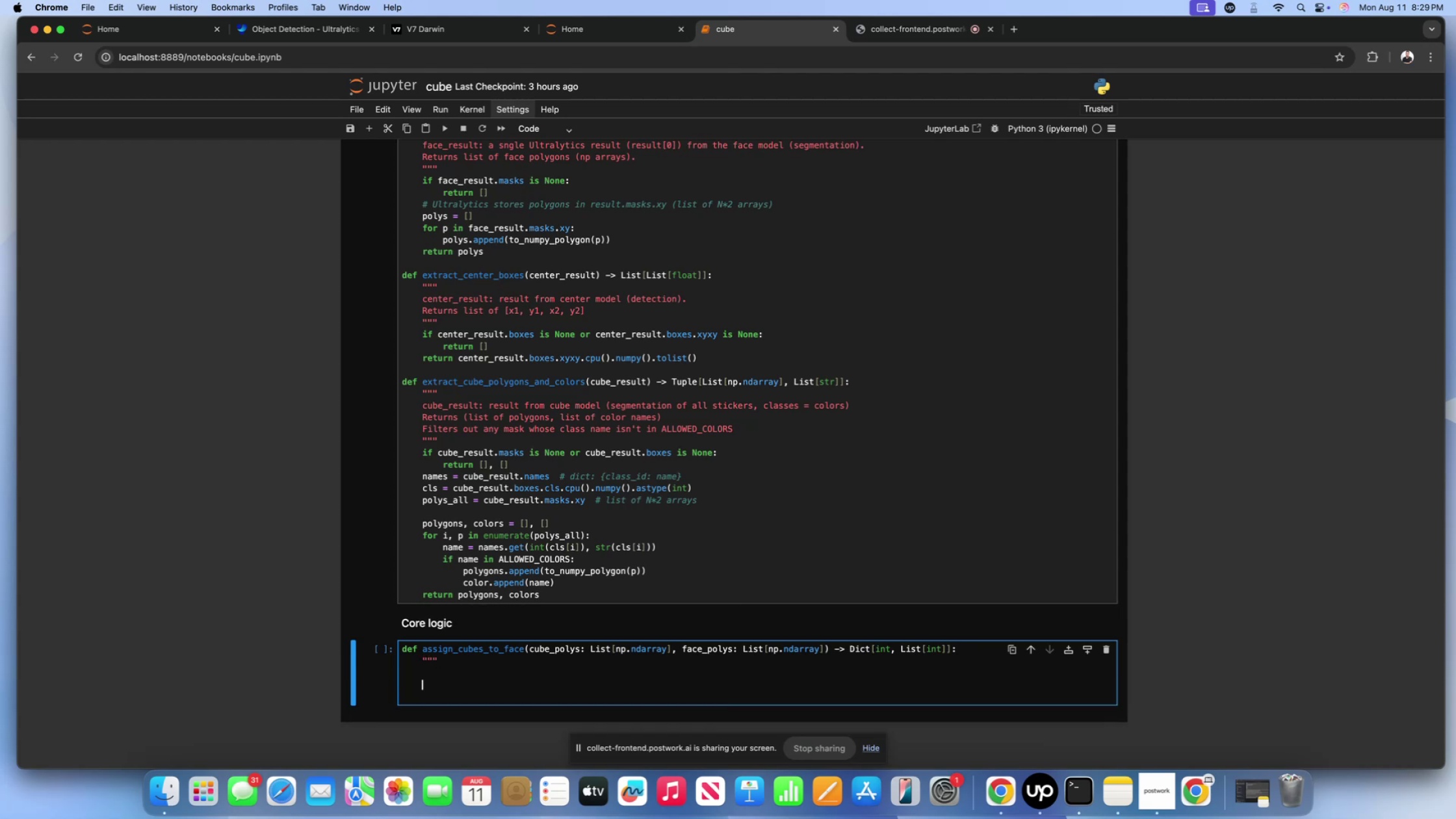 
key(Shift+Quote)
 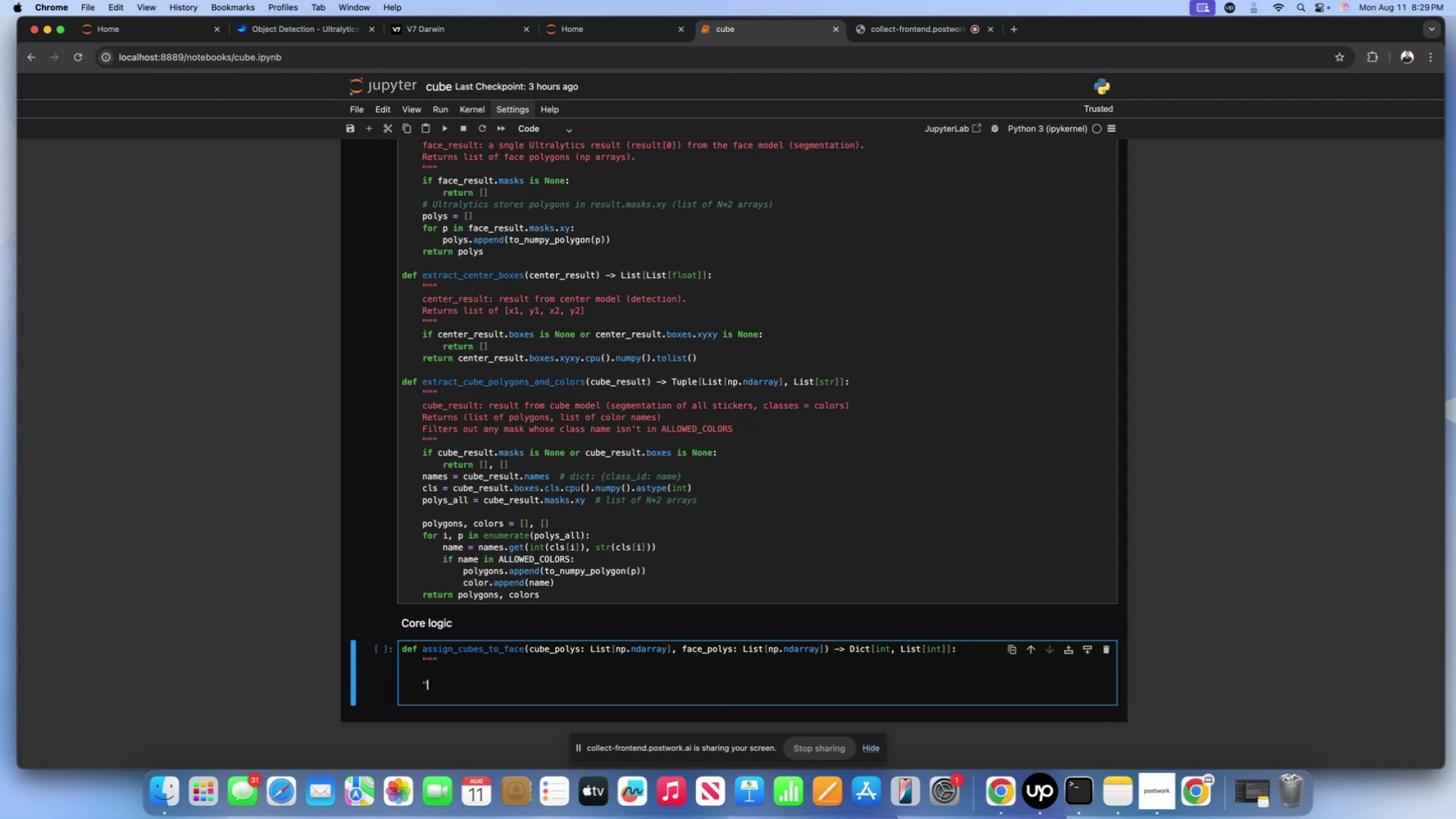 
key(Shift+ShiftLeft)
 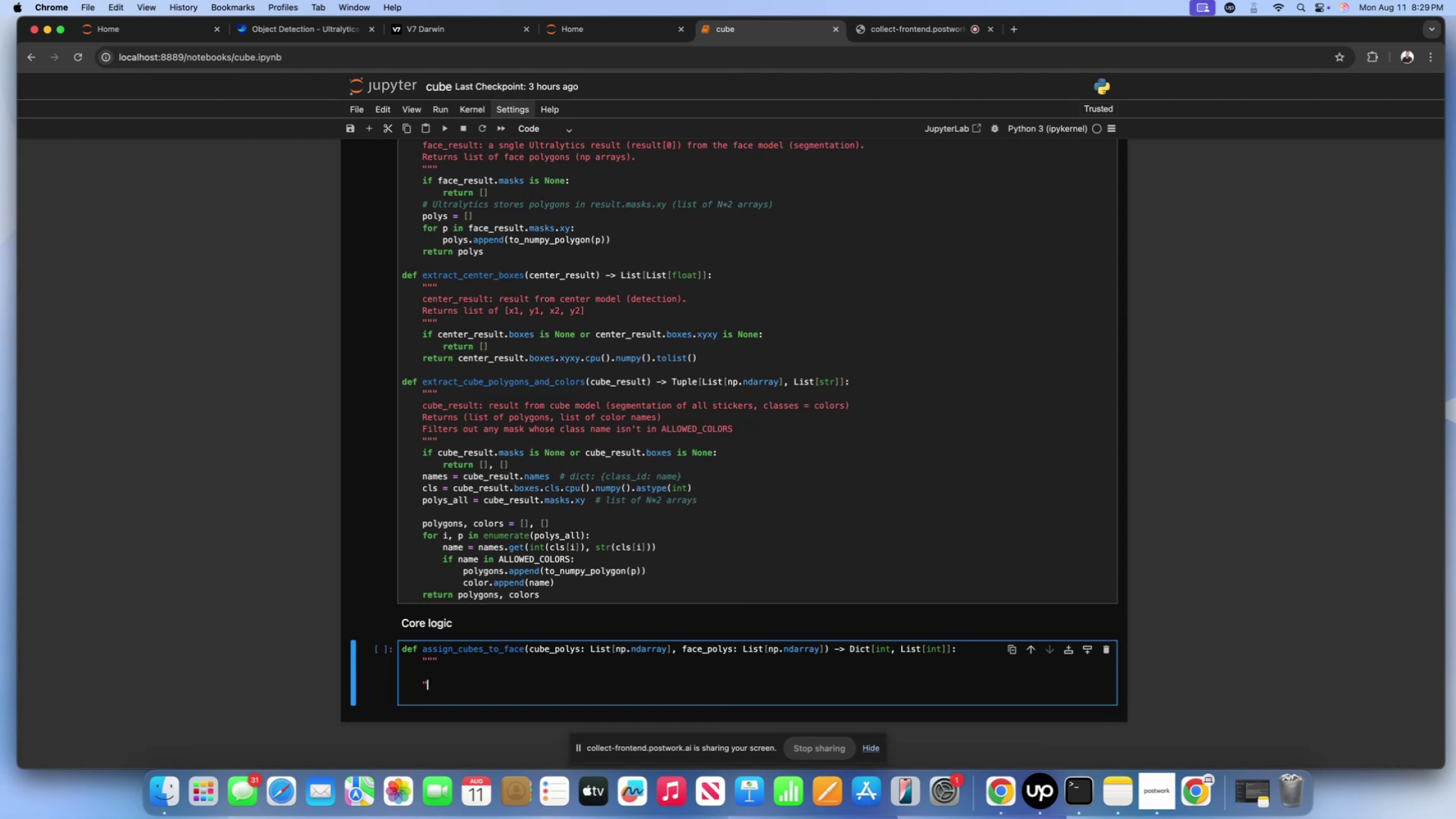 
key(Shift+Quote)
 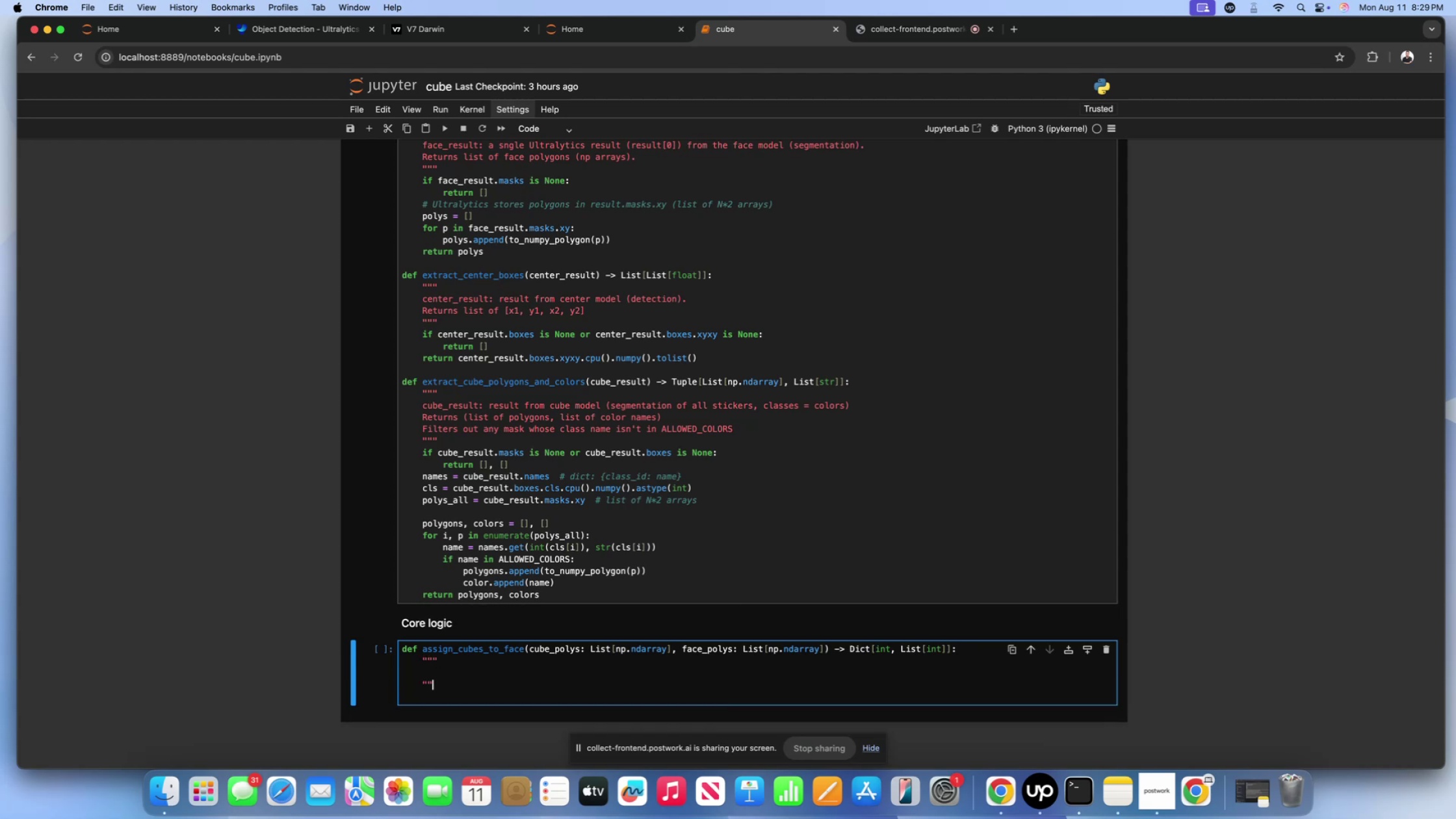 
key(Shift+ShiftLeft)
 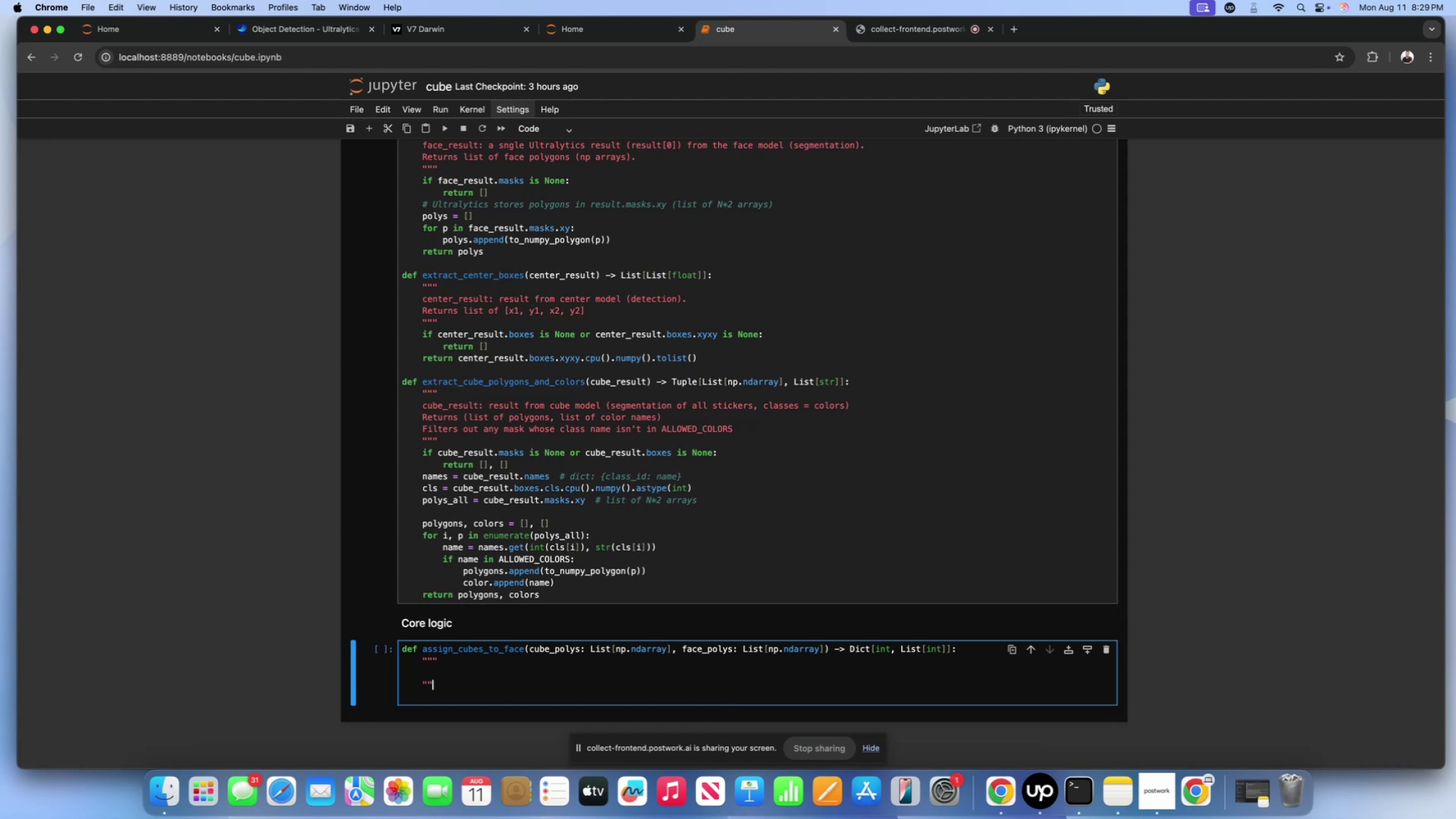 
key(Shift+Quote)
 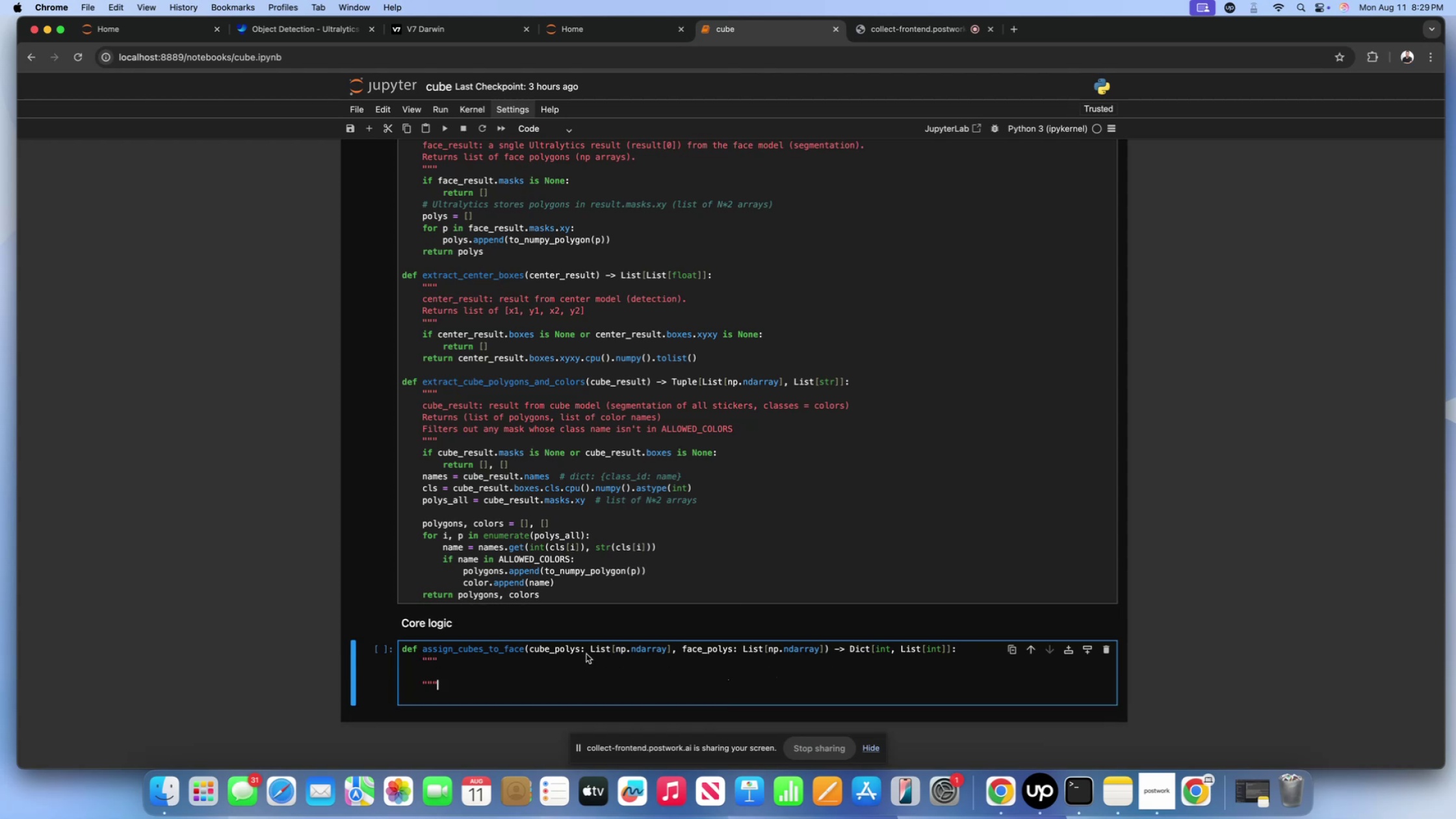 
left_click([525, 660])
 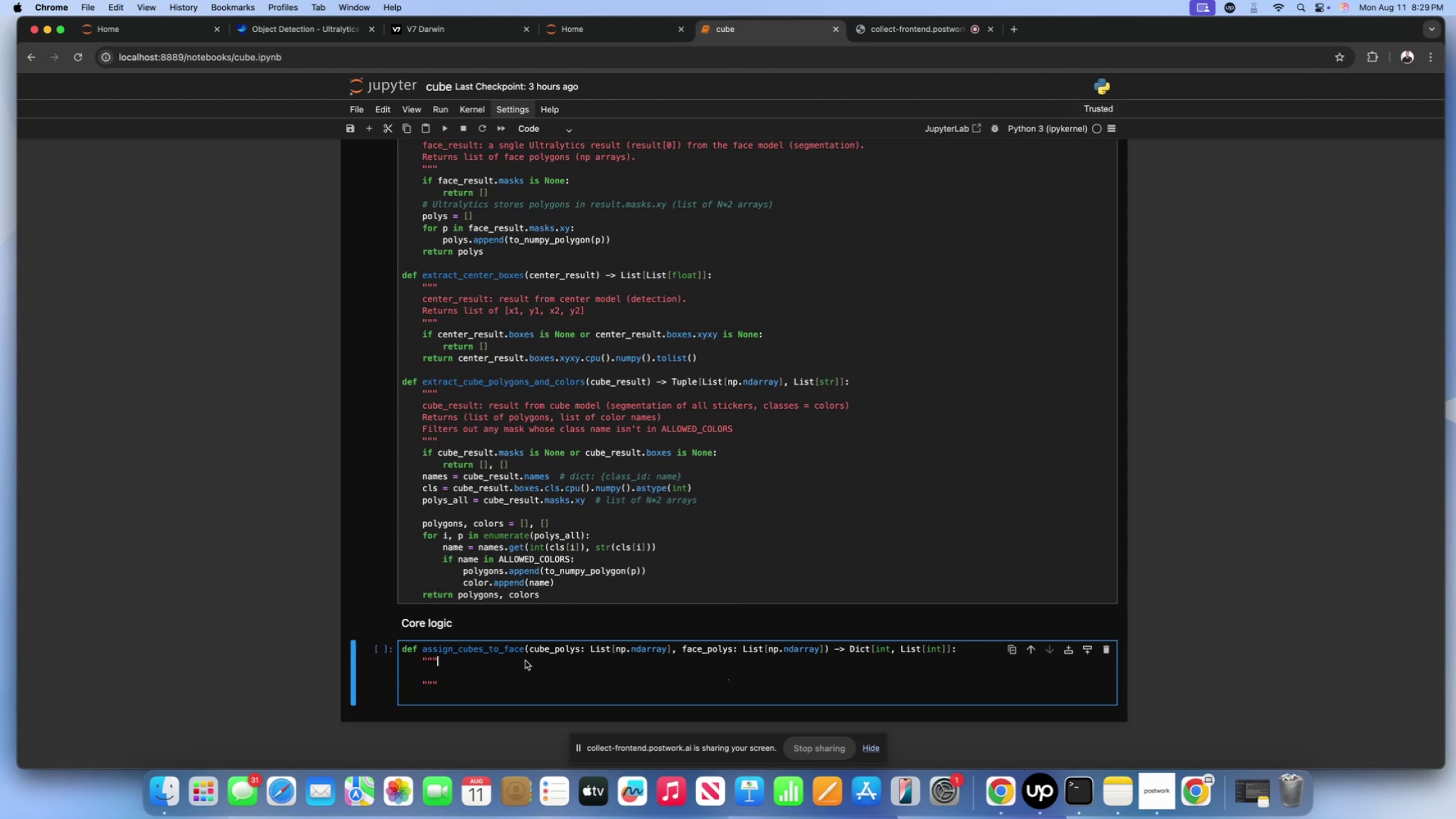 
key(Enter)
 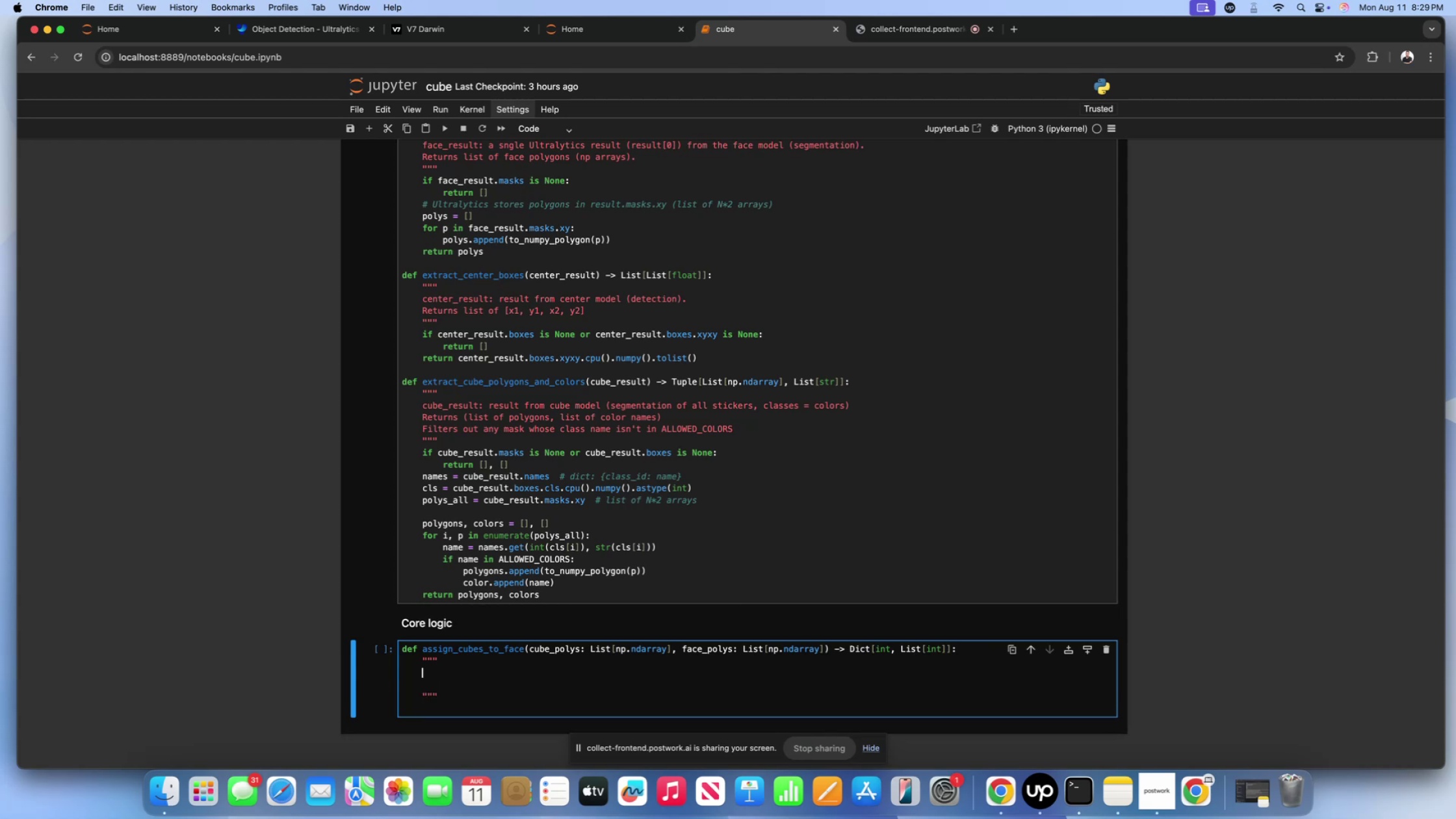 
type(Returns mapping face_idx -> k)
key(Backspace)
type(list of cube indices/)
key(Backspace)
type(.)
 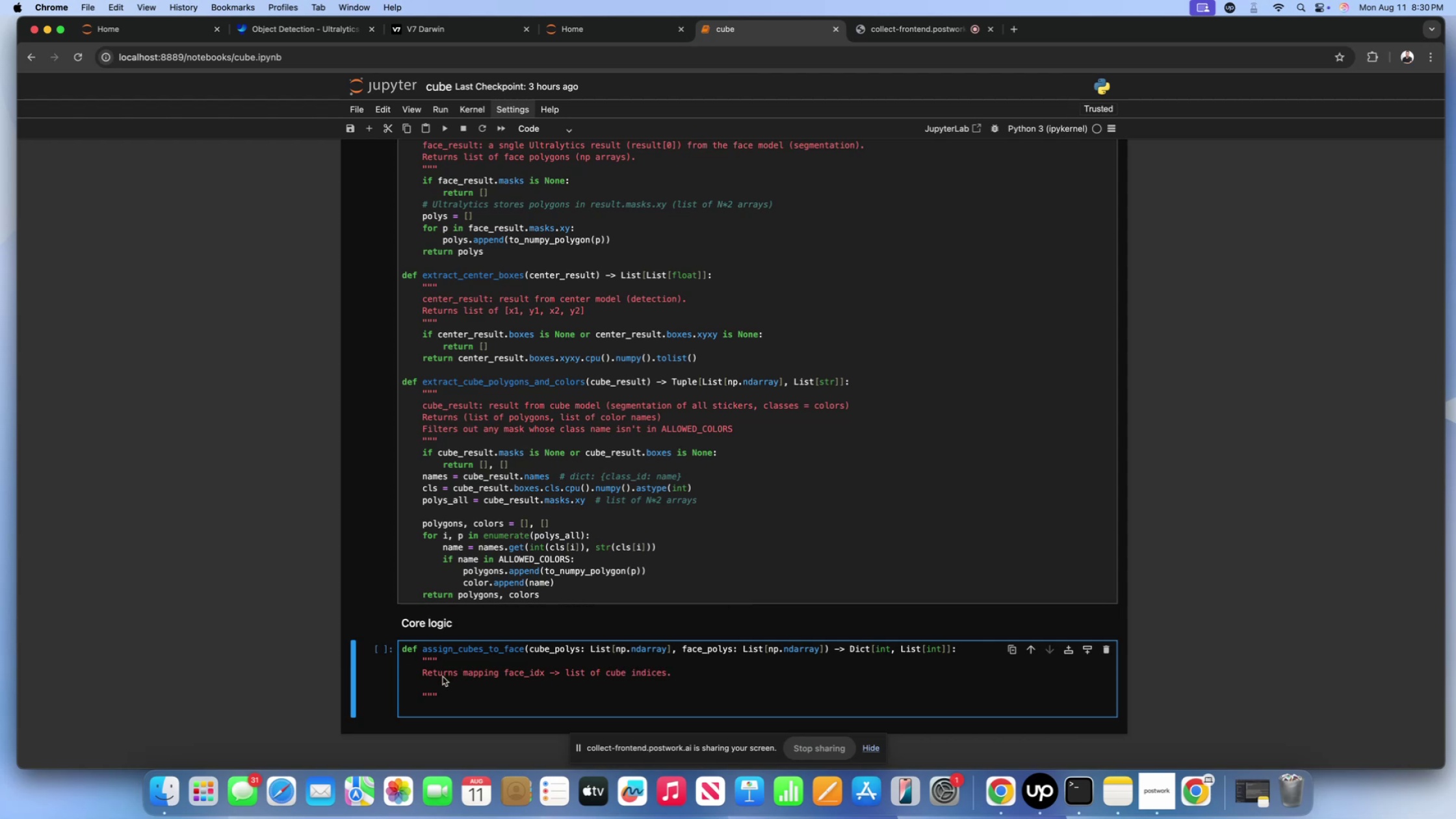 
left_click([446, 684])
 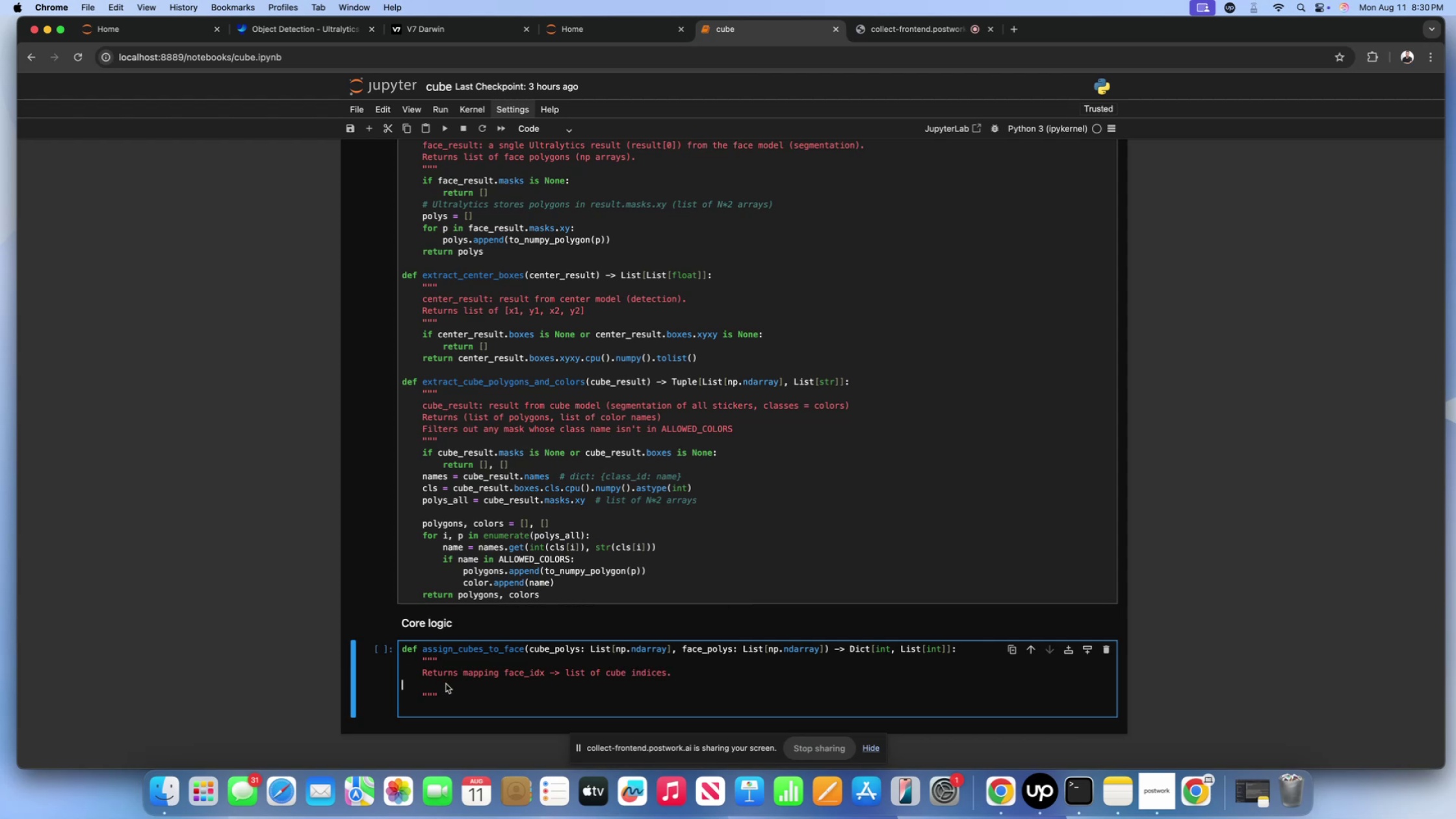 
key(Backspace)
 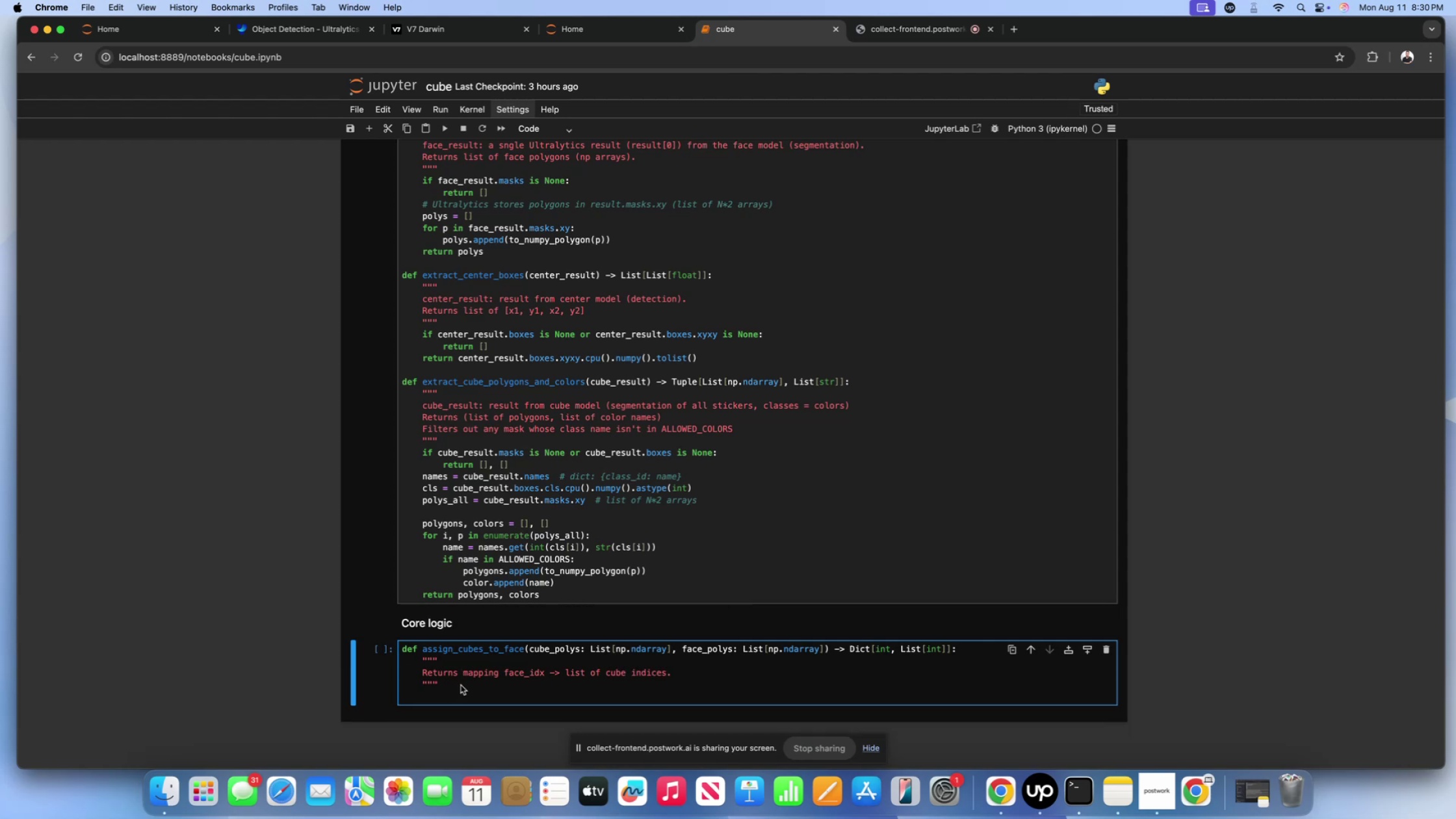 
left_click([461, 685])
 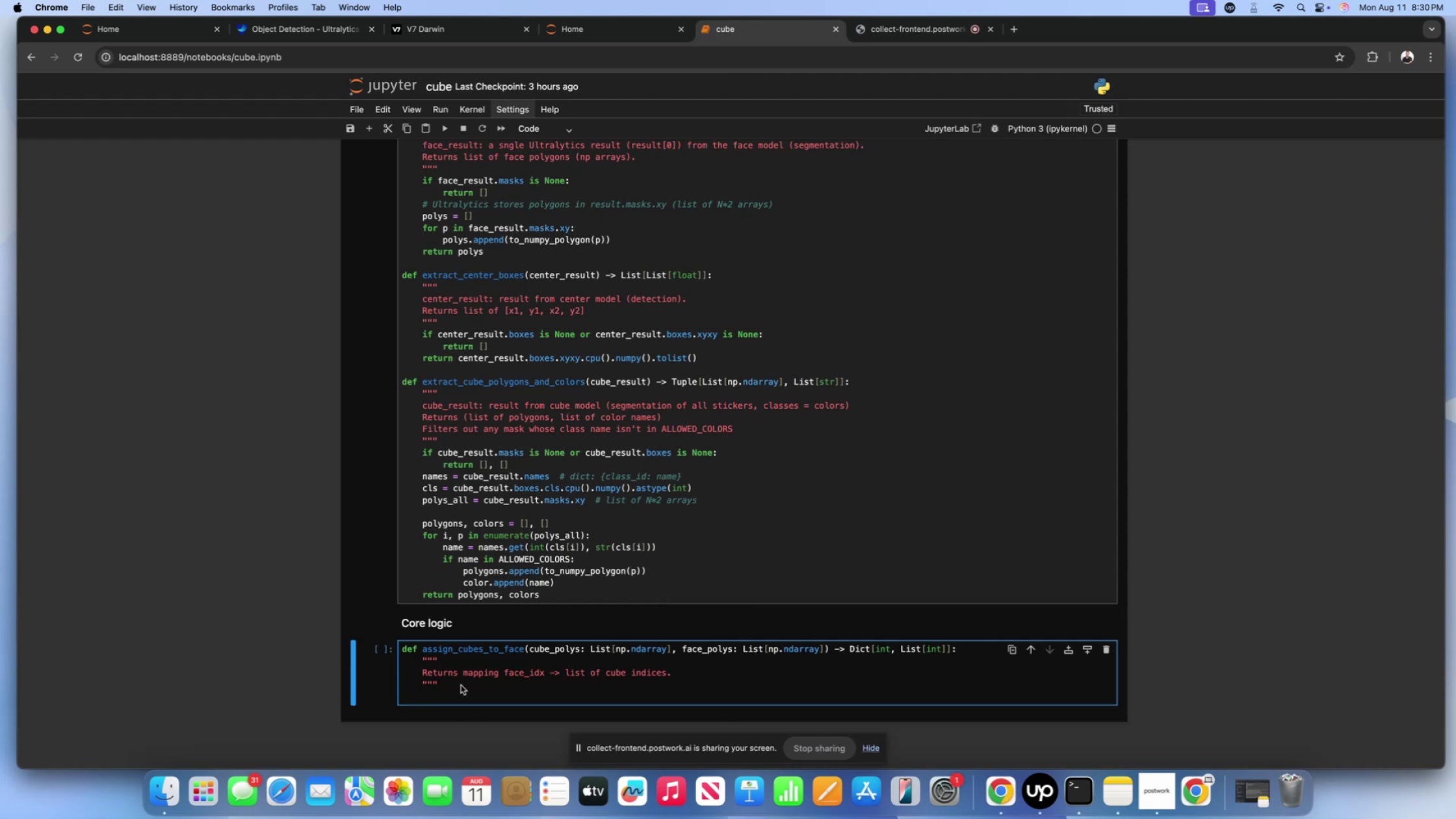 
key(Enter)
 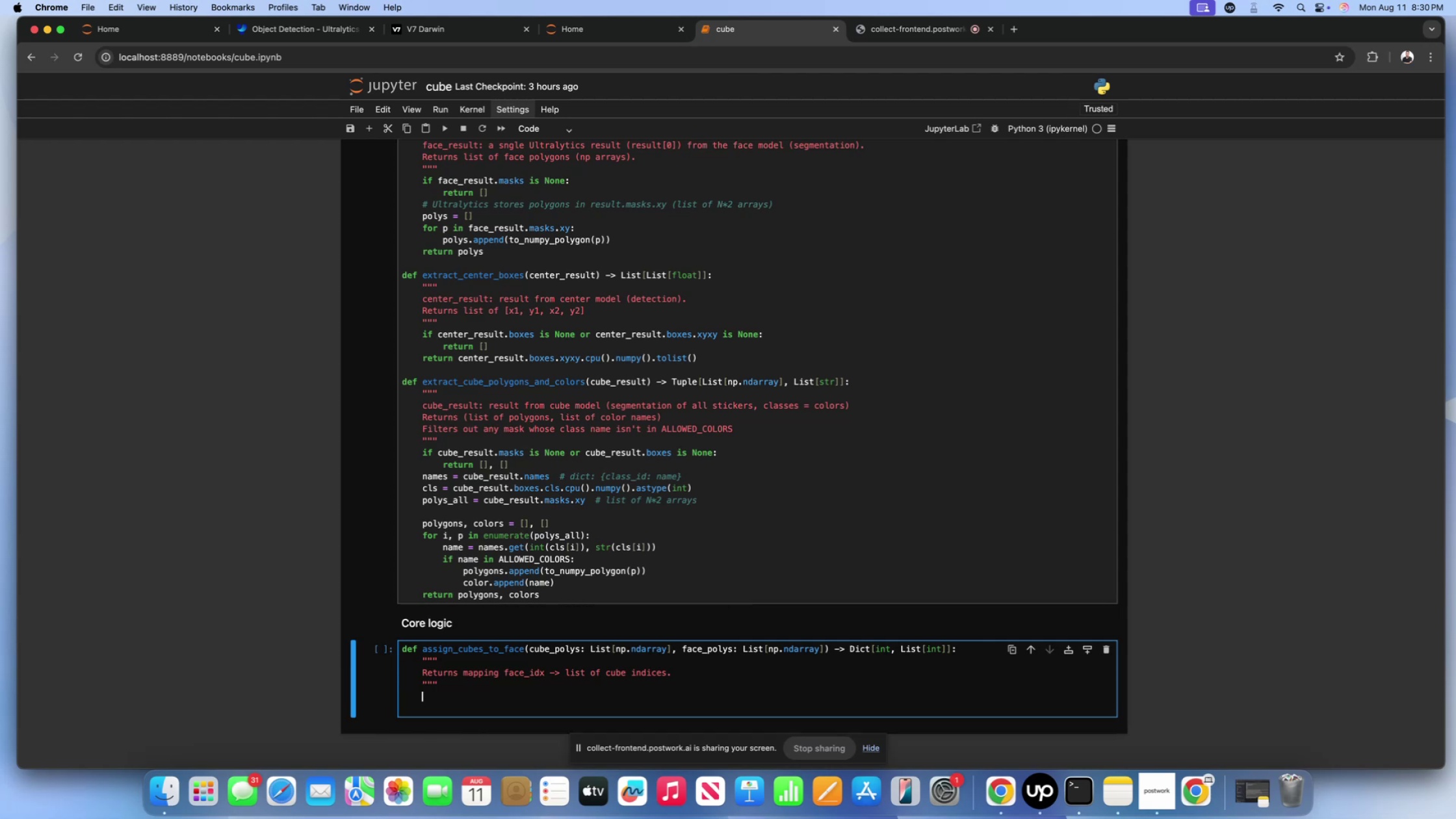 
type(face_groups = [])
key(Backspace)
key(Backspace)
type({})
 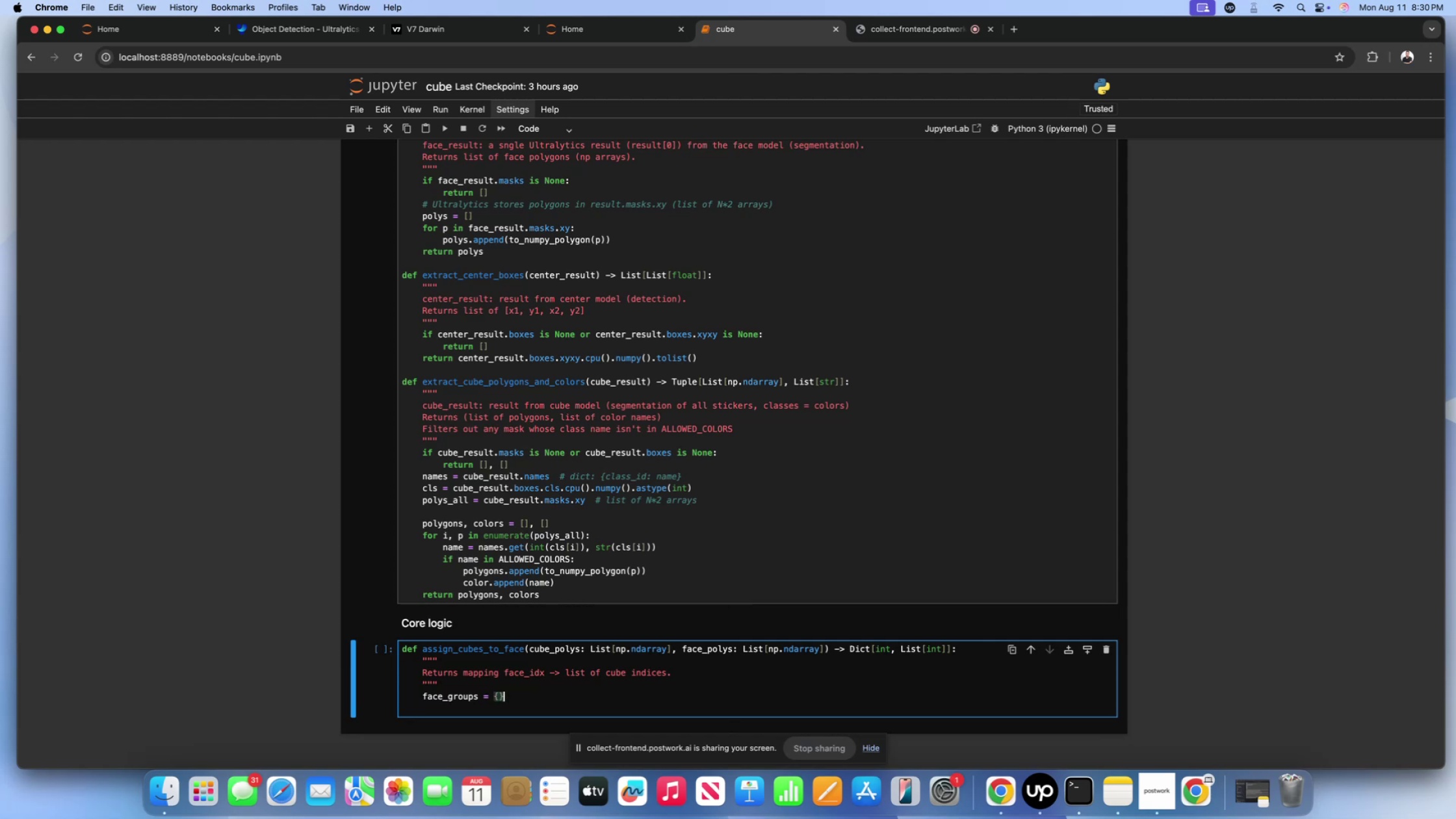 
key(ArrowLeft)
 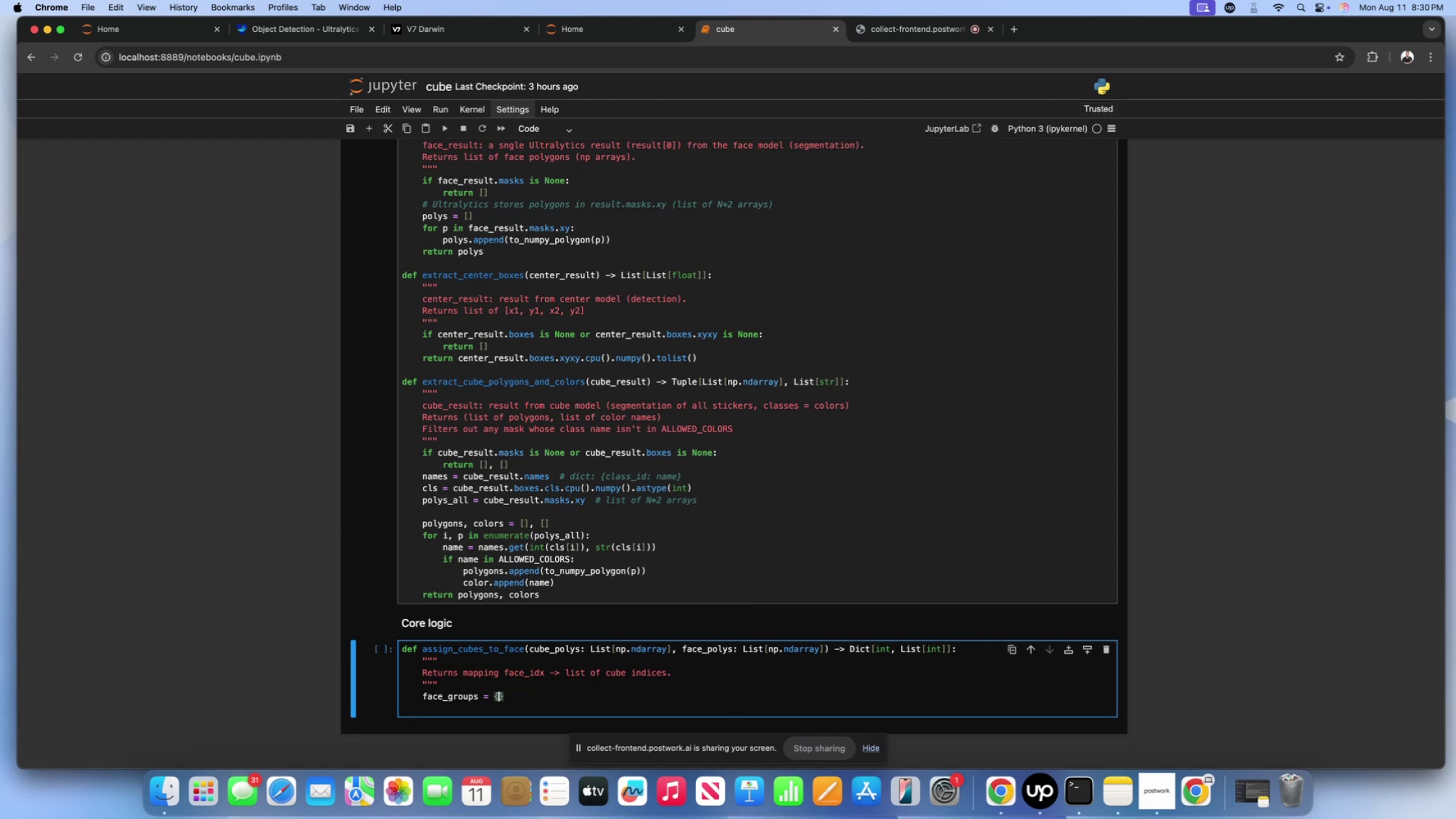 
type(i: [] for i in range())
 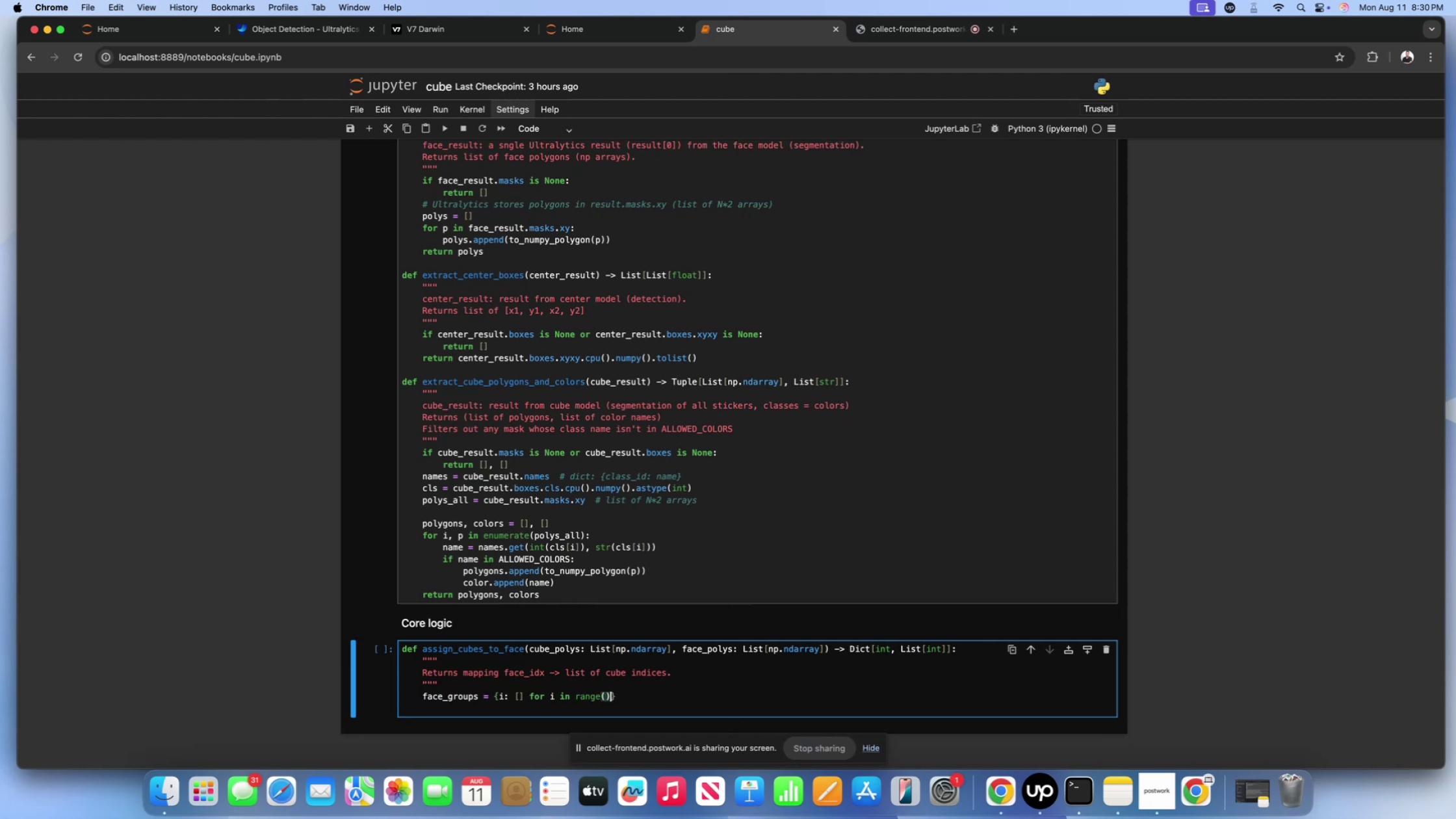 
key(ArrowLeft)
 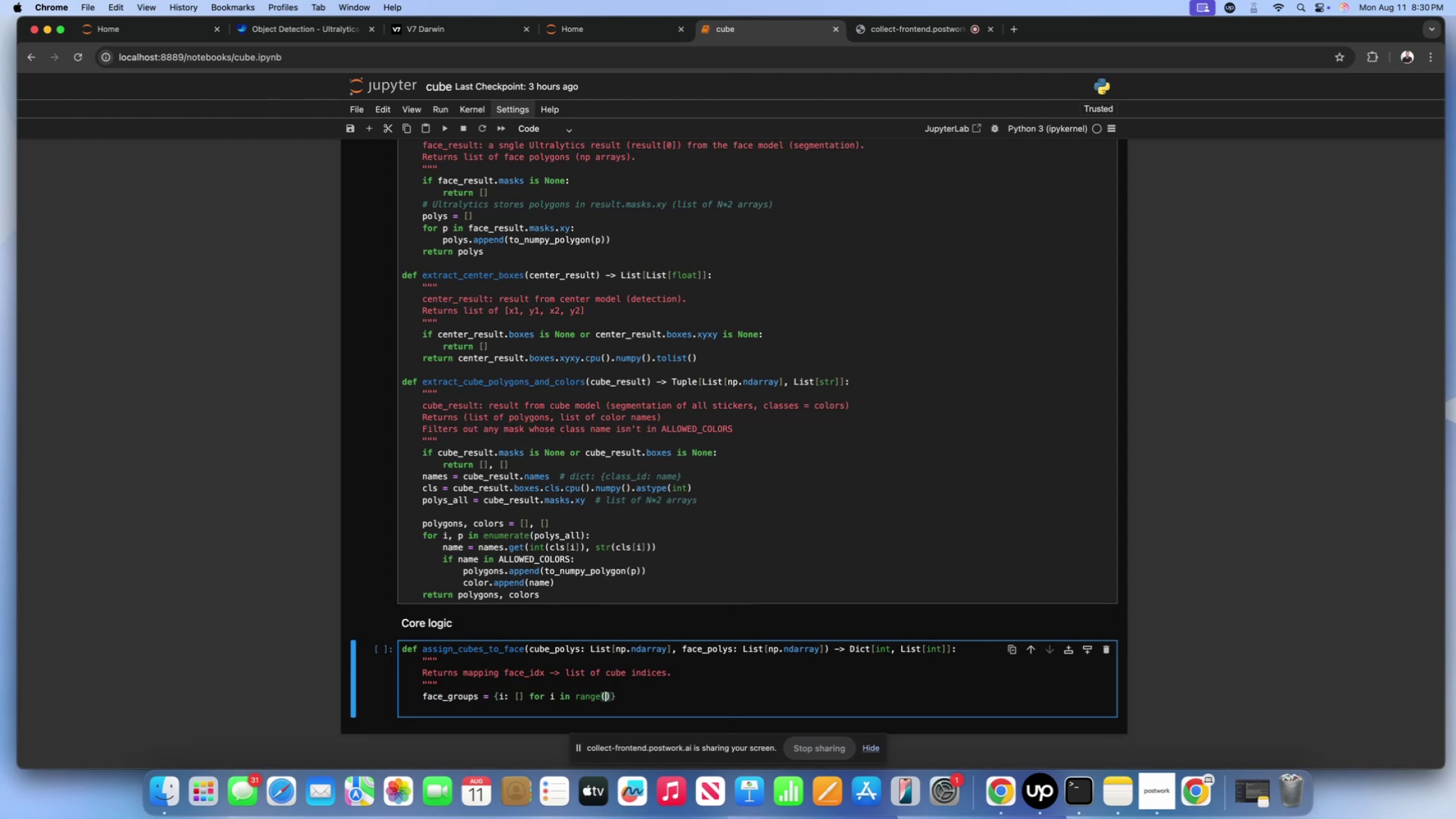 
type(len())
 